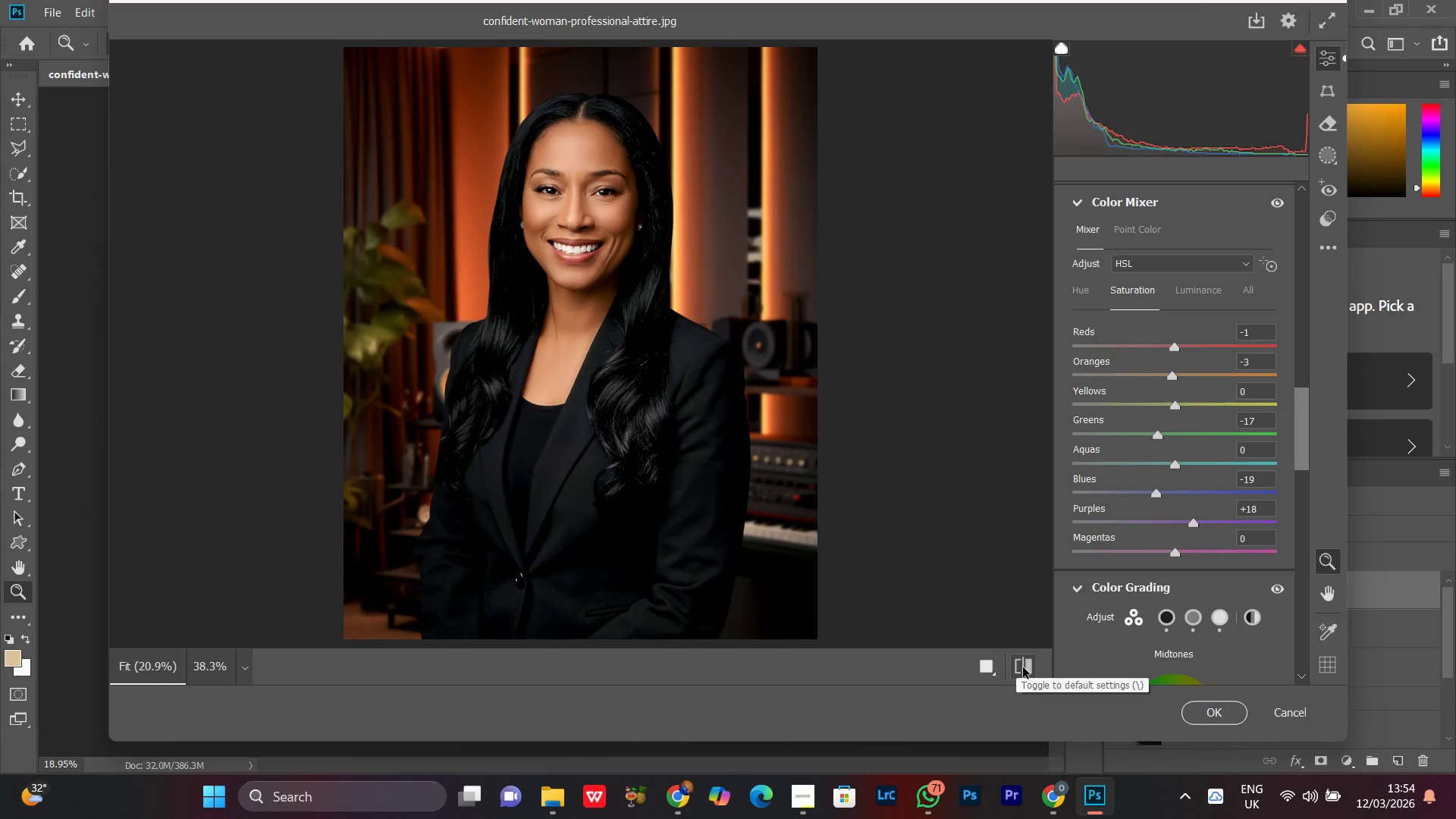 
left_click([1023, 667])
 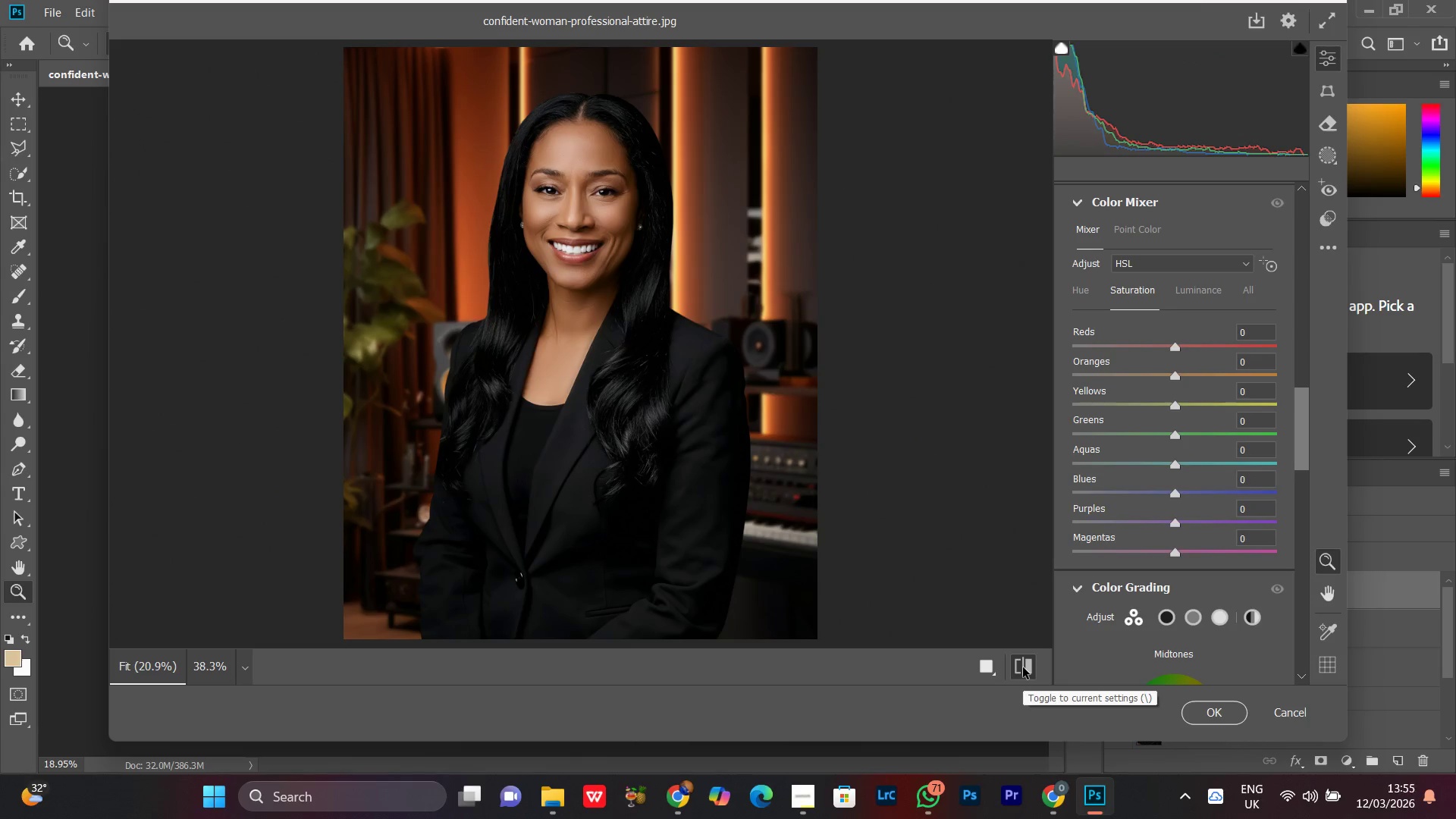 
left_click([1023, 667])
 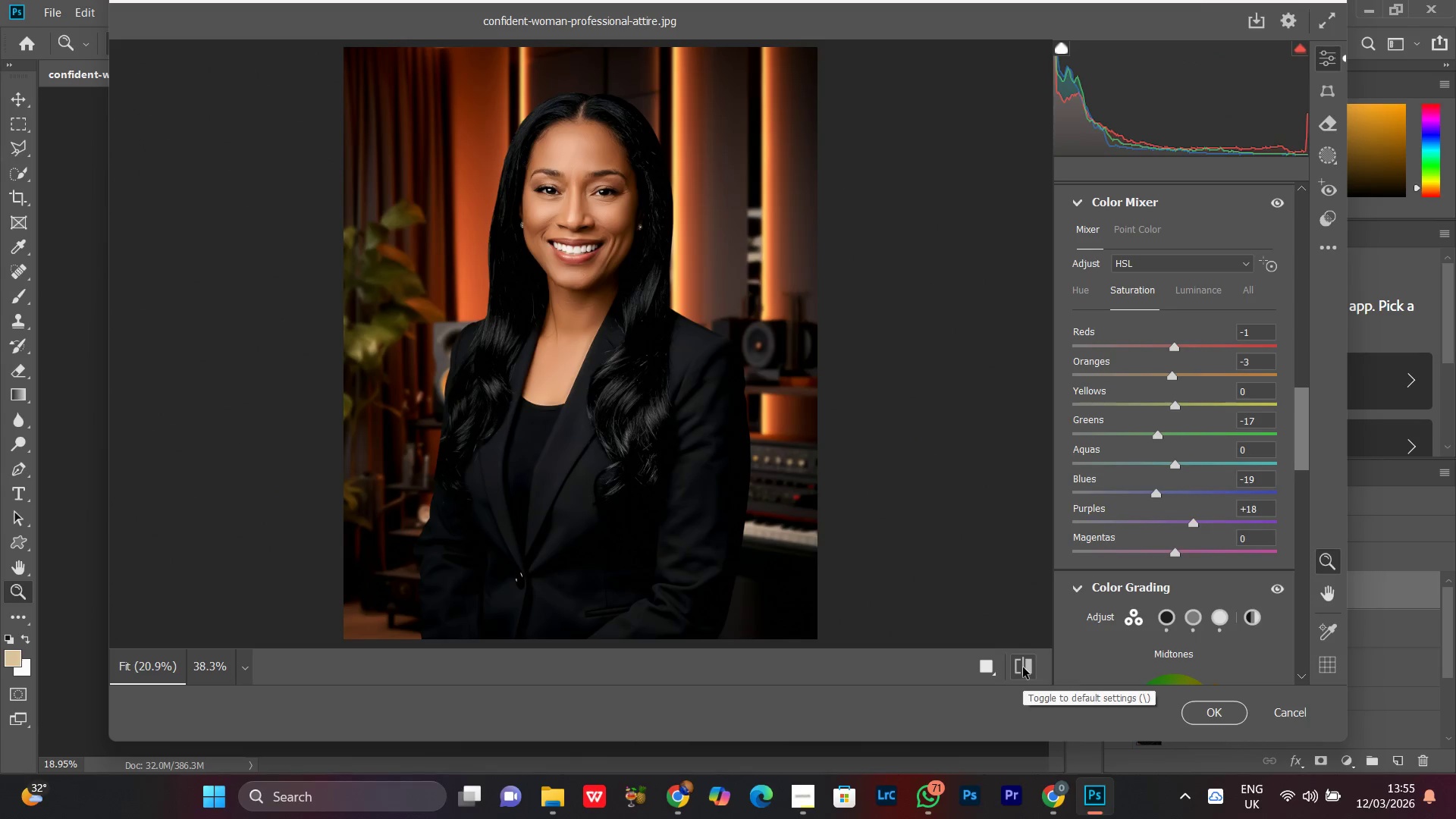 
left_click([1023, 667])
 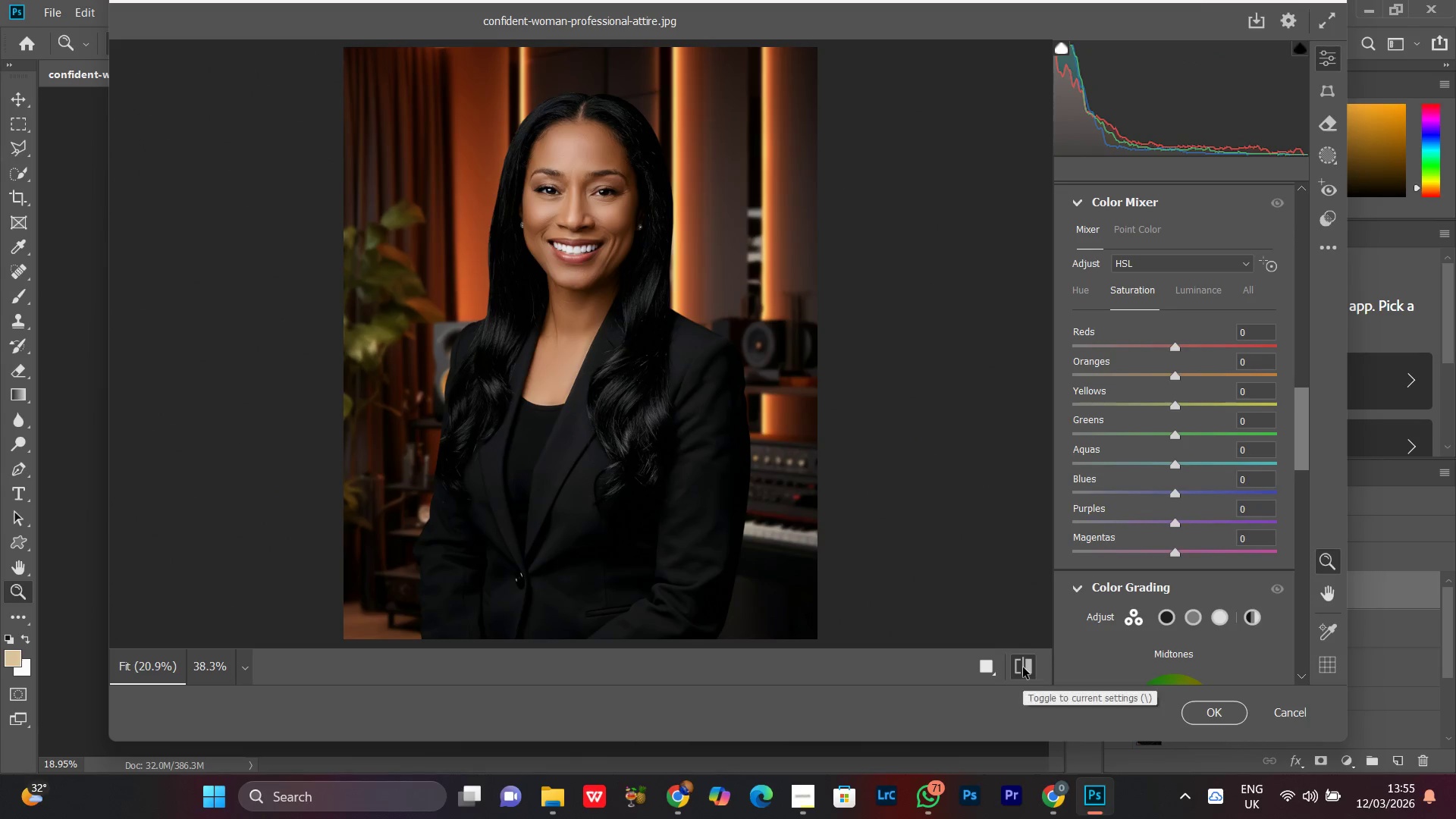 
left_click([1023, 667])
 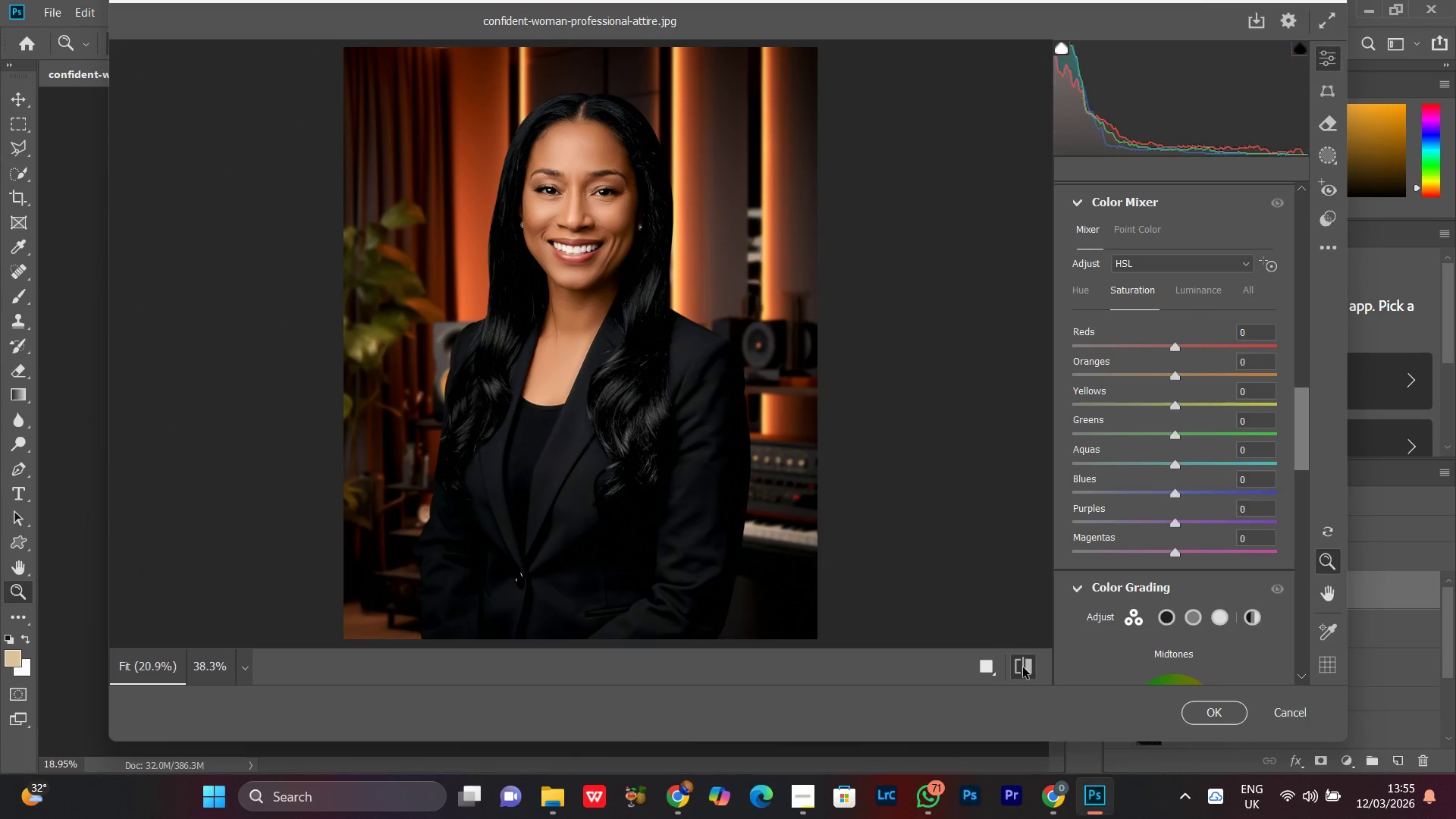 
double_click([1023, 667])
 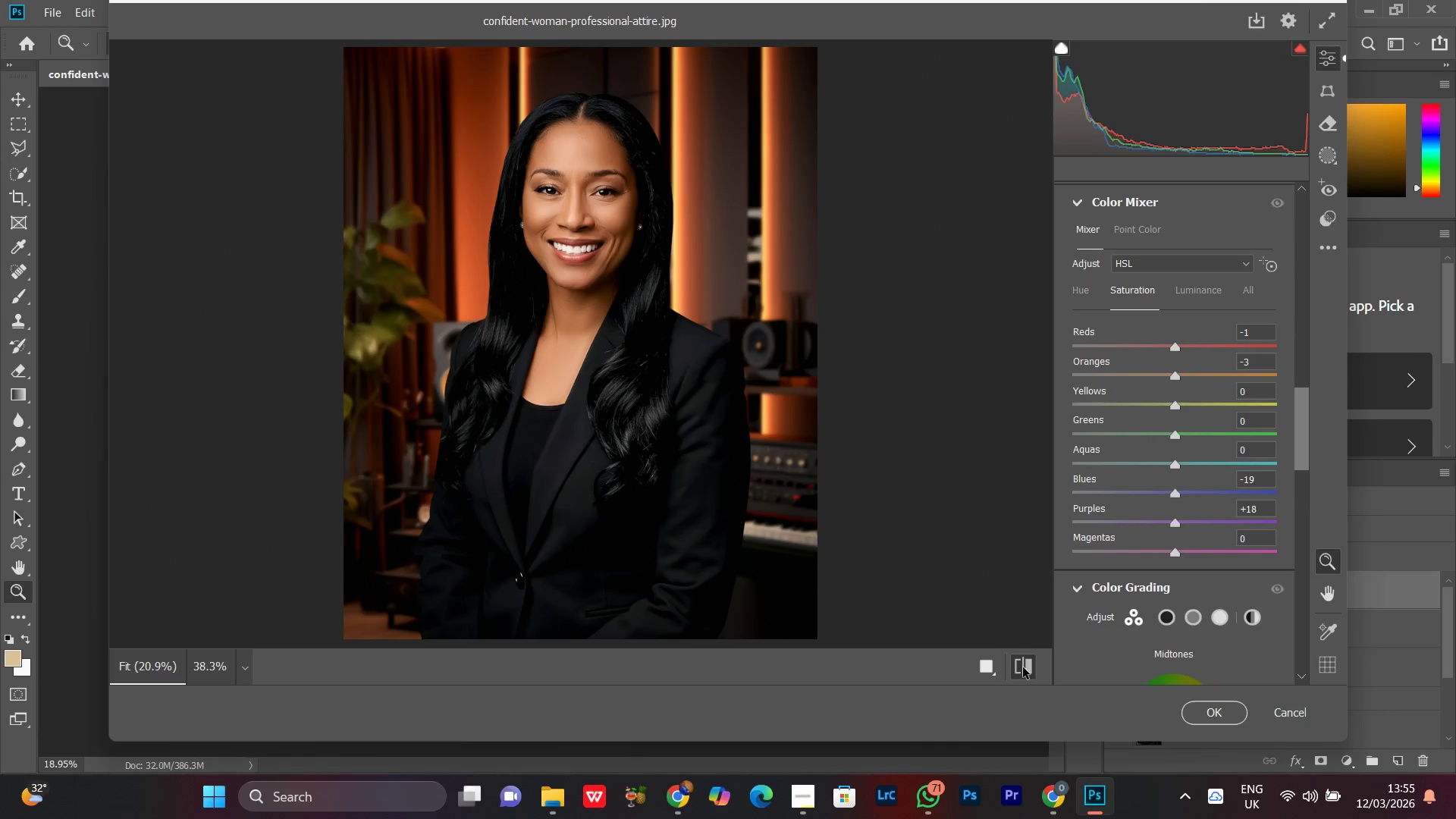 
double_click([1023, 667])
 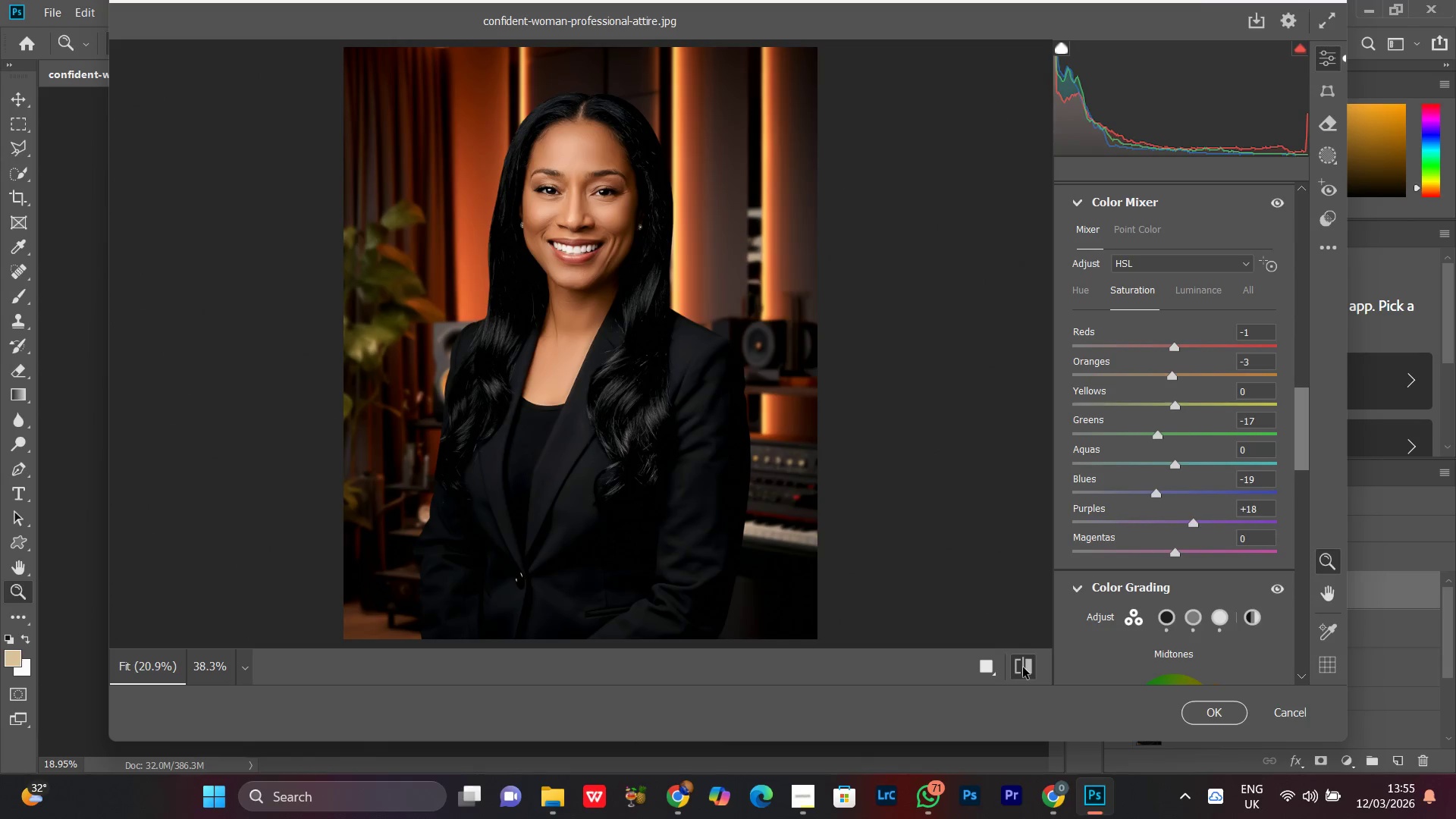 
double_click([1023, 667])
 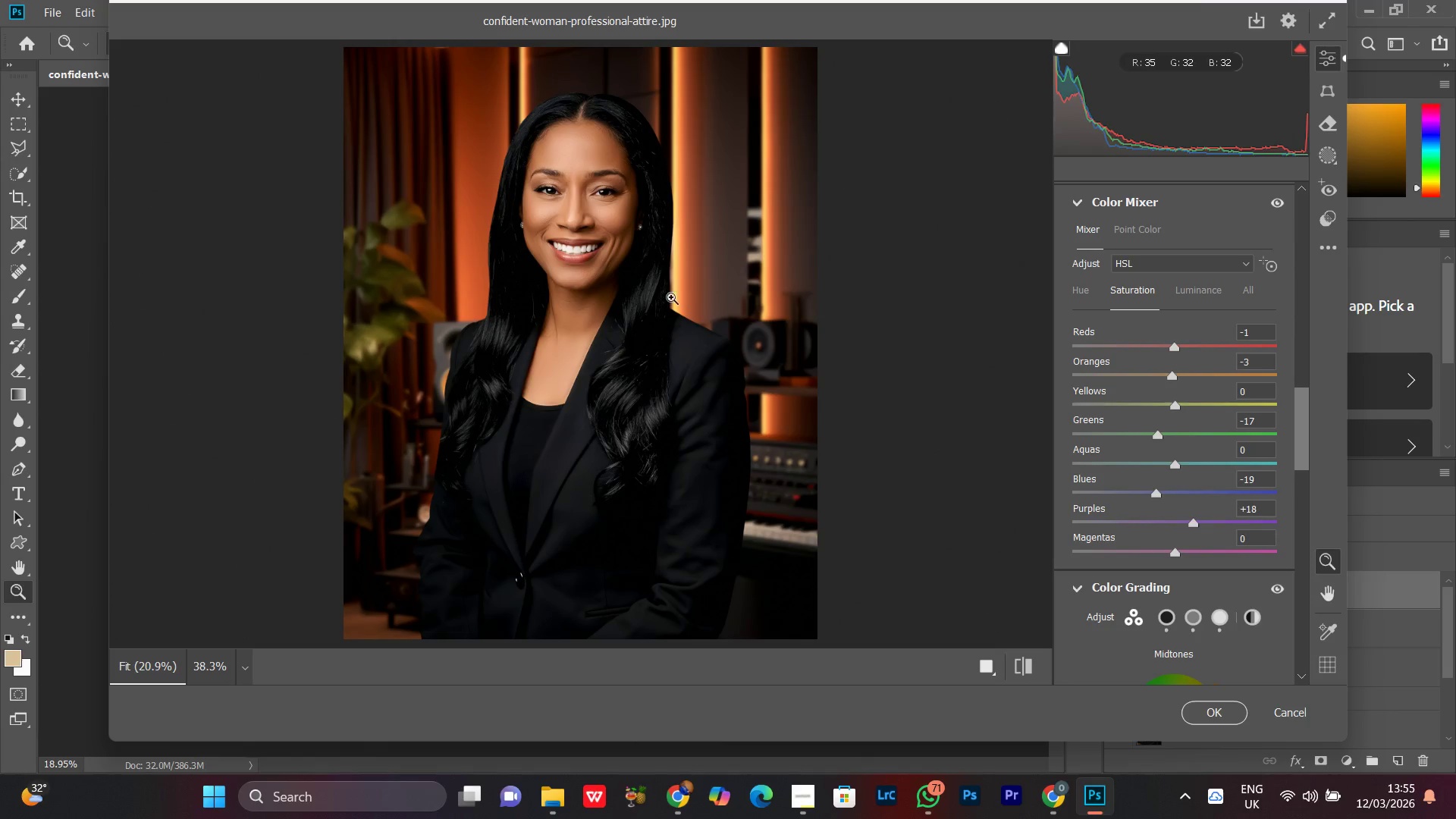 
left_click([639, 250])
 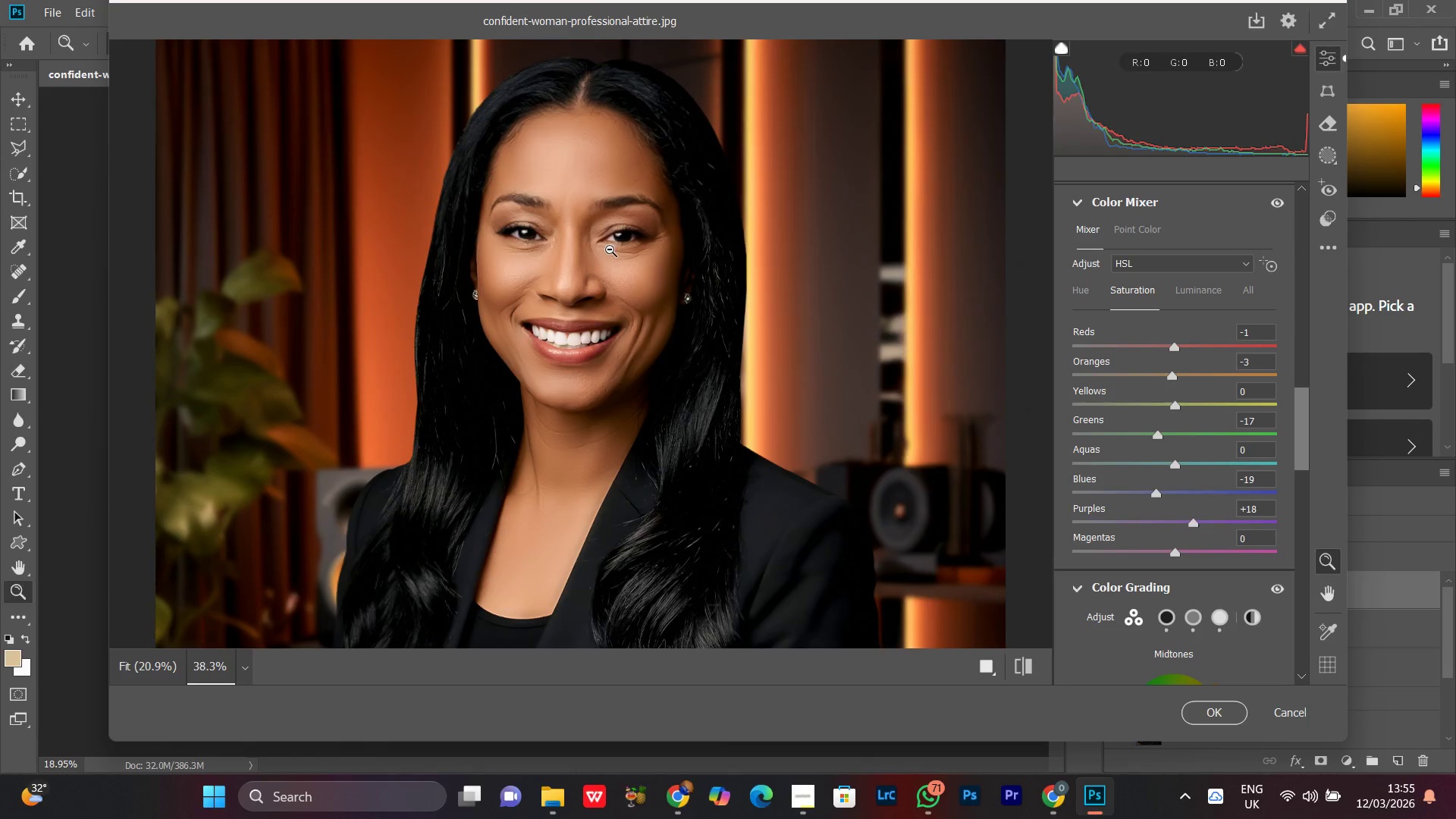 
left_click_drag(start_coordinate=[598, 237], to_coordinate=[549, 353])
 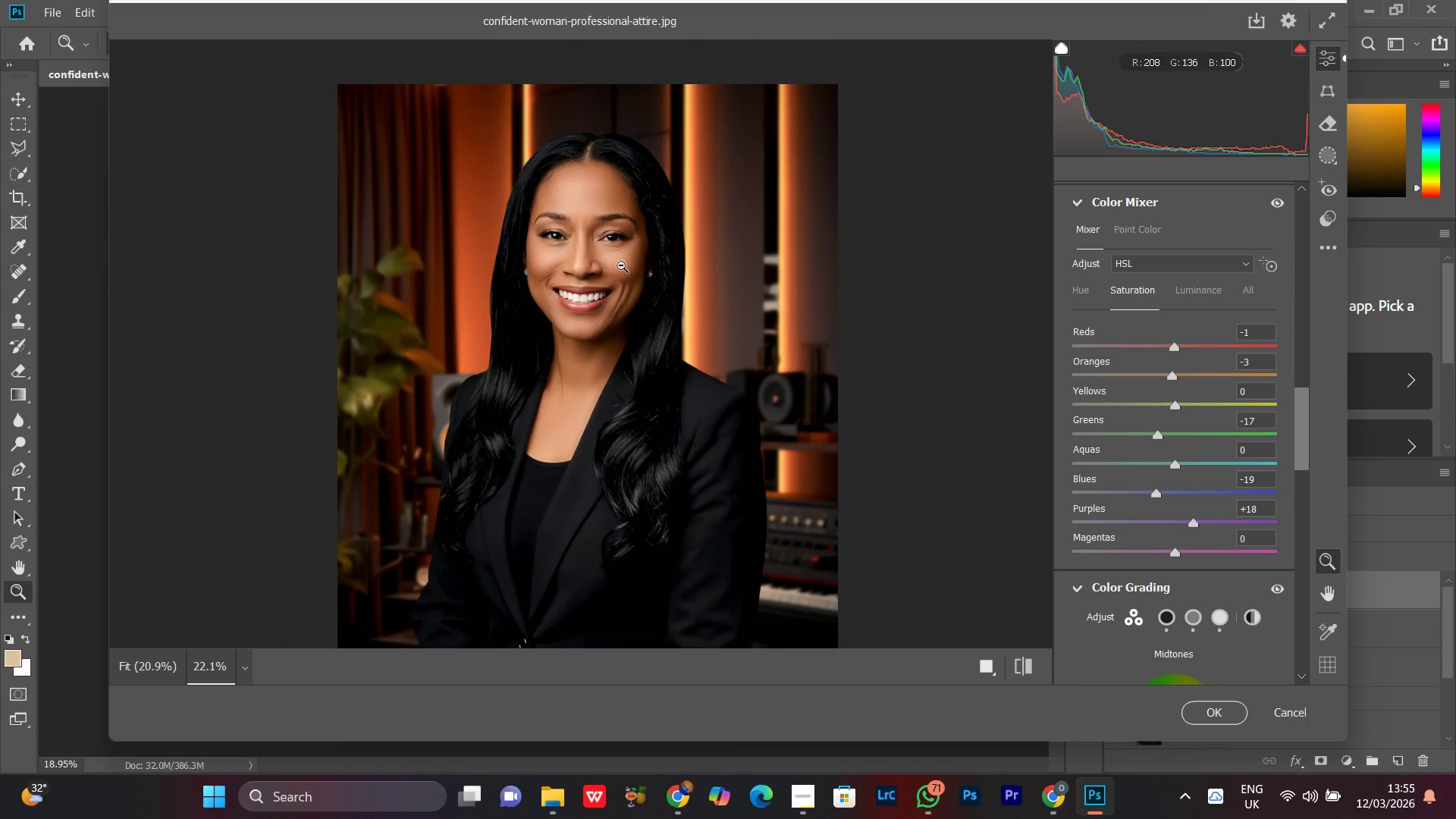 
left_click_drag(start_coordinate=[621, 265], to_coordinate=[563, 343])
 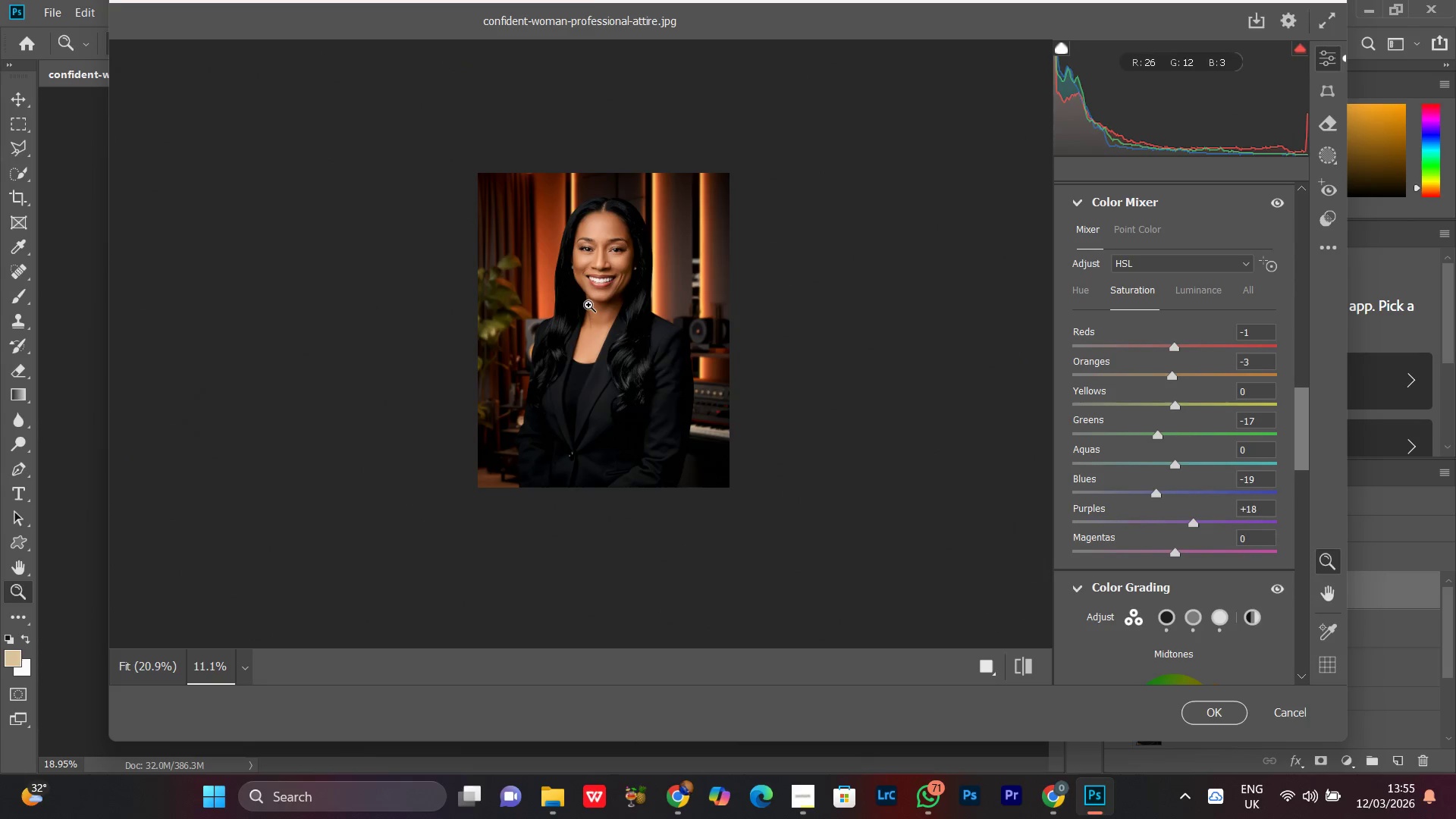 
left_click([588, 305])
 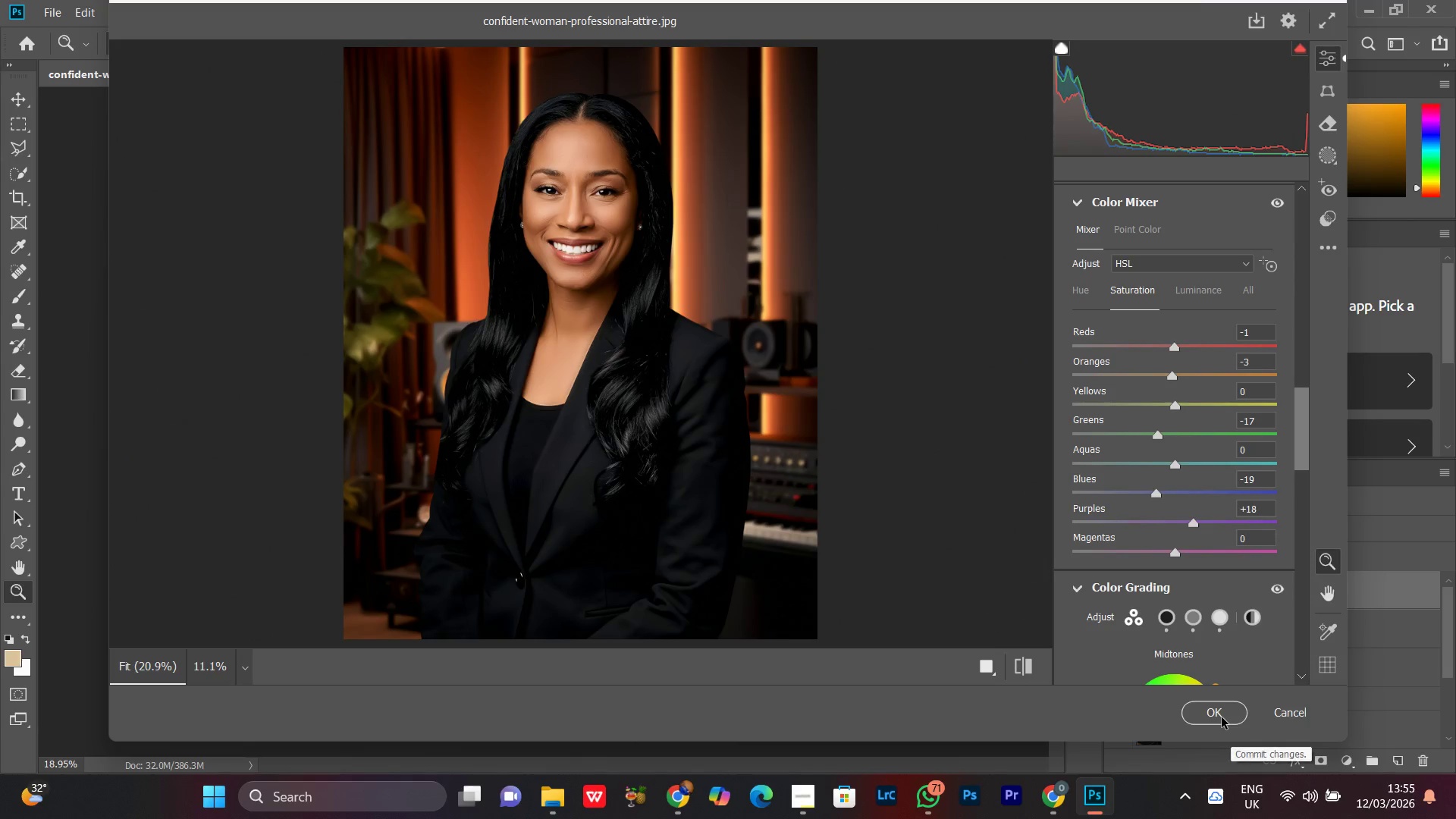 
left_click([1222, 717])
 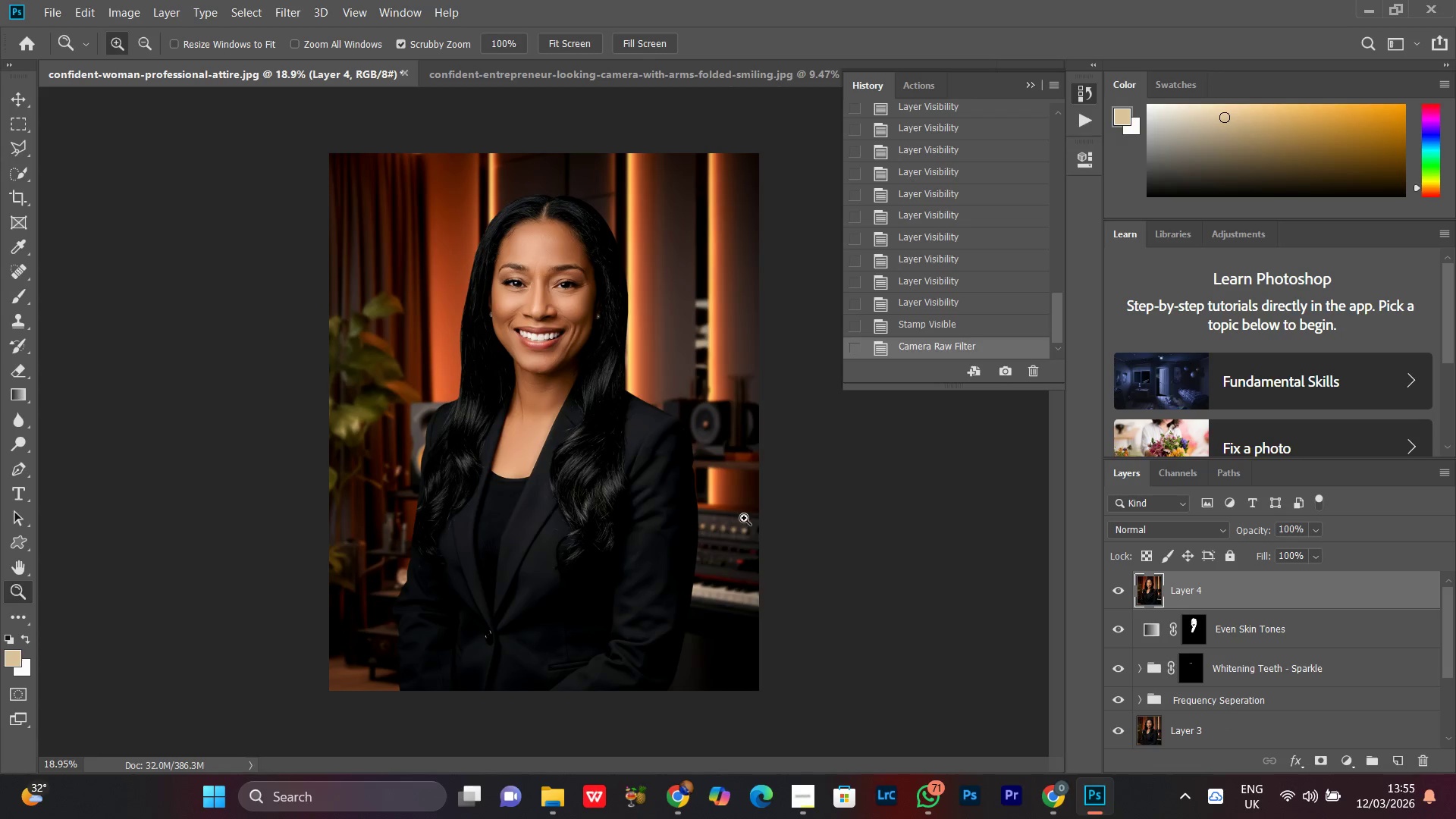 
wait(5.78)
 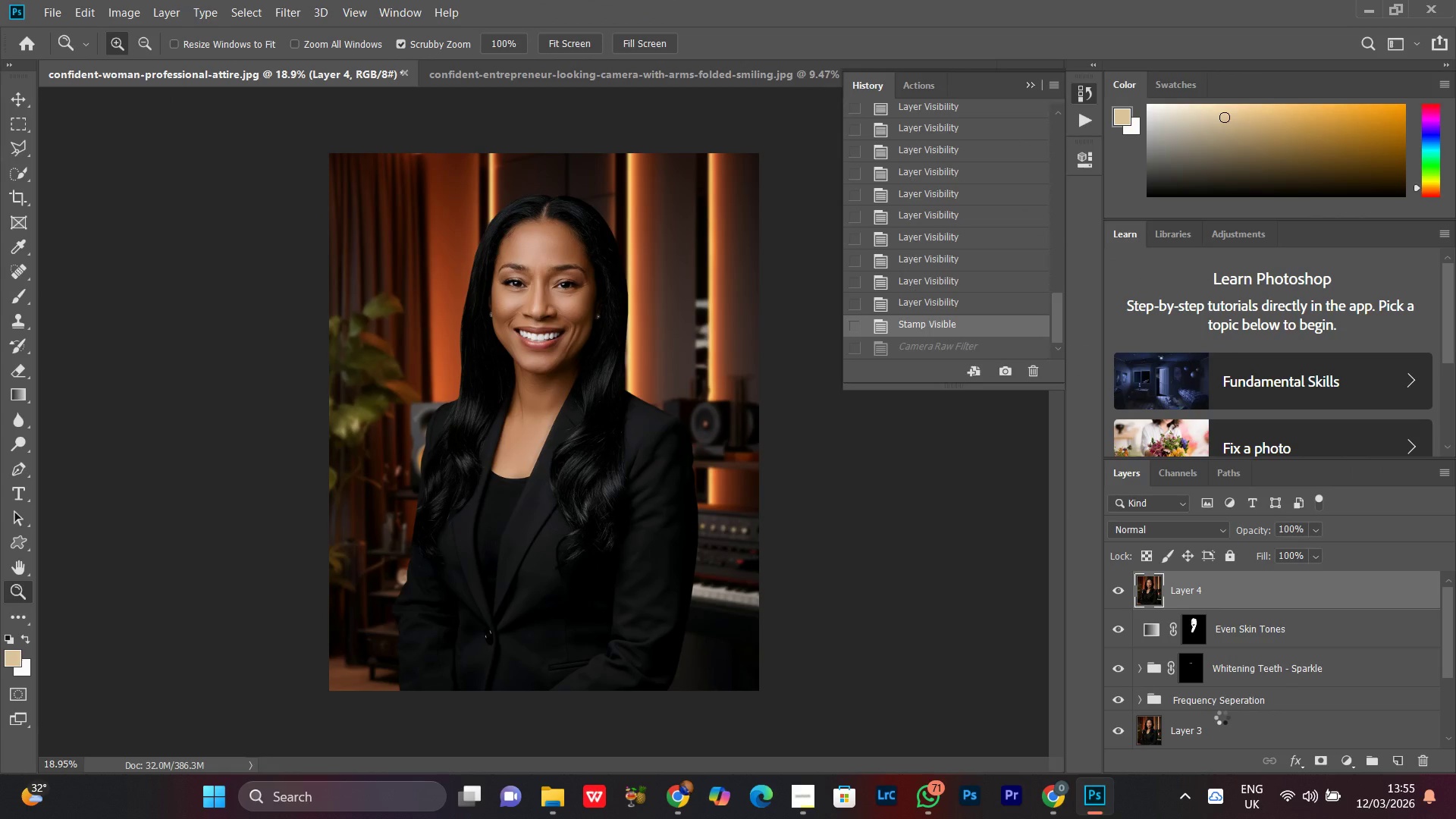 
left_click([1120, 592])
 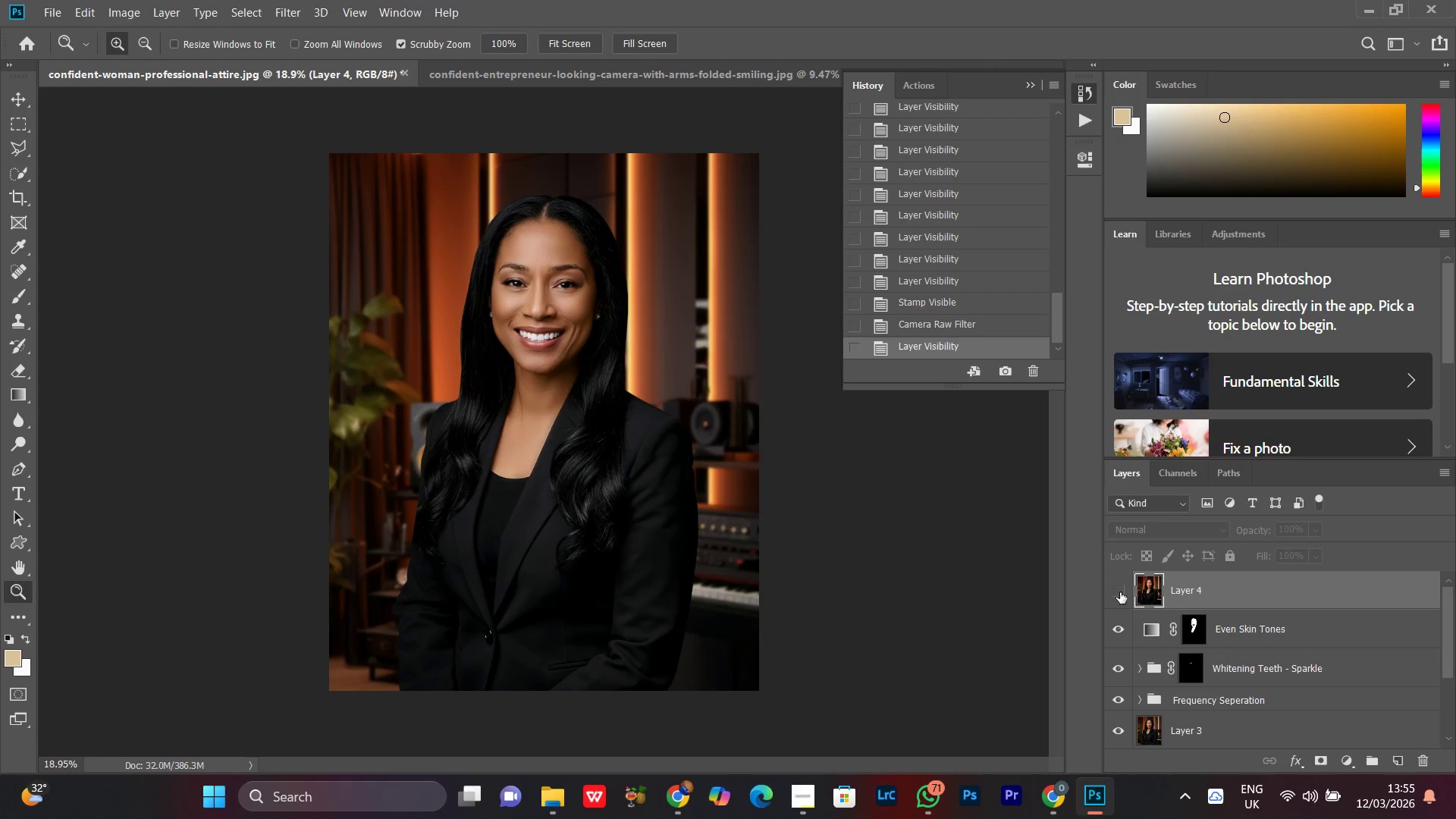 
left_click([1120, 592])
 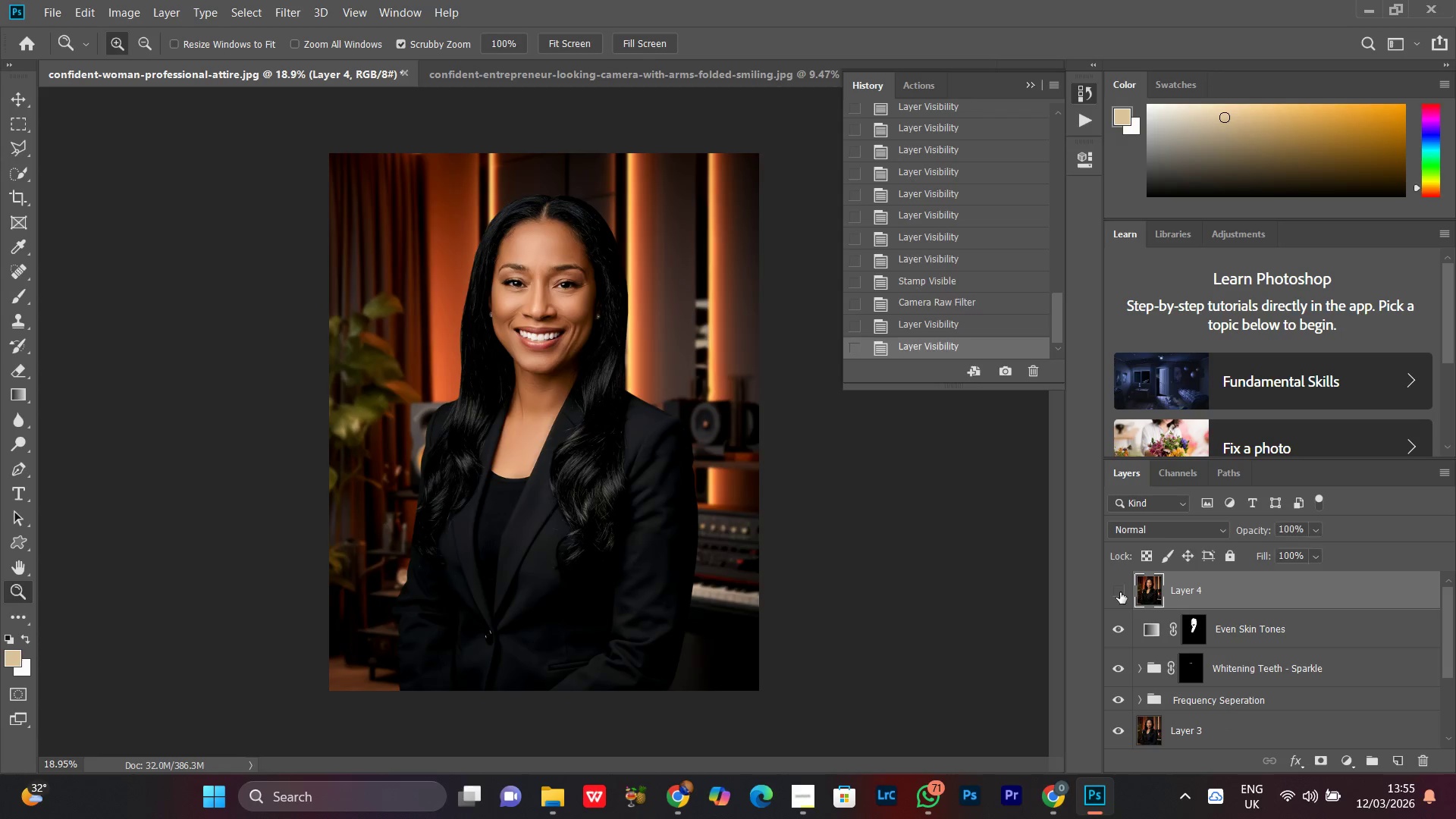 
double_click([1120, 592])
 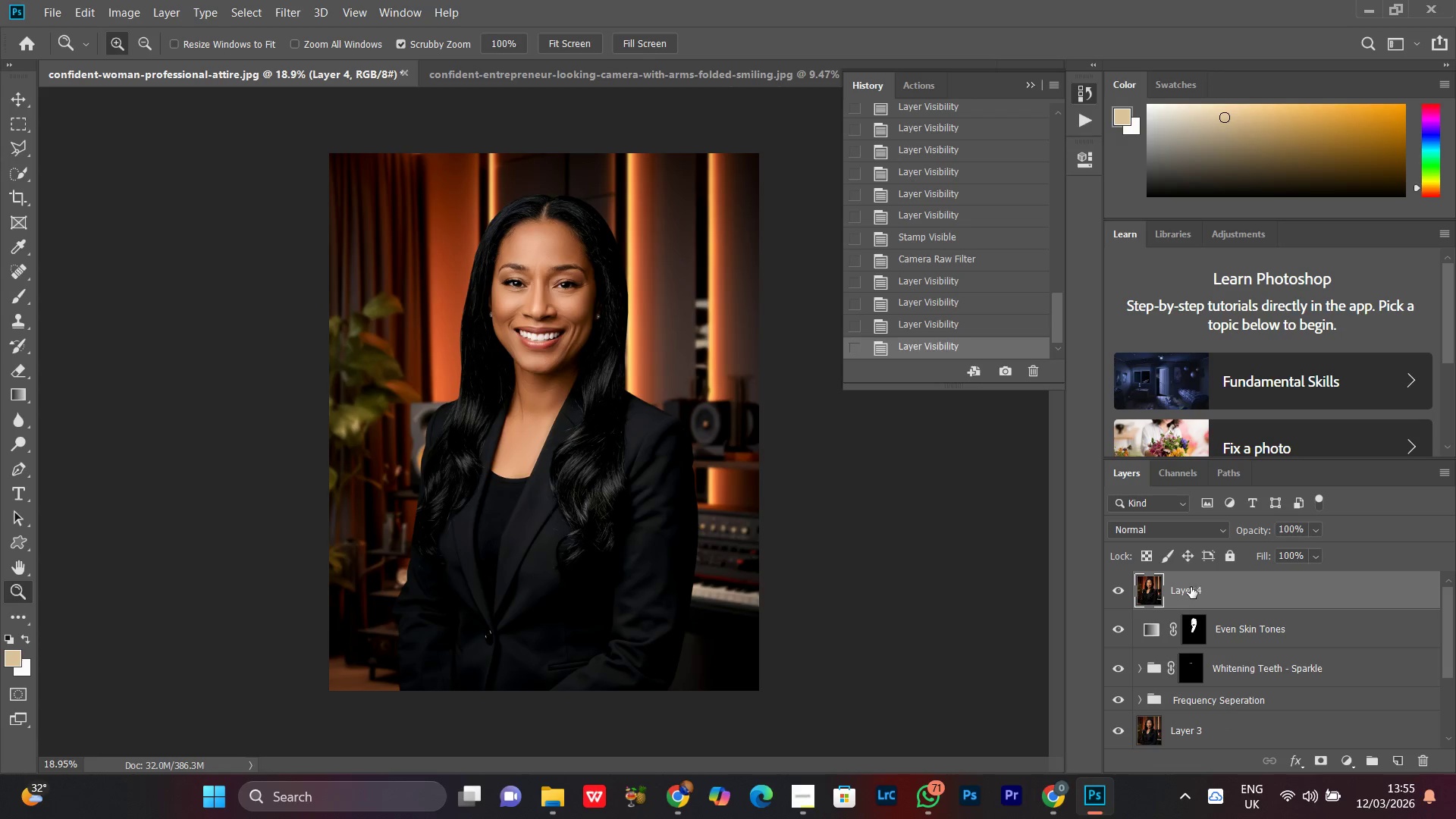 
double_click([1191, 587])
 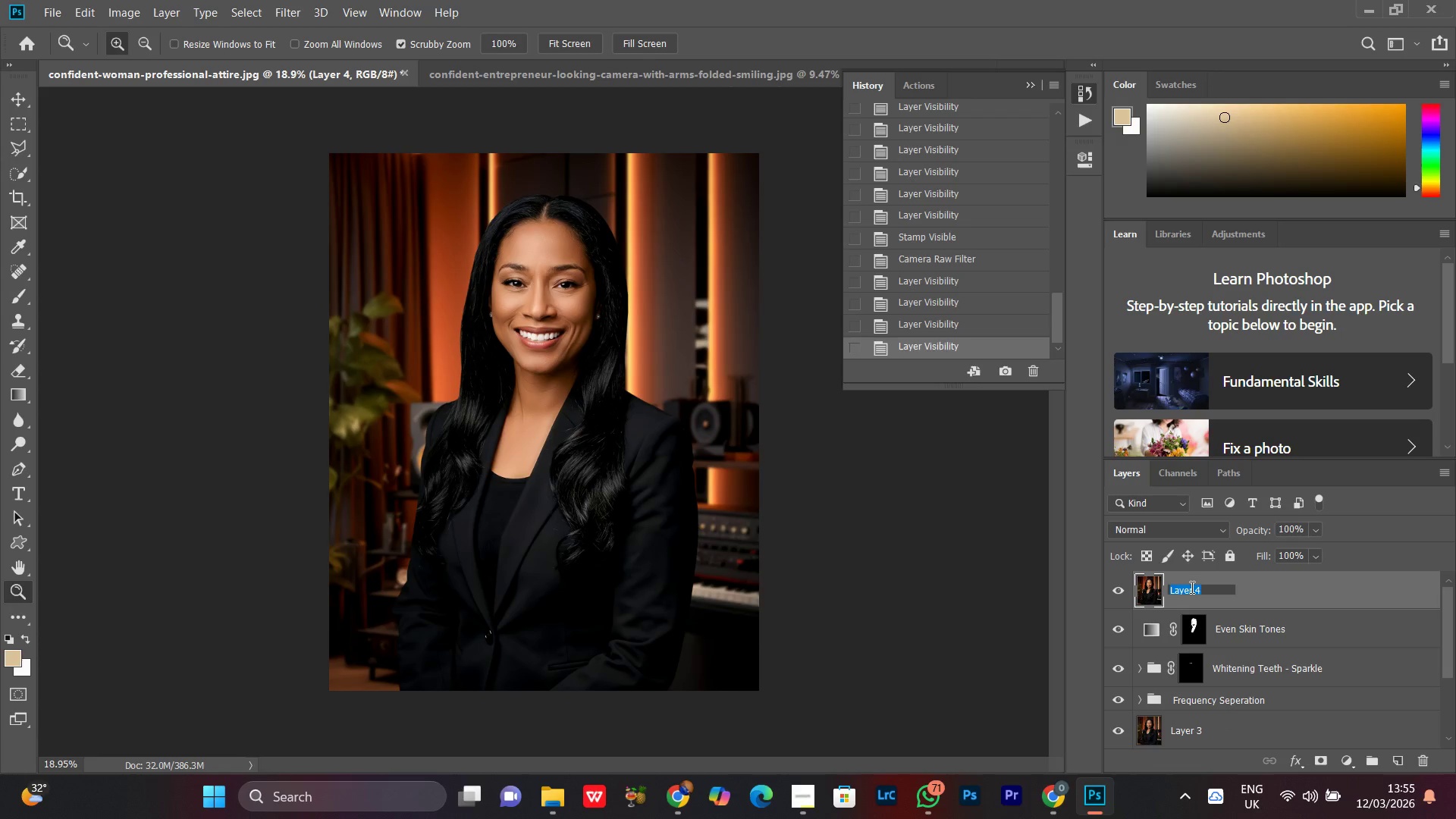 
type(Color Grading)
 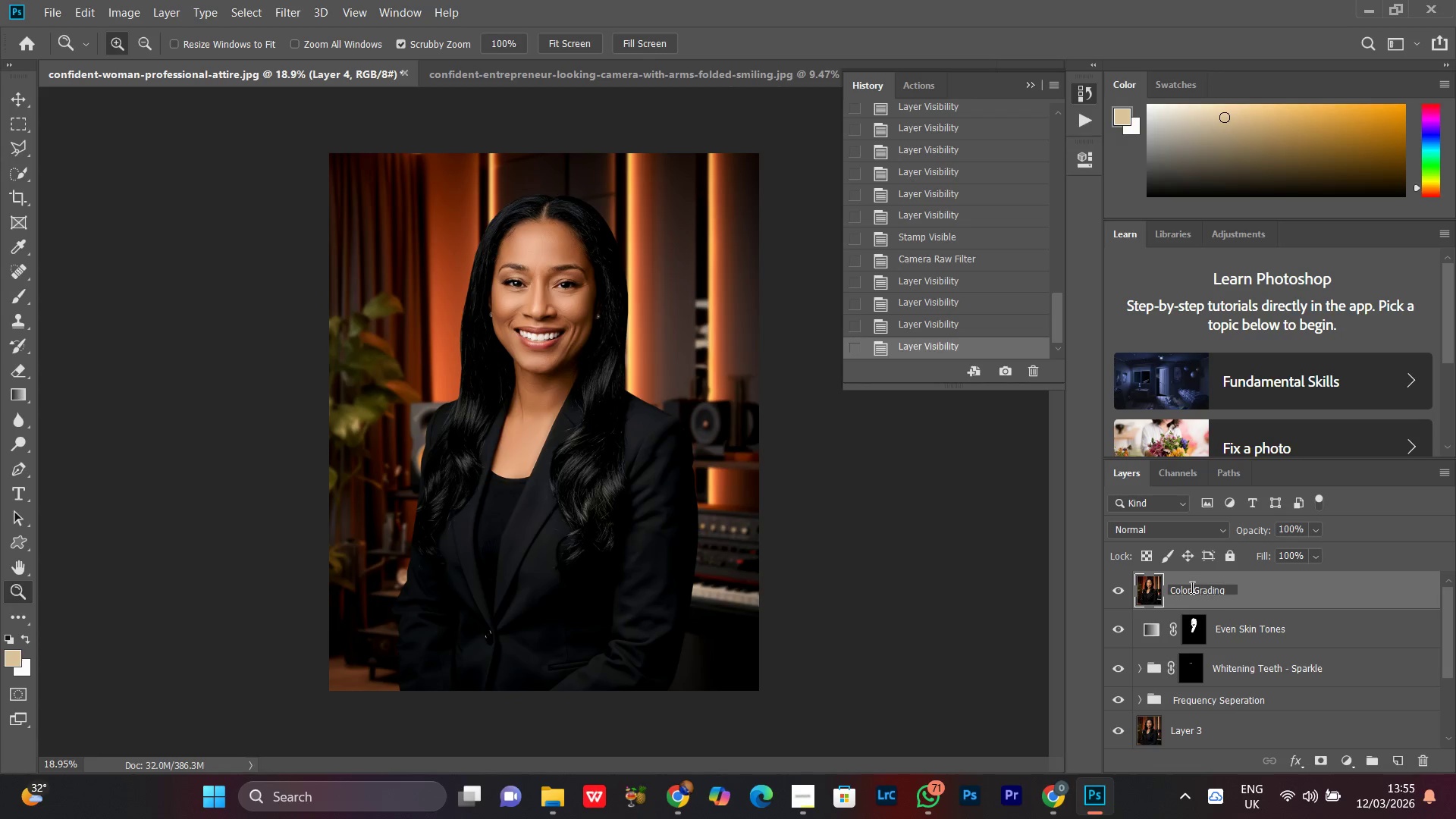 
key(Enter)
 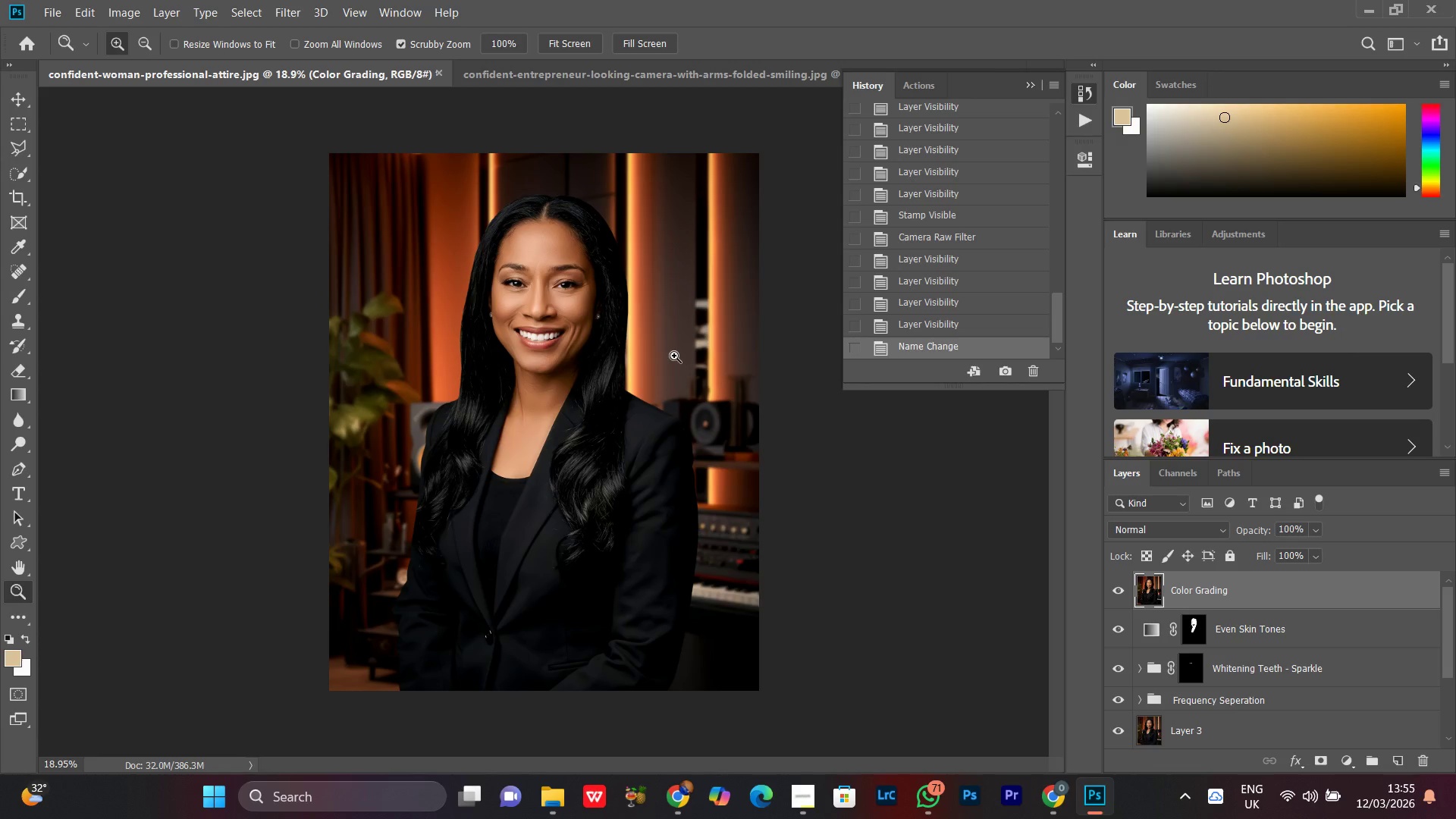 
left_click_drag(start_coordinate=[533, 282], to_coordinate=[549, 414])
 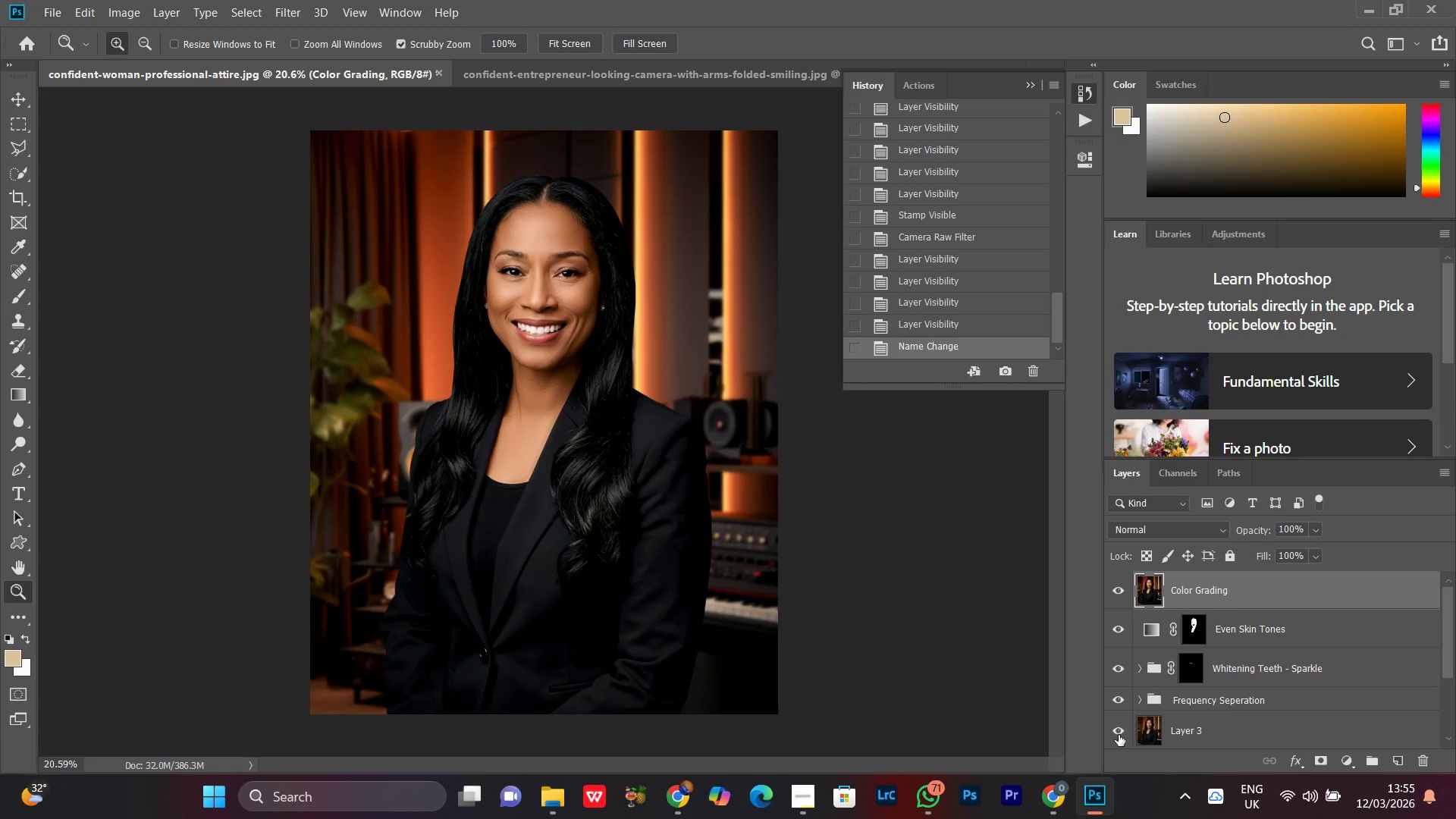 
left_click([1118, 735])
 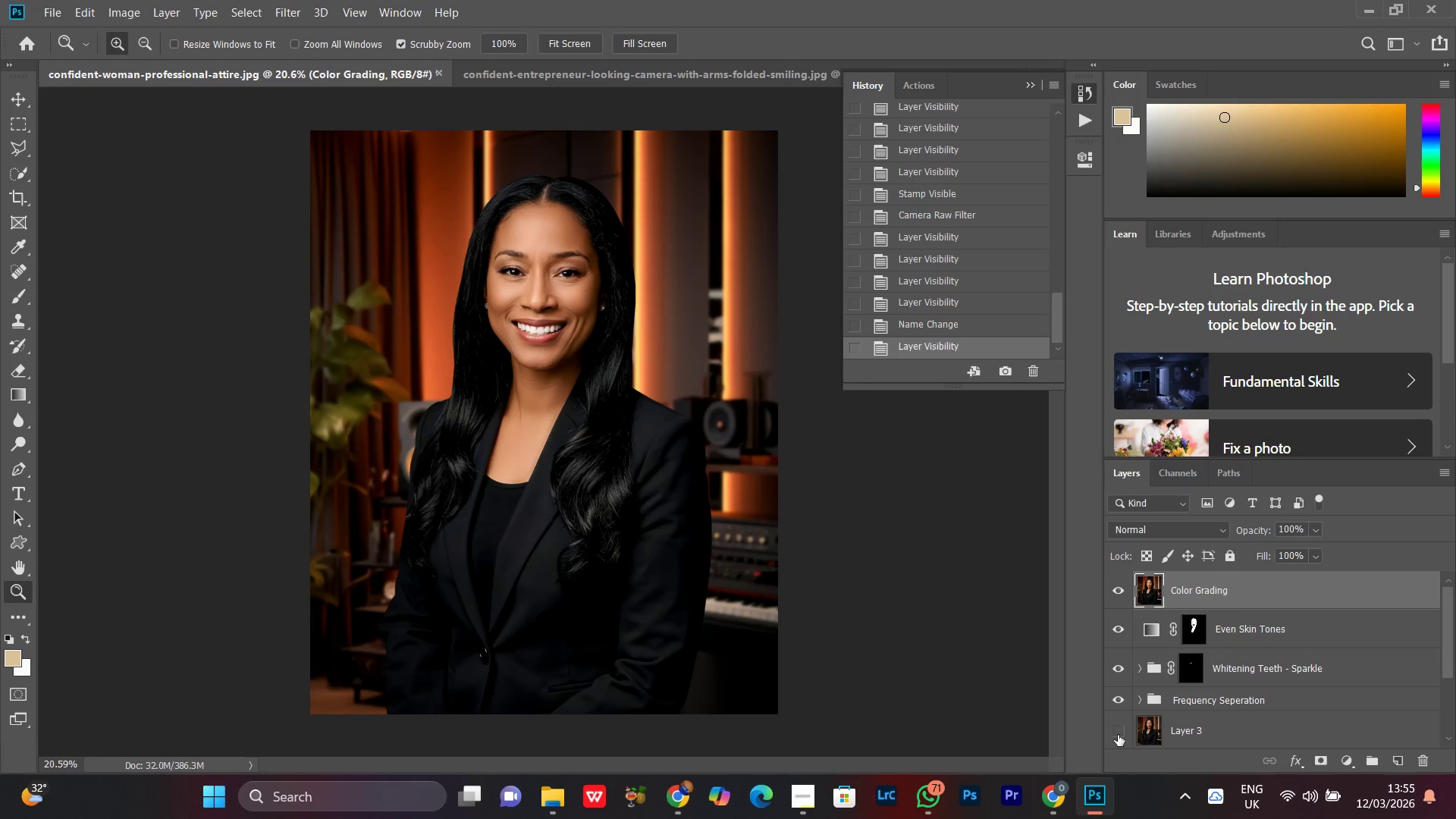 
left_click([1118, 735])
 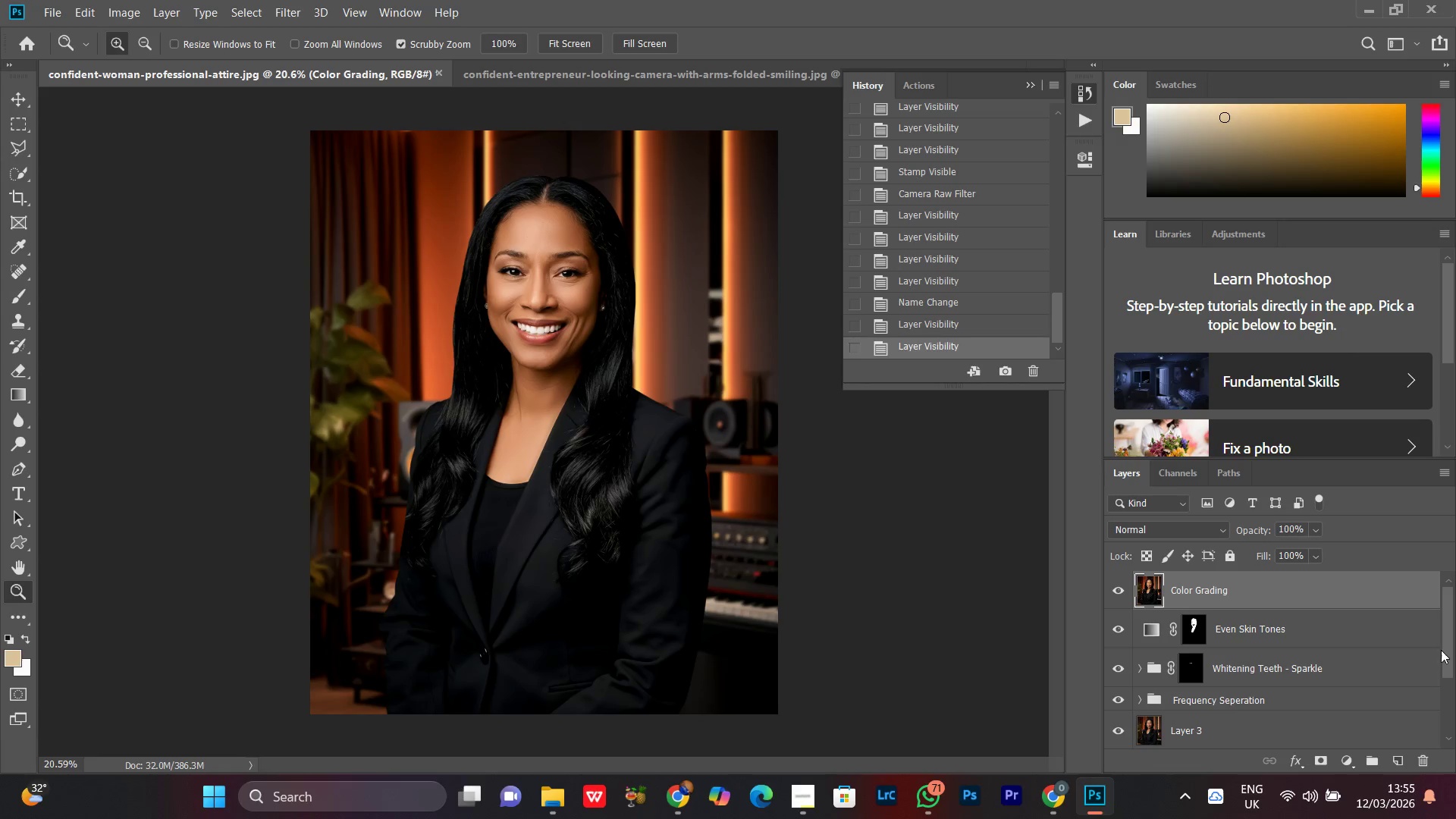 
left_click_drag(start_coordinate=[1448, 618], to_coordinate=[1452, 655])
 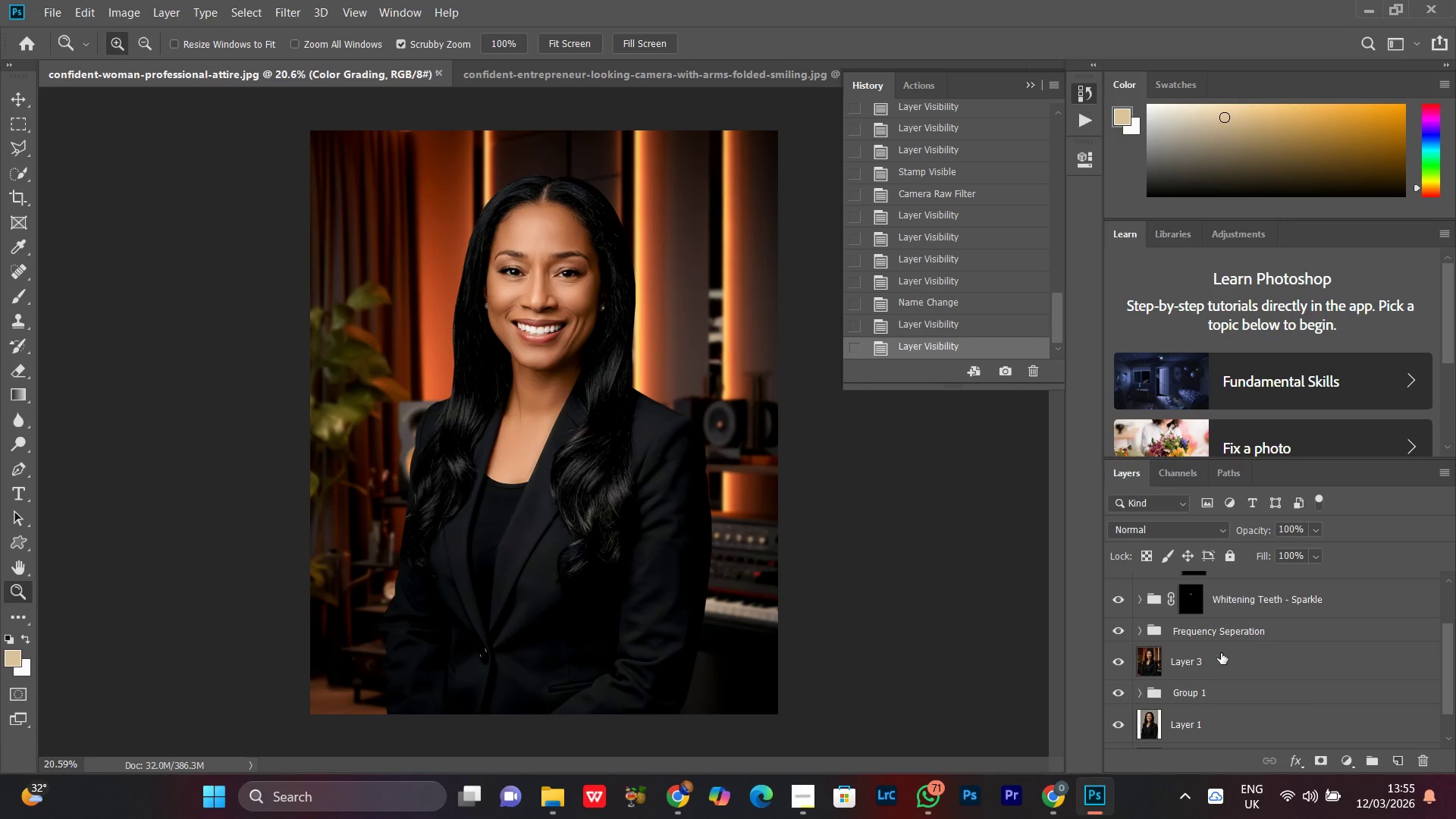 
left_click([1214, 654])
 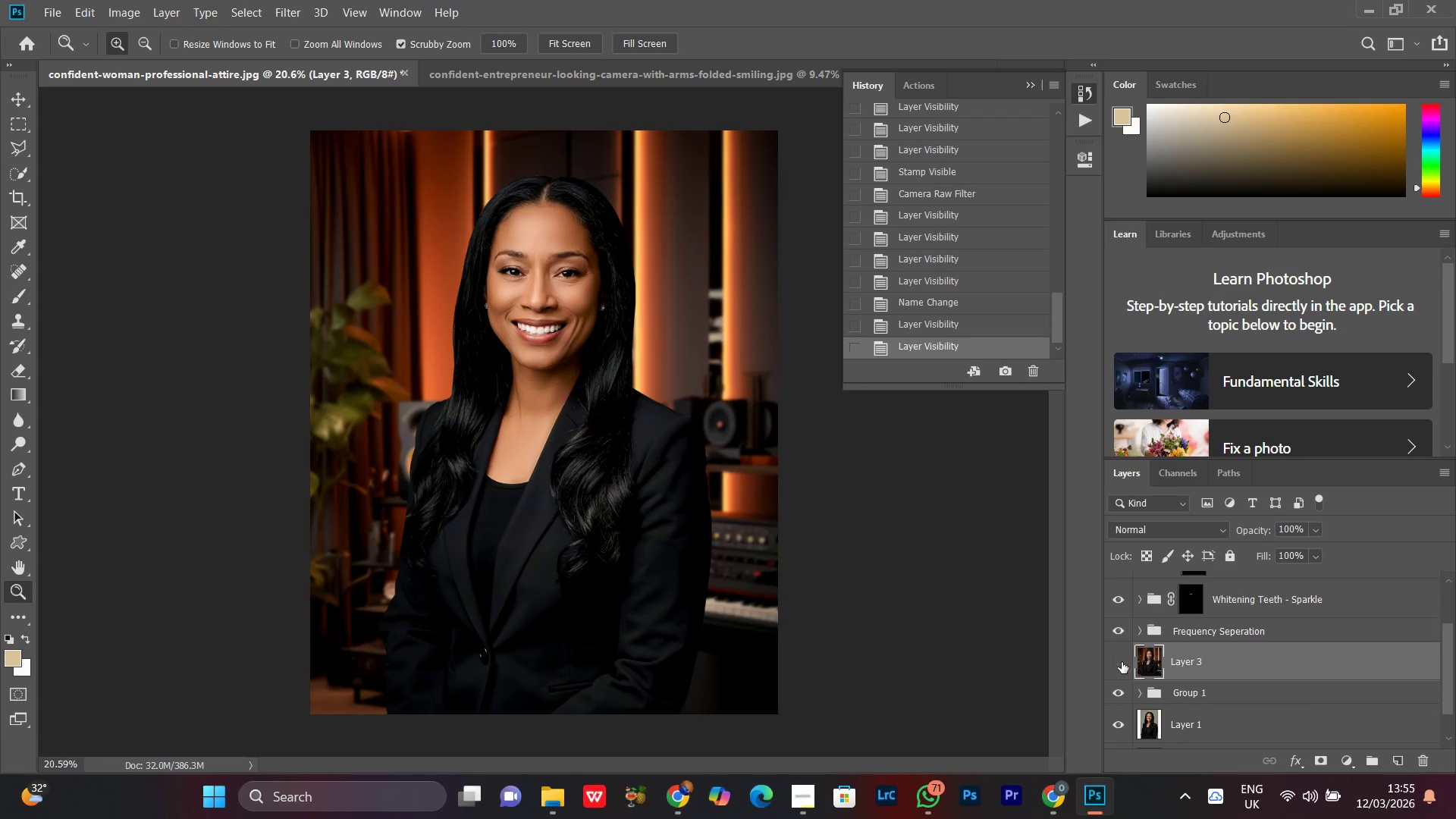 
double_click([1122, 662])
 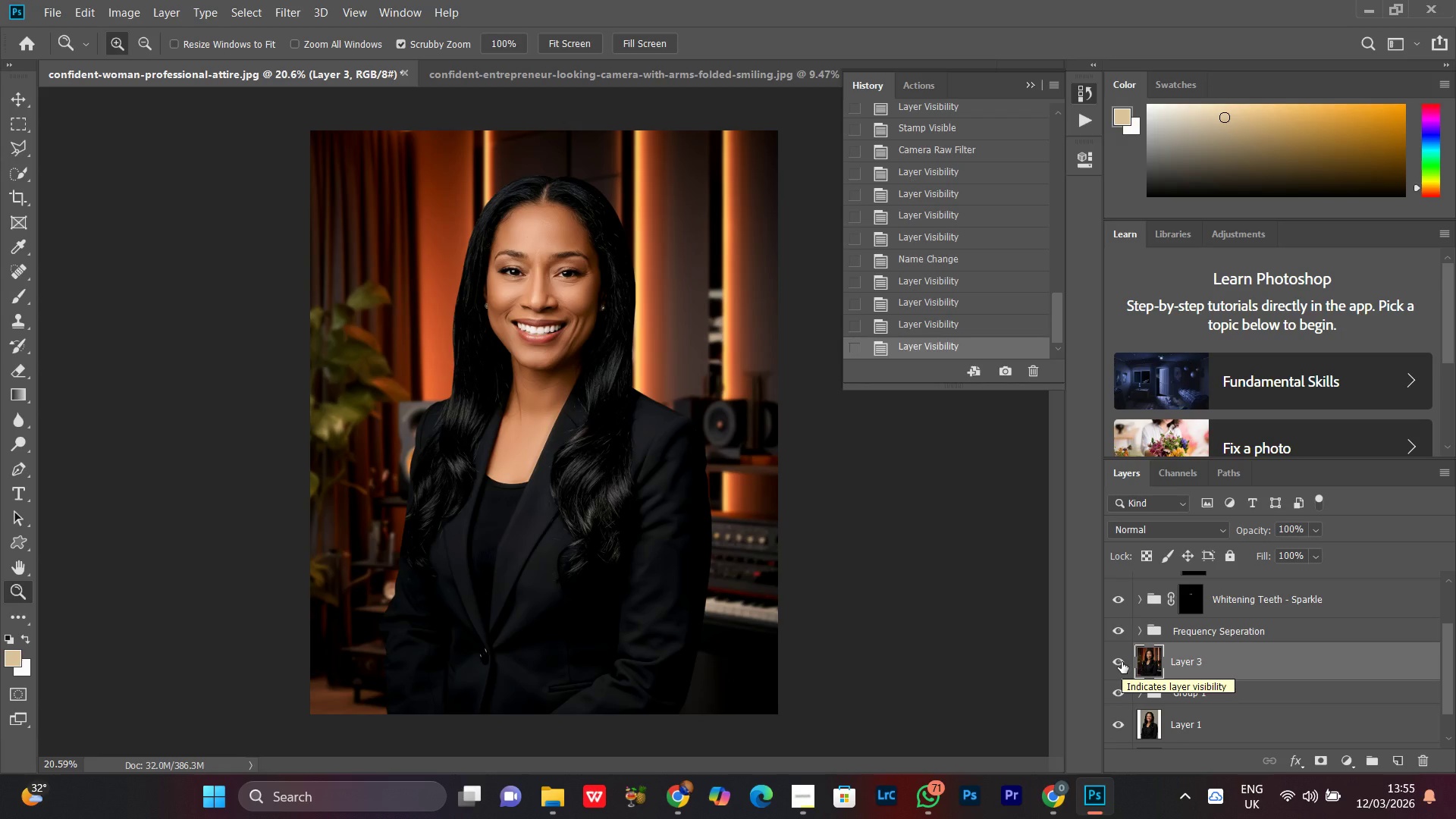 
key(Backspace)
 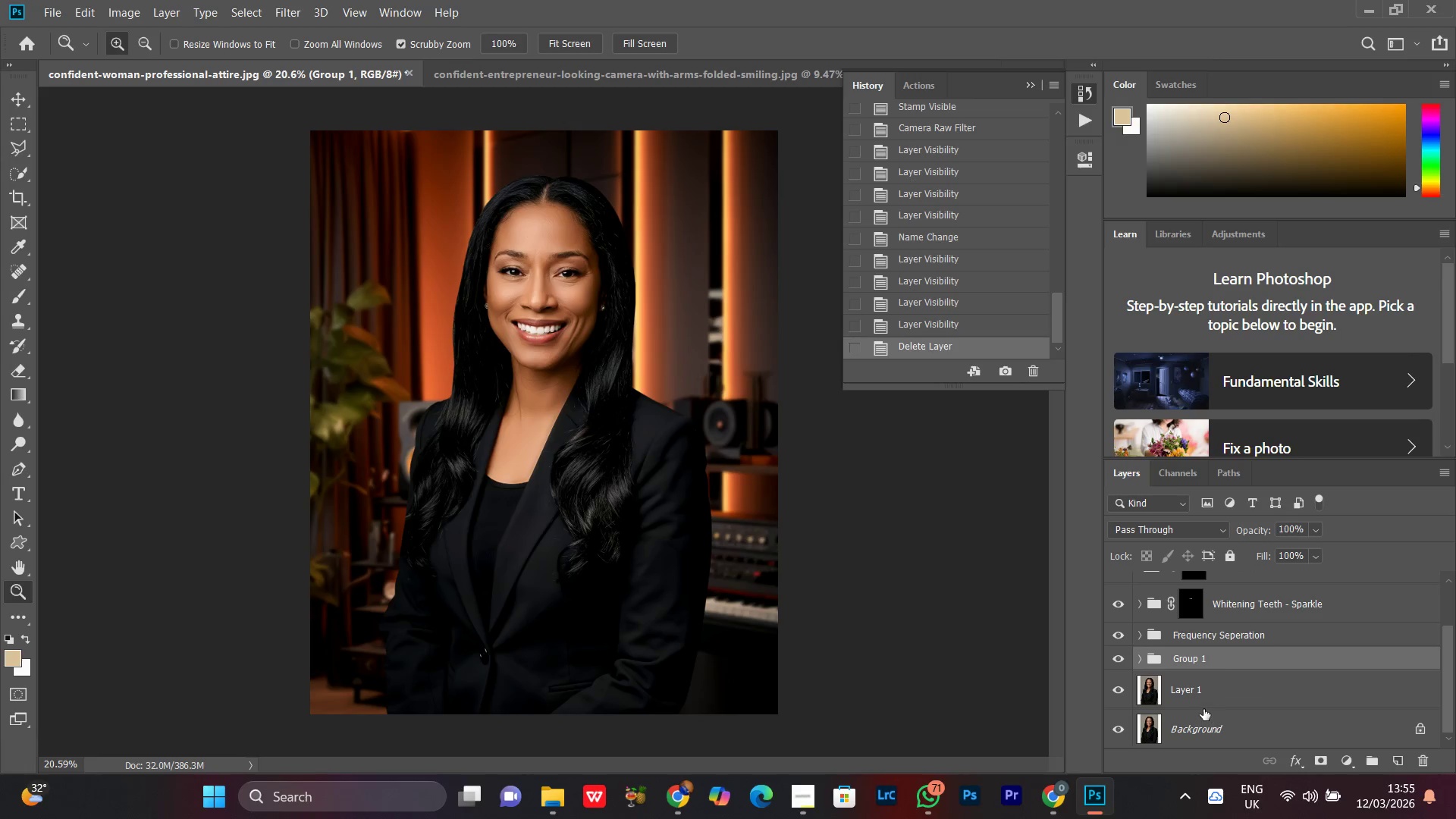 
left_click([1201, 694])
 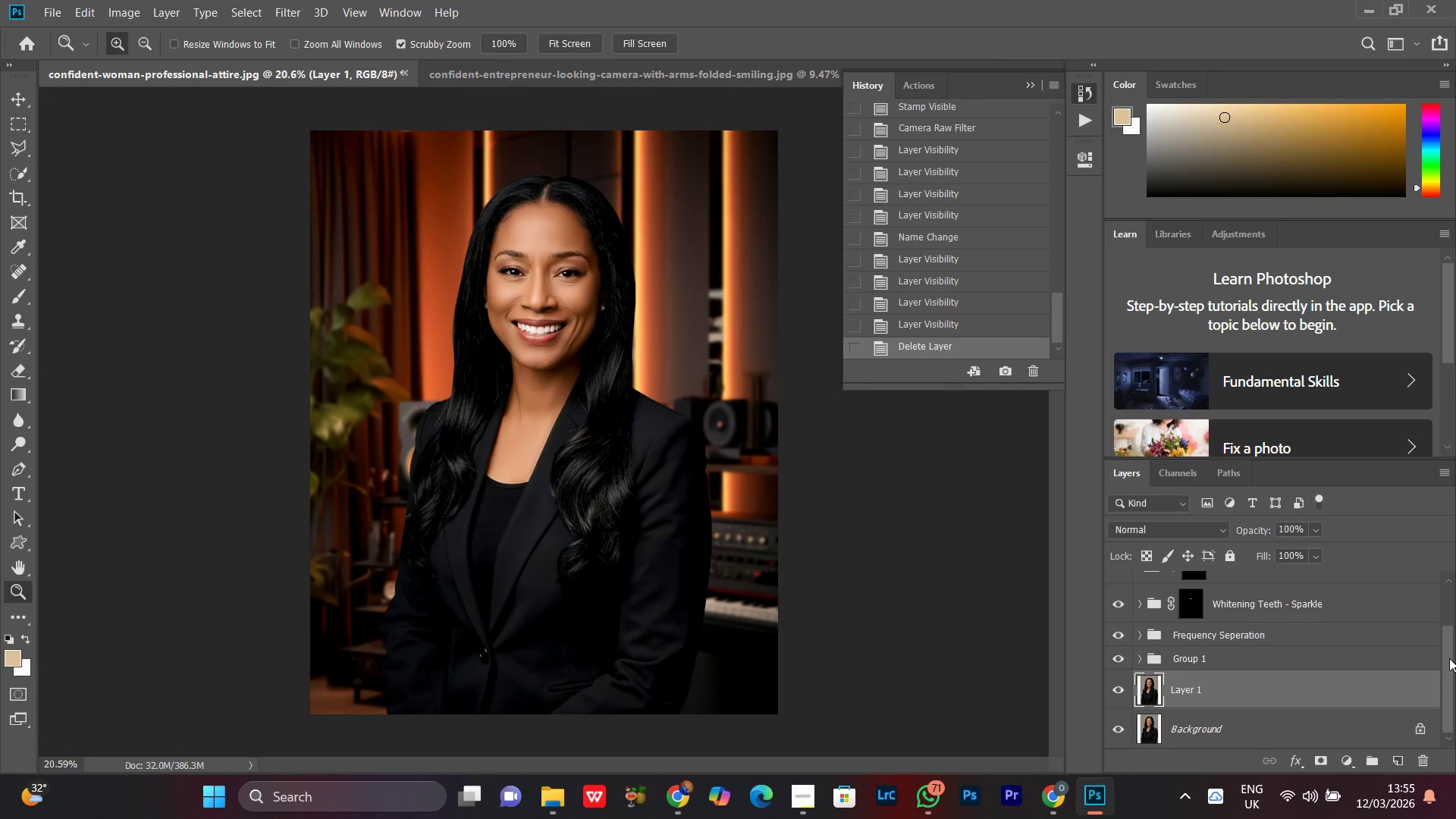 
left_click_drag(start_coordinate=[1454, 675], to_coordinate=[1441, 714])
 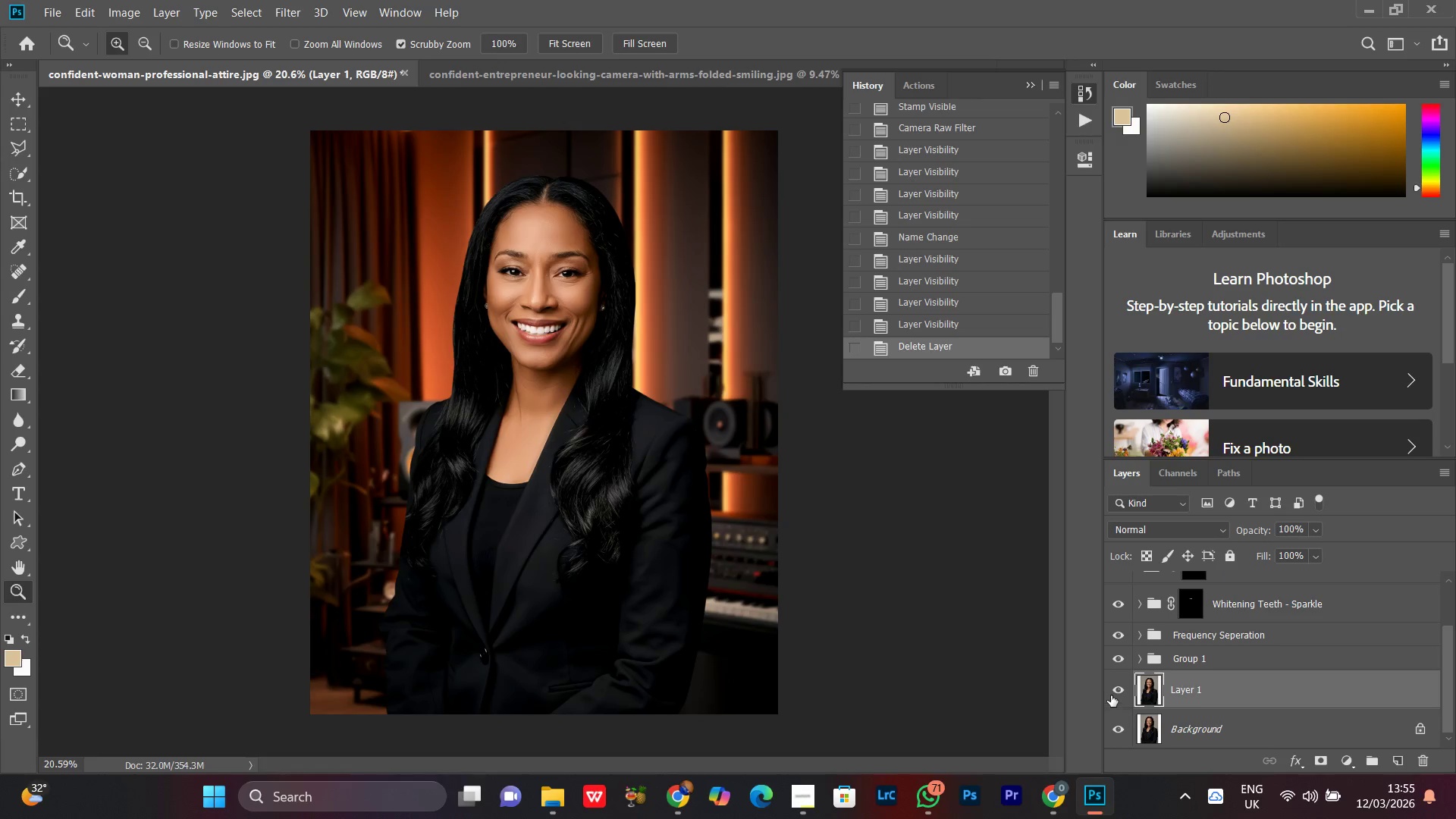 
left_click([1114, 692])
 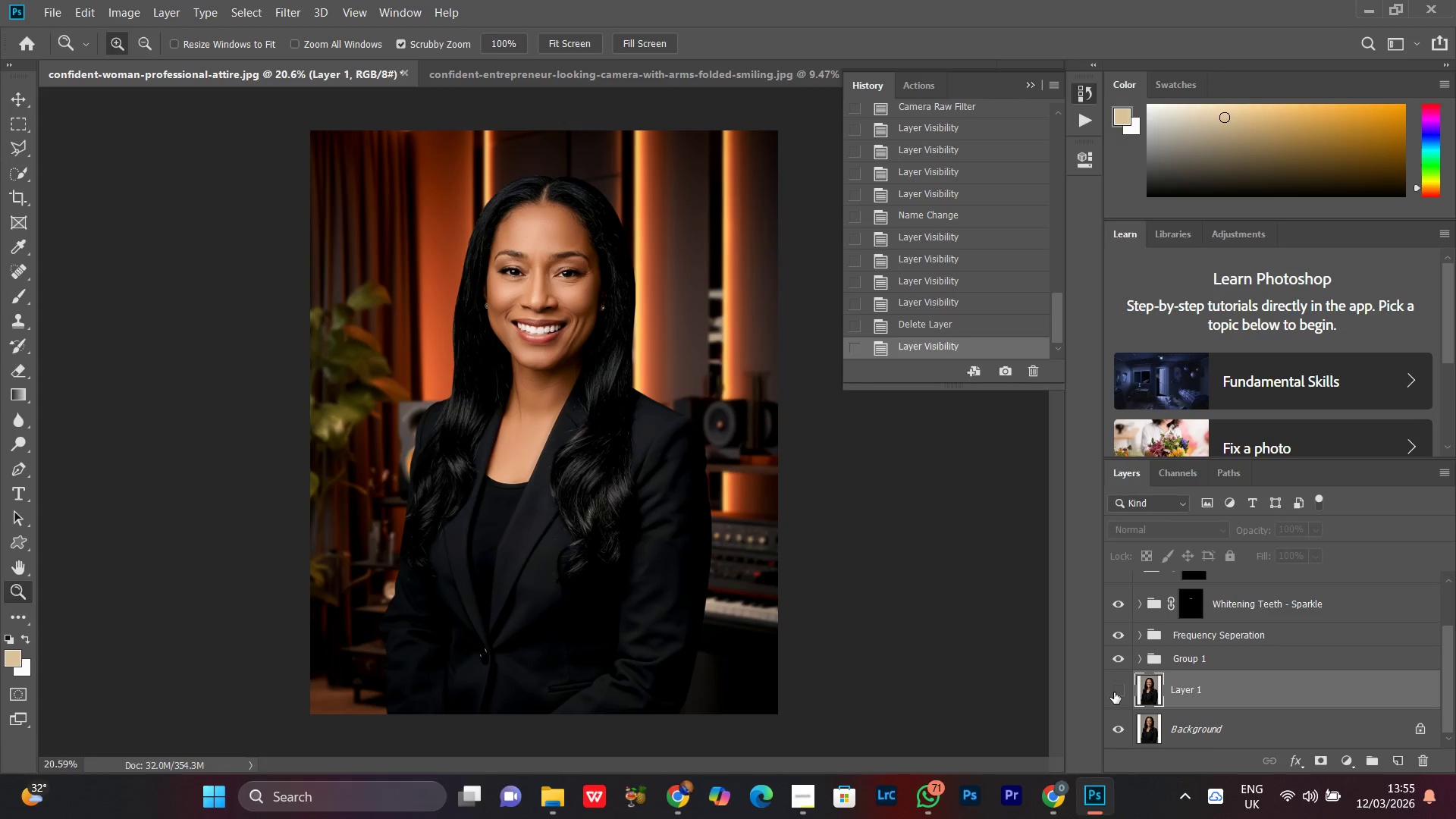 
left_click([1114, 692])
 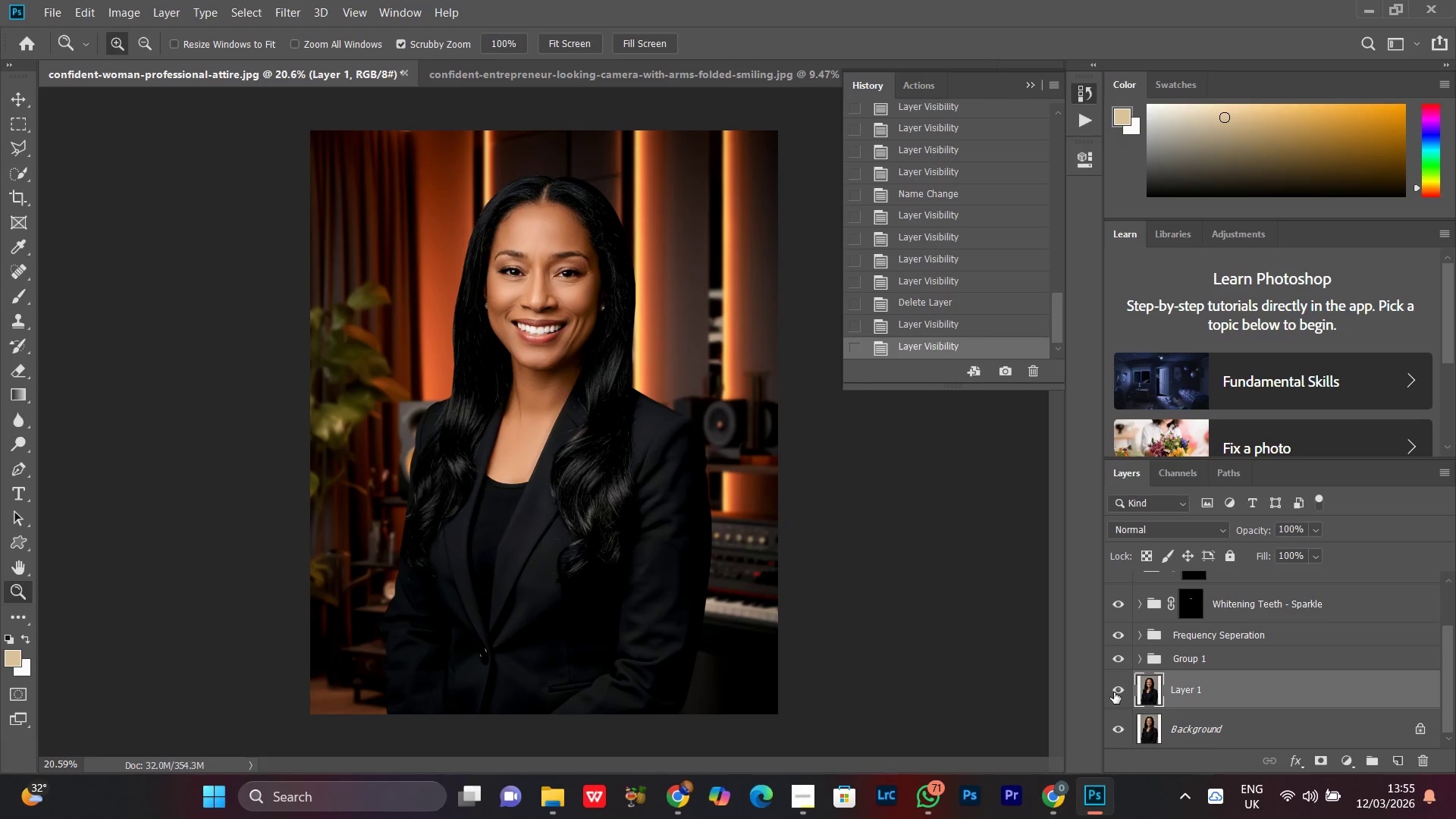 
left_click([1114, 692])
 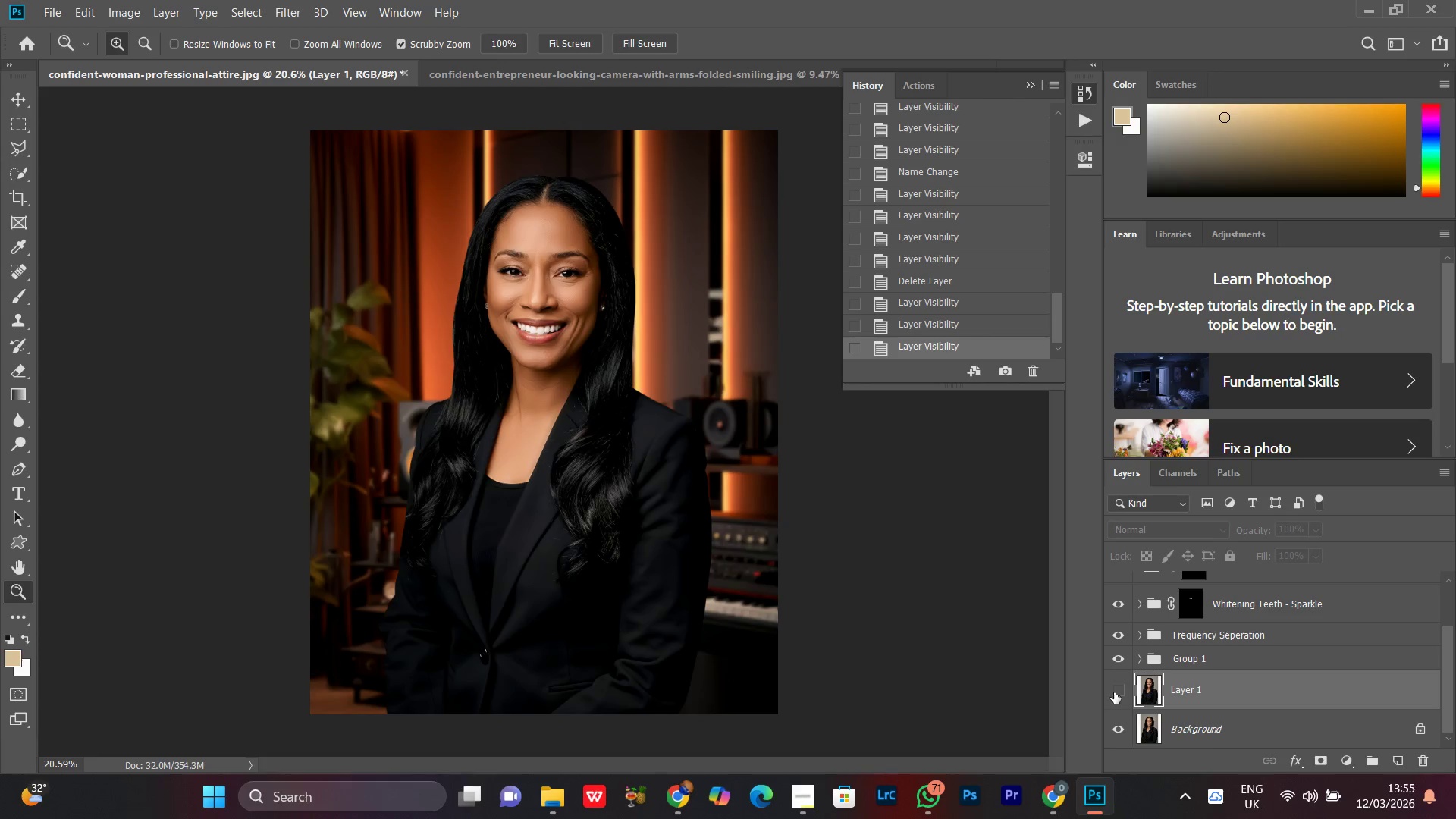 
left_click([1114, 692])
 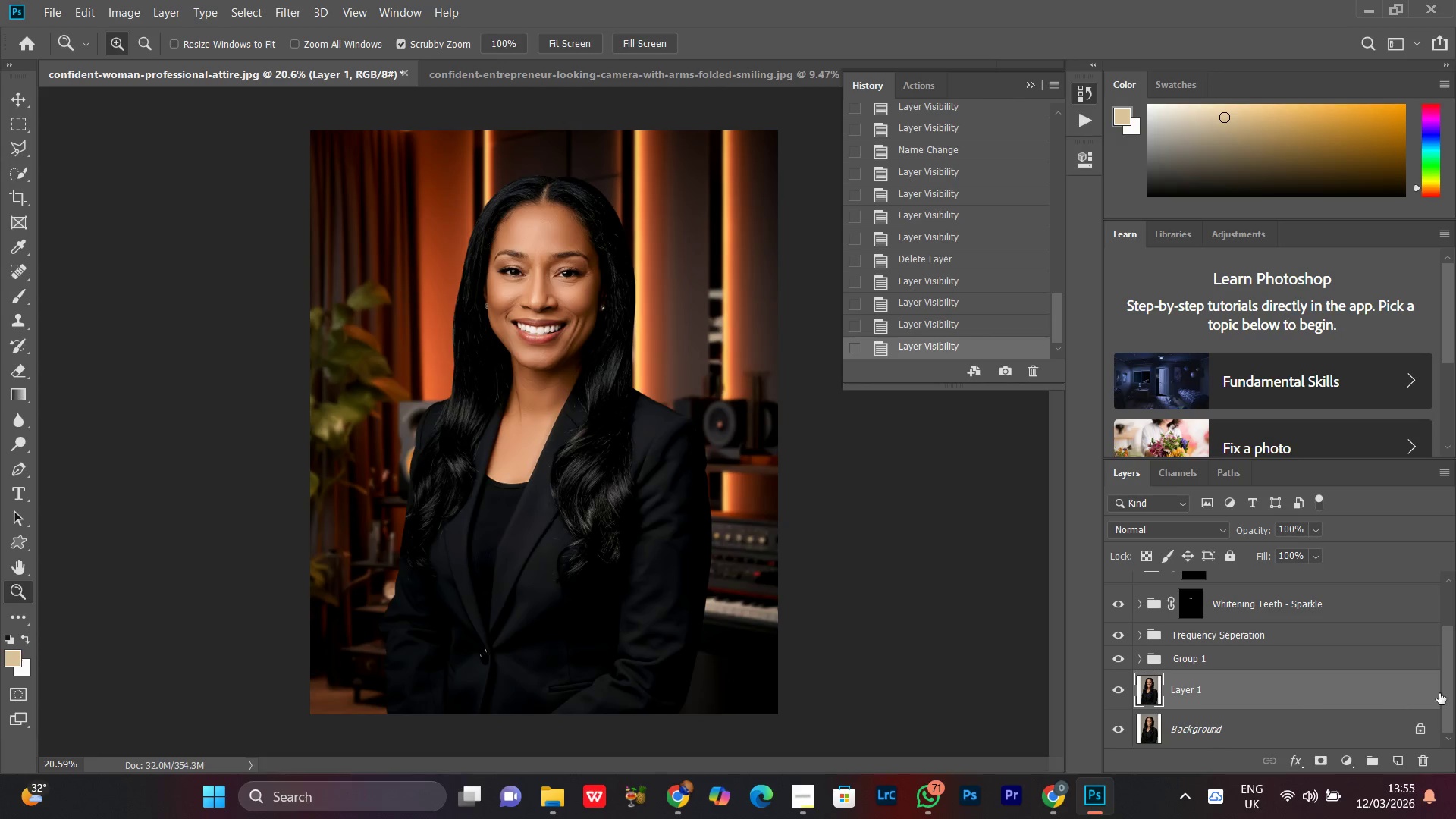 
left_click_drag(start_coordinate=[1449, 686], to_coordinate=[1453, 605])
 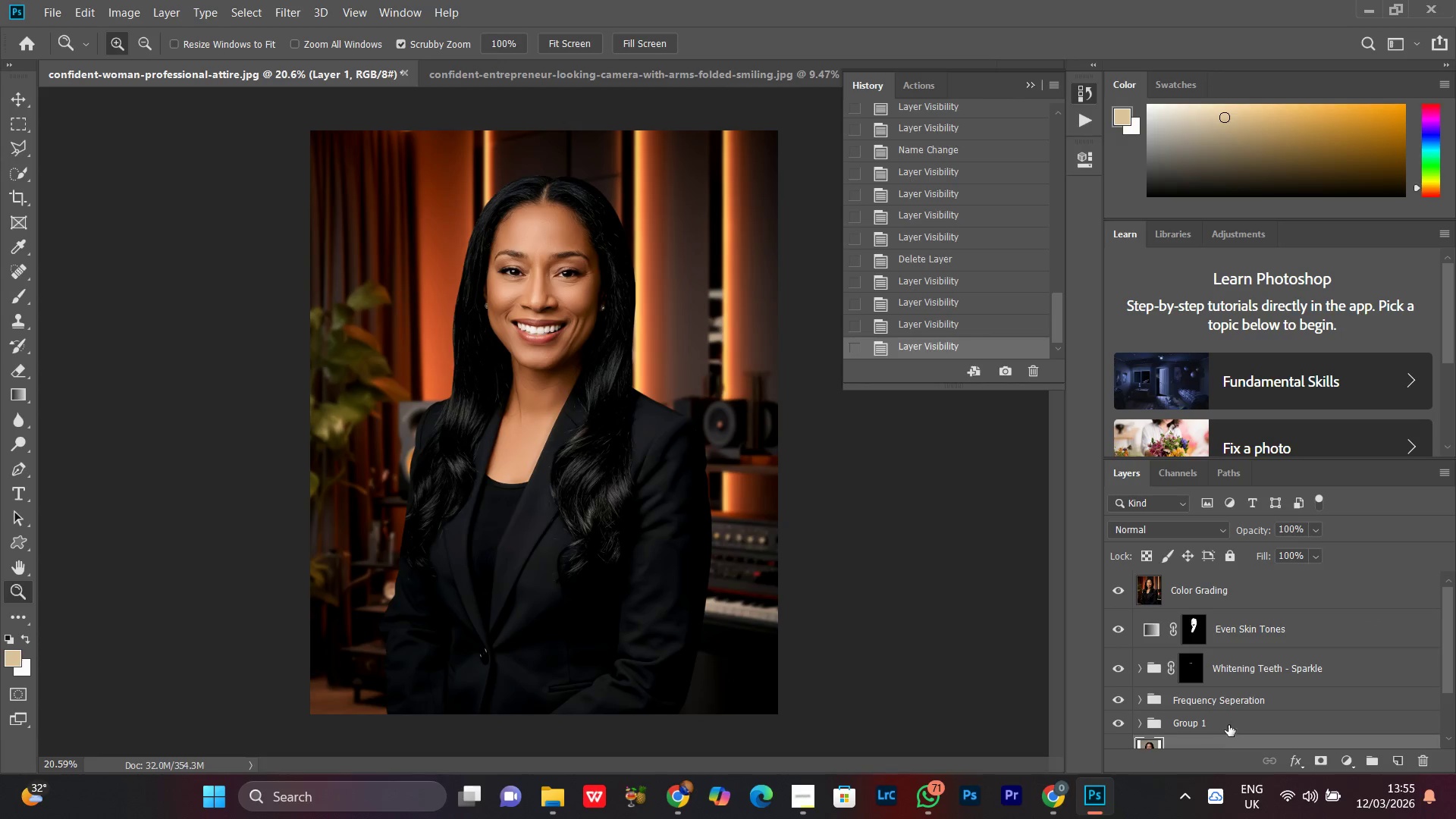 
scroll: coordinate [1272, 720], scroll_direction: up, amount: 1.0
 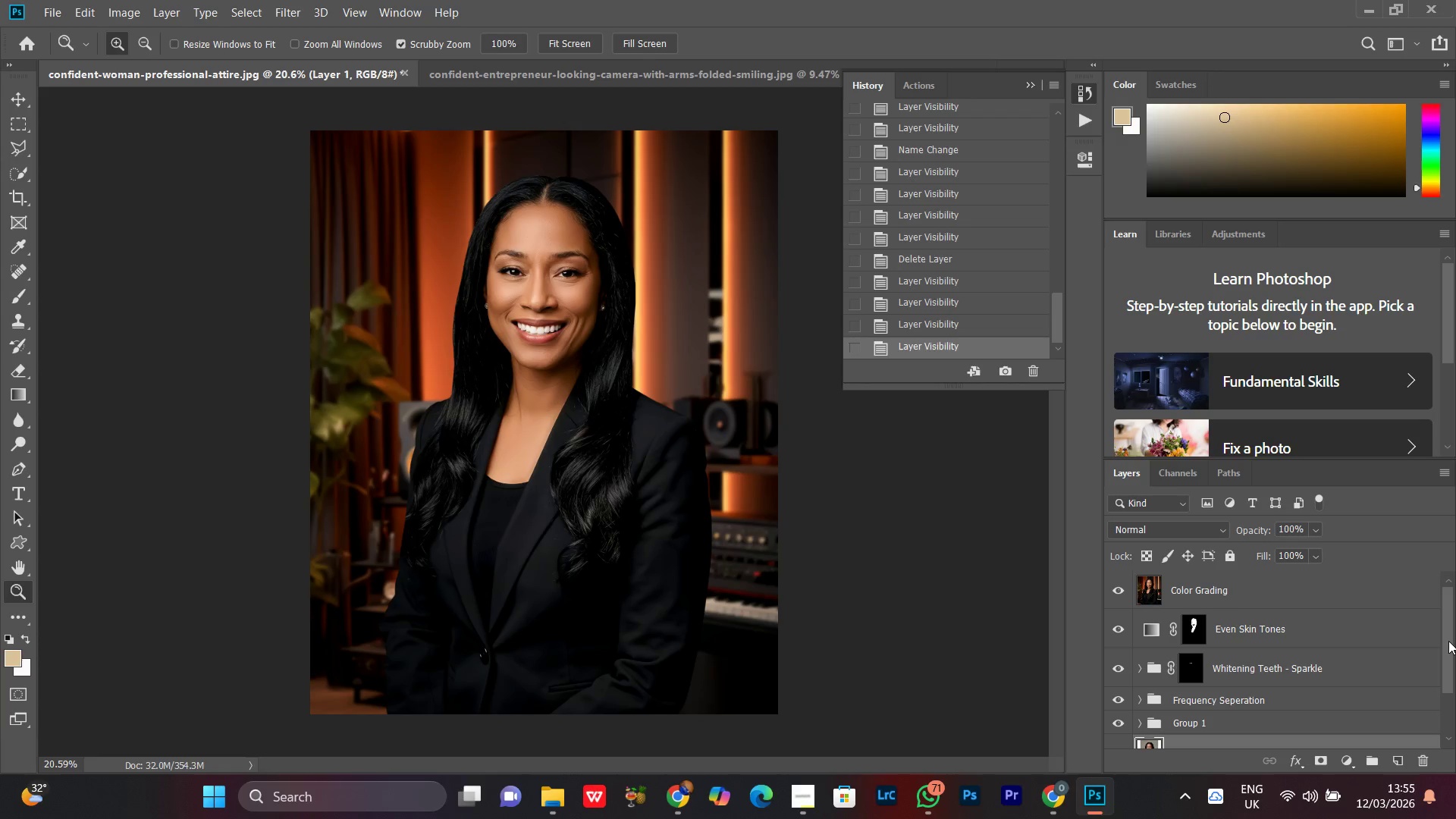 
left_click_drag(start_coordinate=[1448, 635], to_coordinate=[1451, 705])
 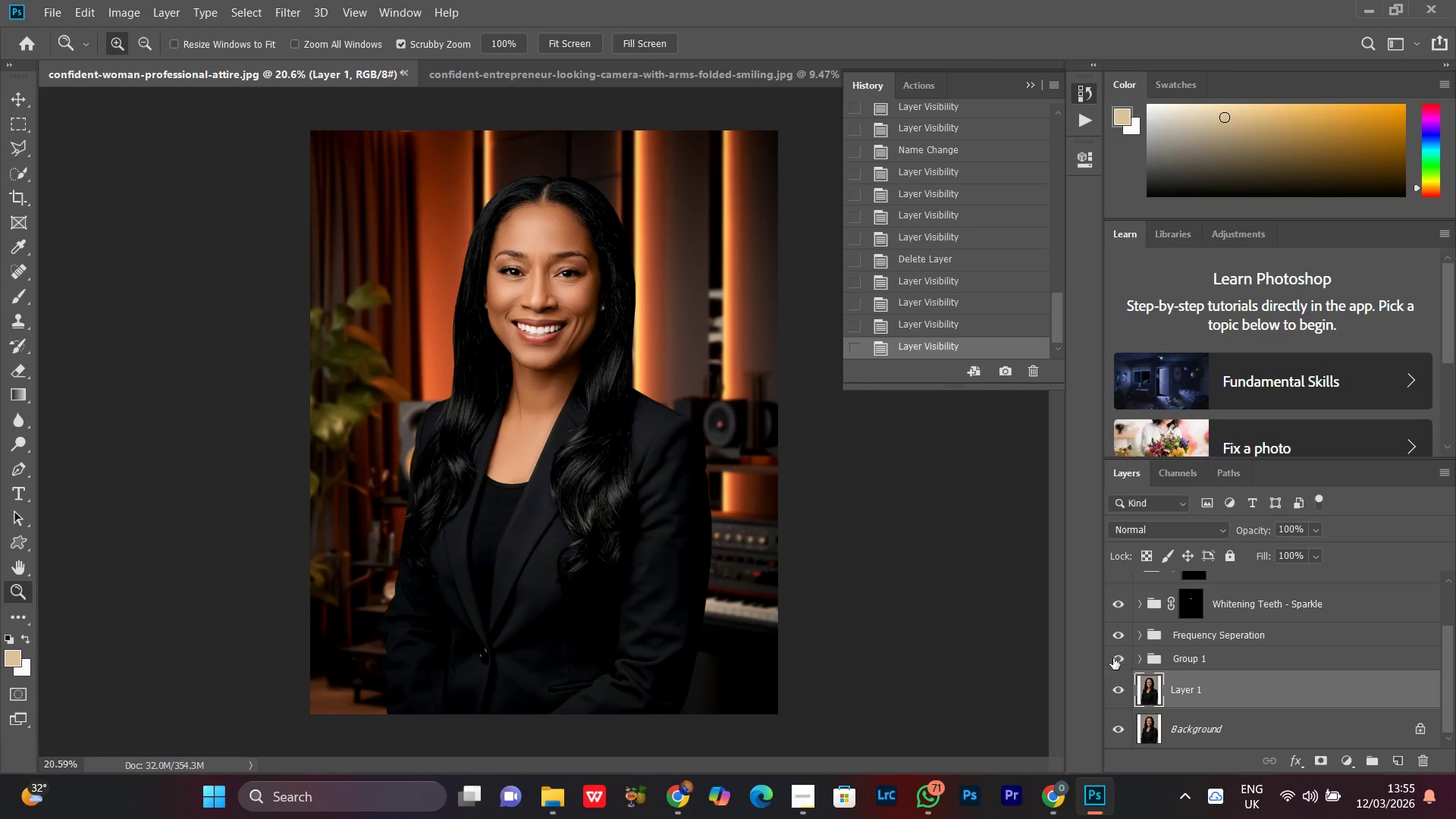 
left_click([1113, 658])
 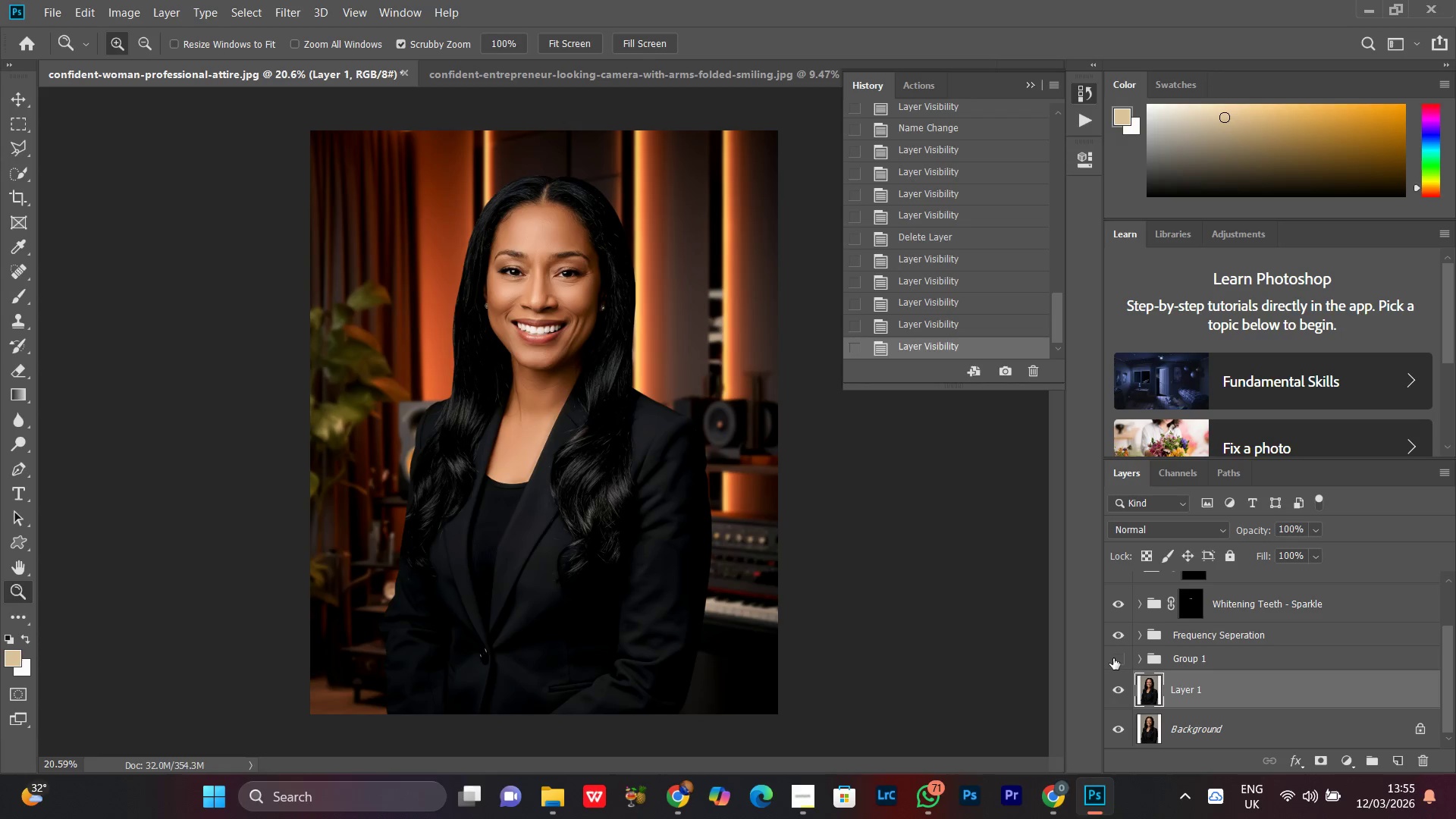 
left_click([1113, 658])
 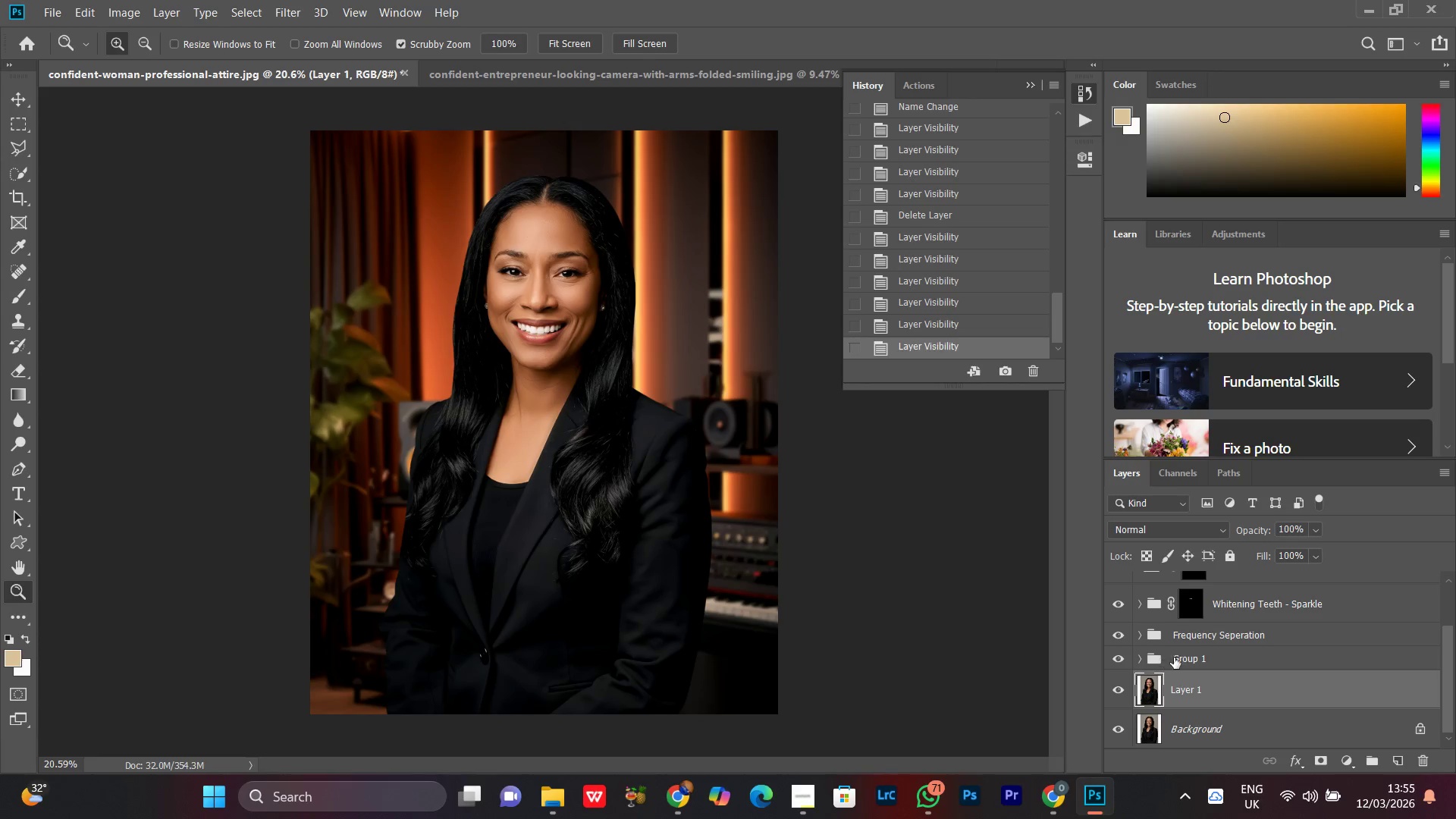 
left_click([1187, 659])
 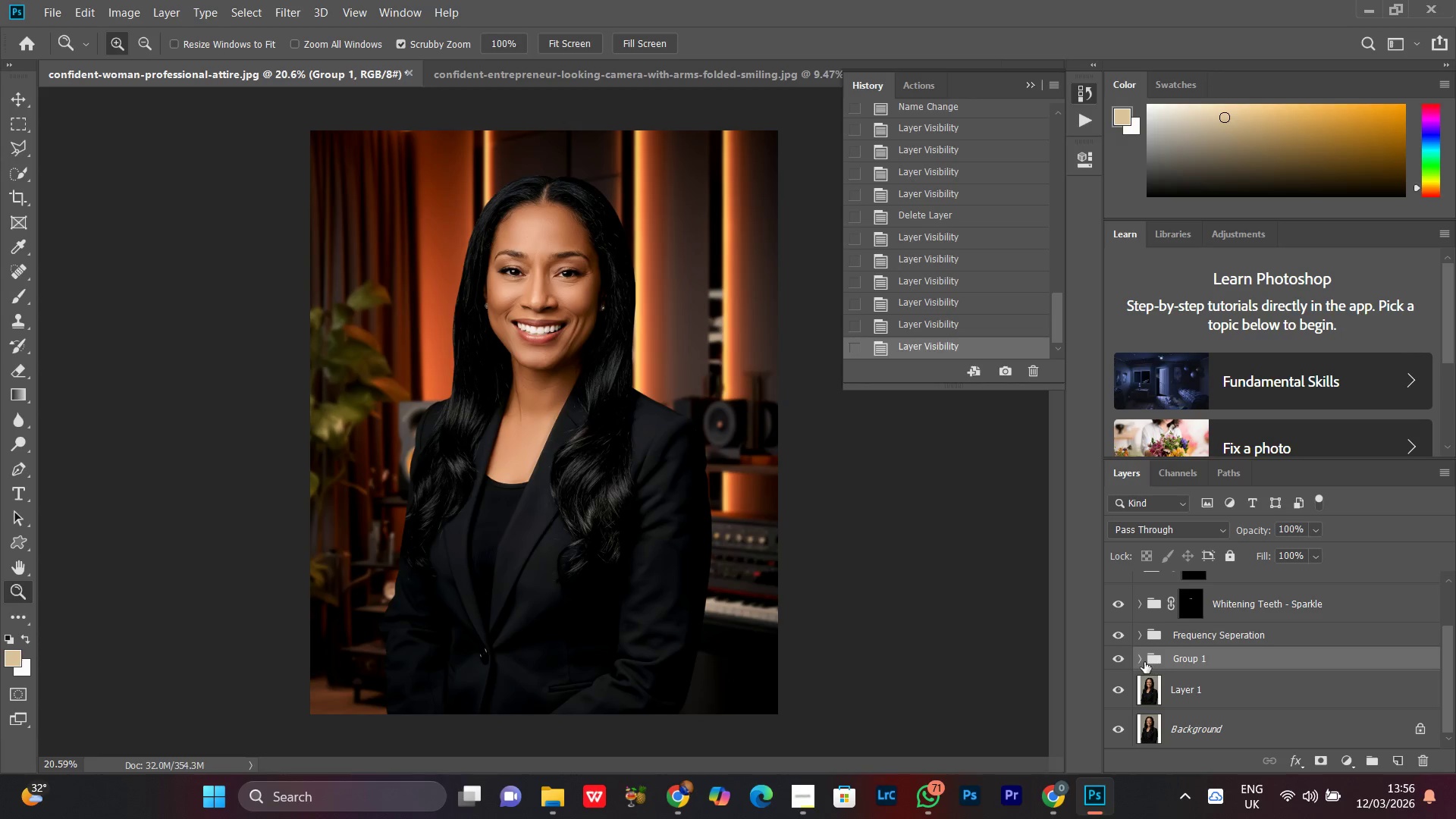 
left_click([1144, 661])
 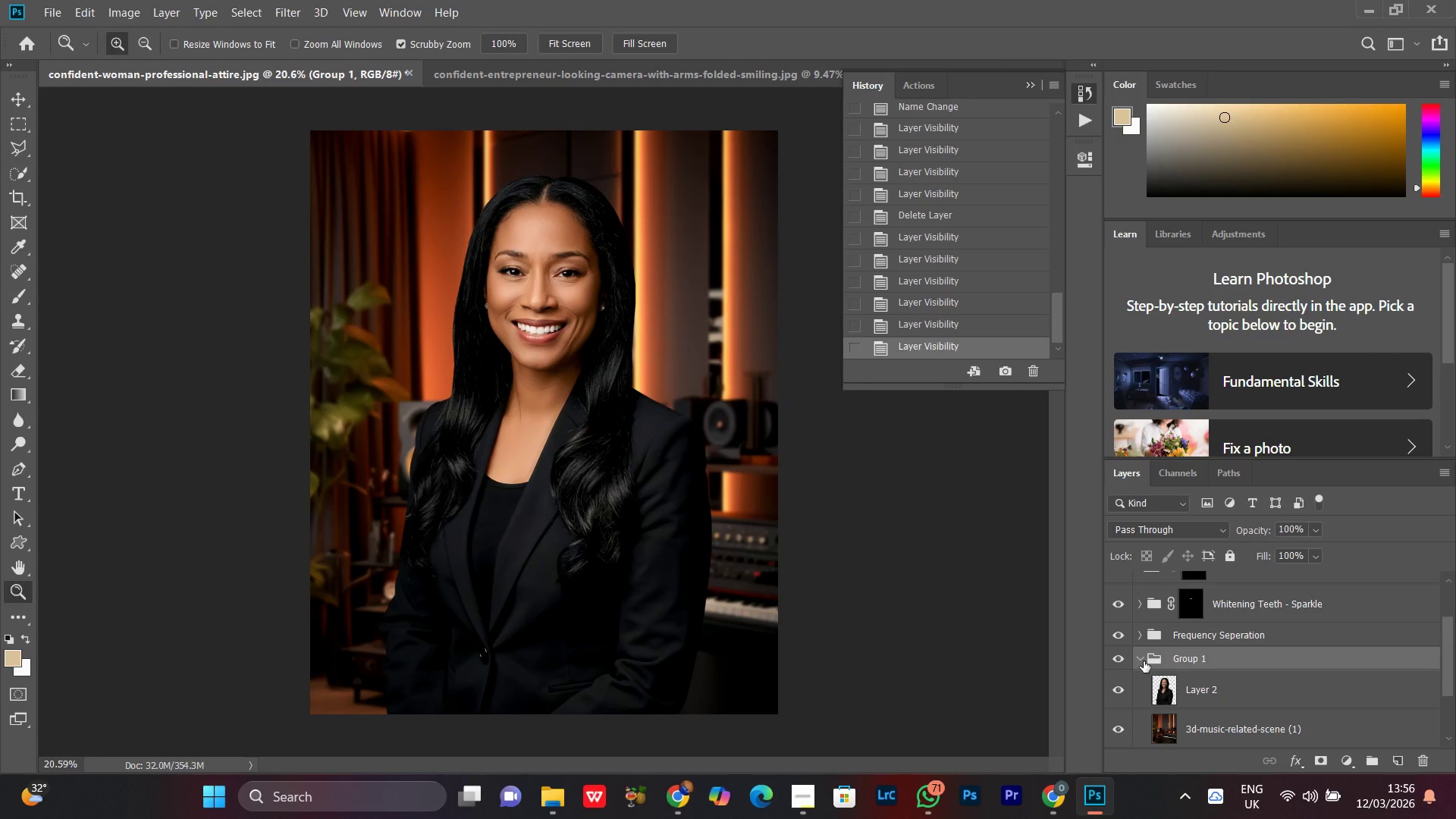 
left_click([1144, 661])
 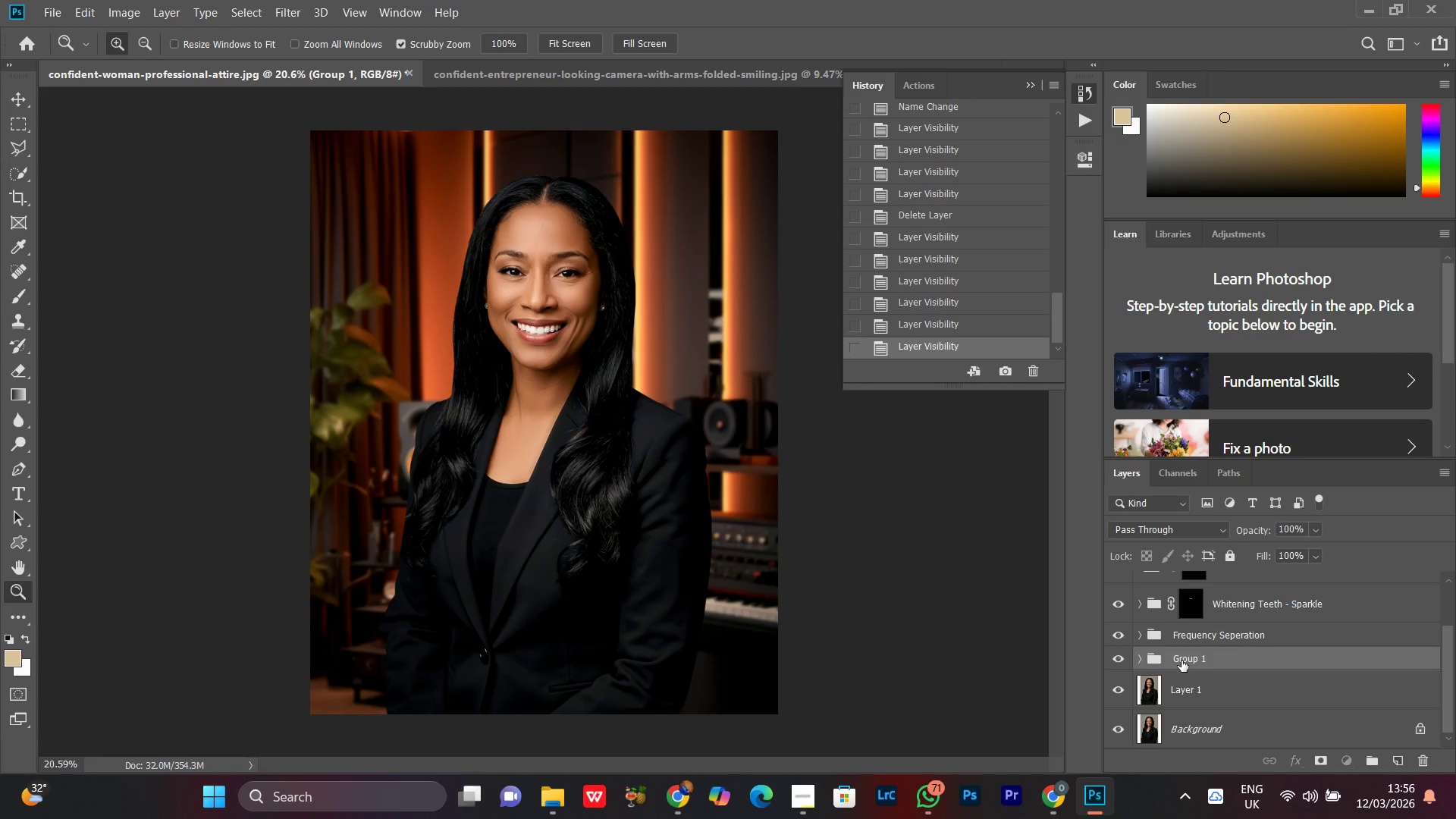 
double_click([1181, 661])
 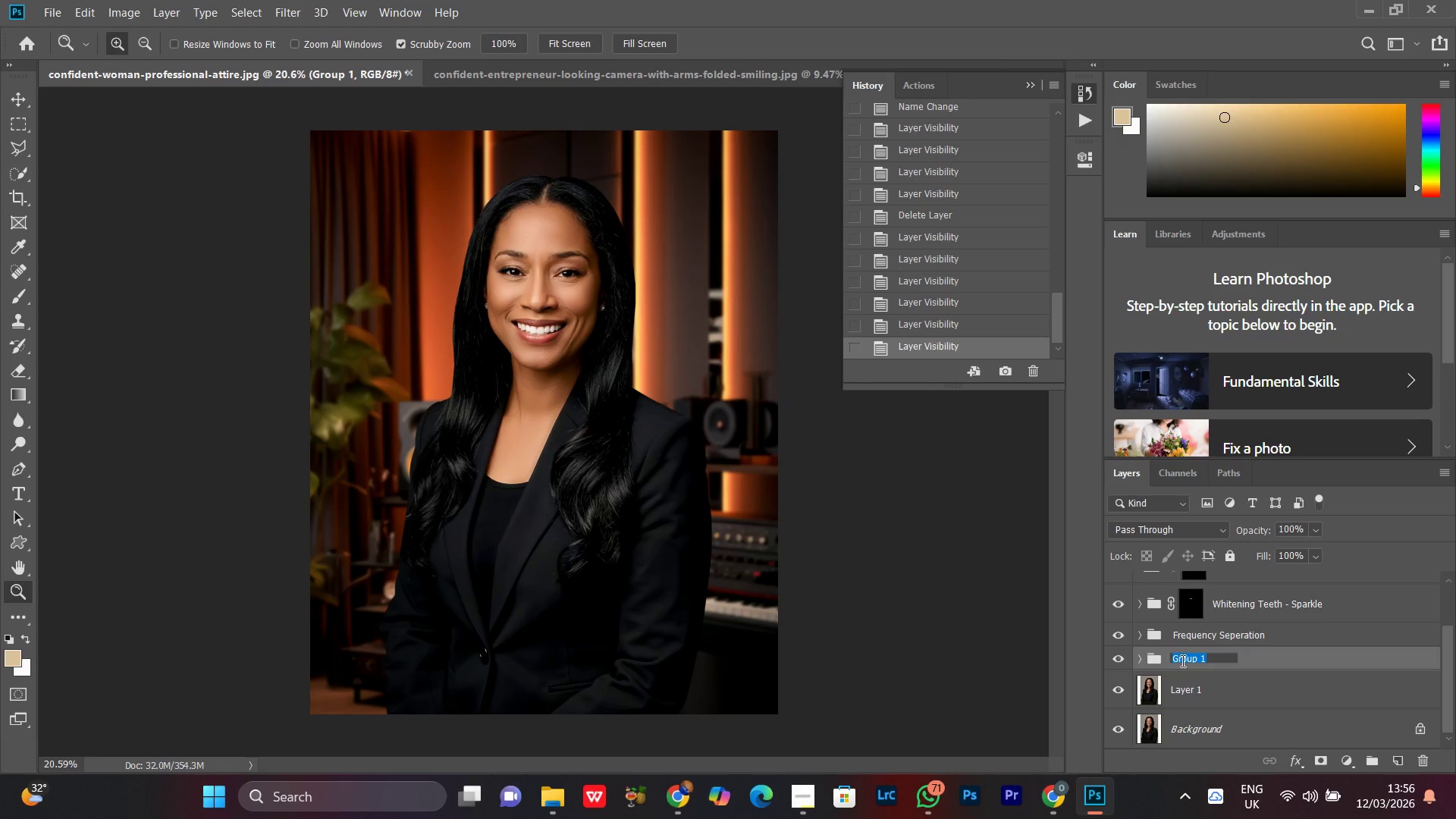 
type(Background Cutout)
 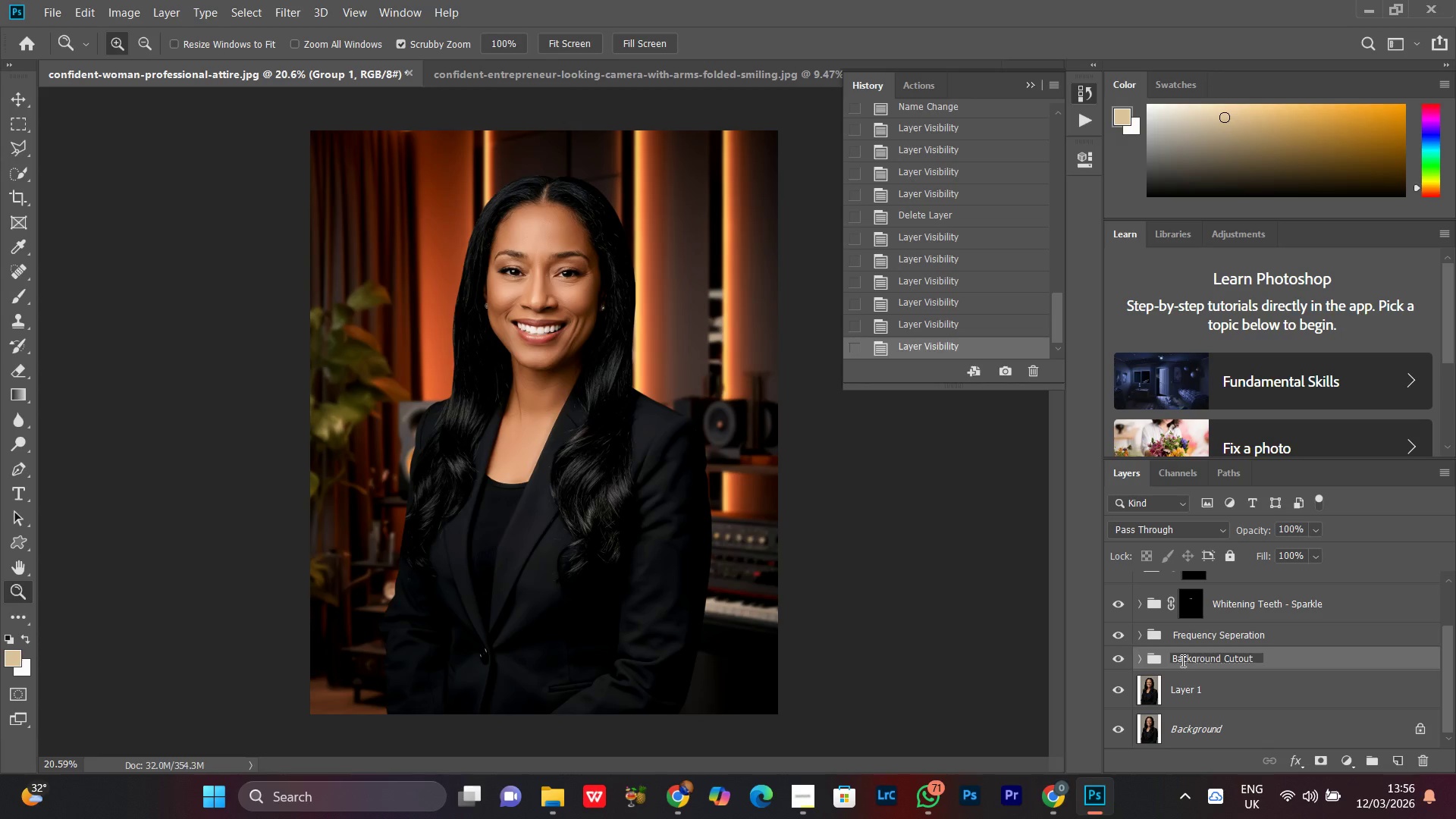 
key(Enter)
 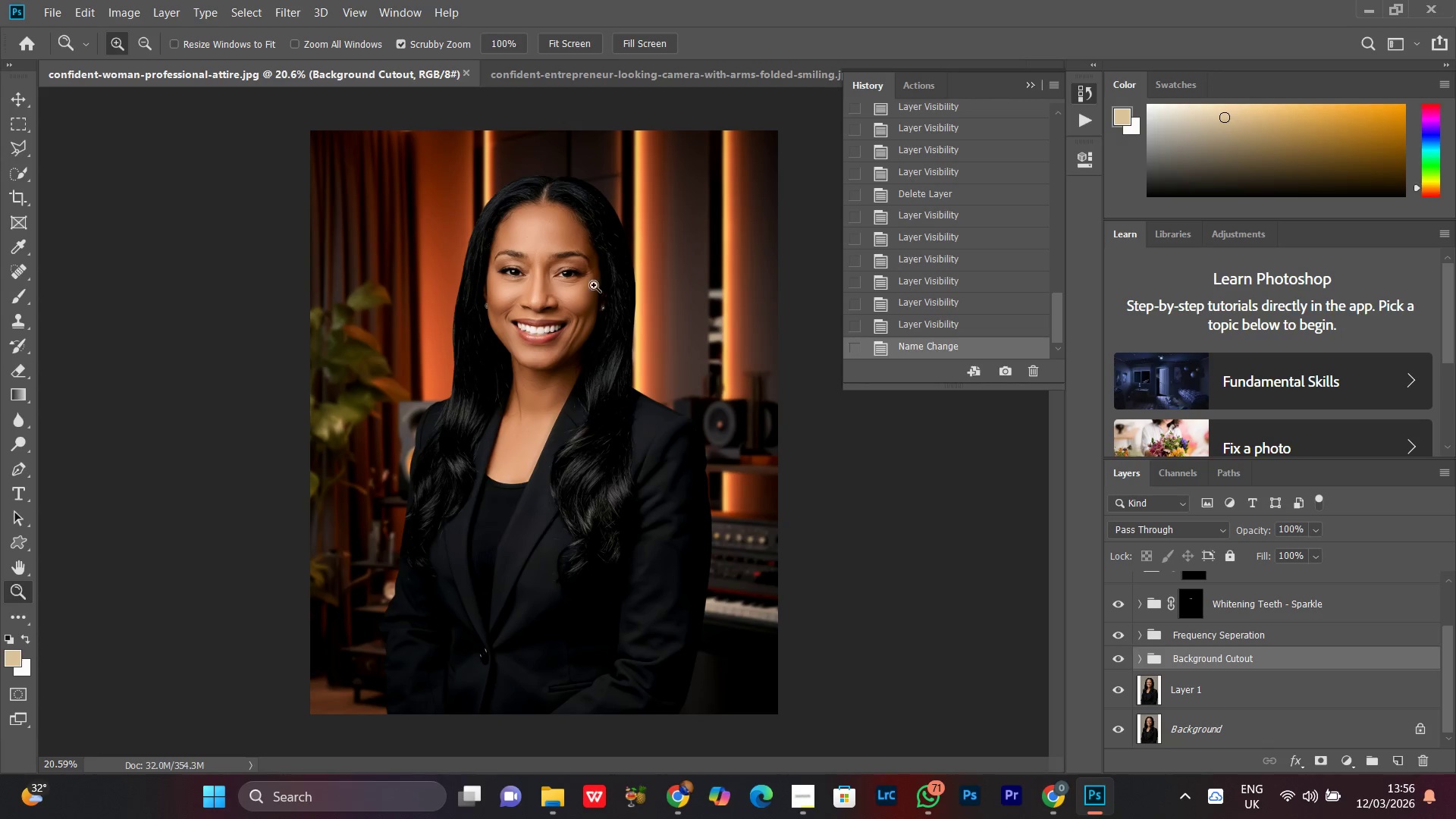 
left_click_drag(start_coordinate=[612, 369], to_coordinate=[582, 427])
 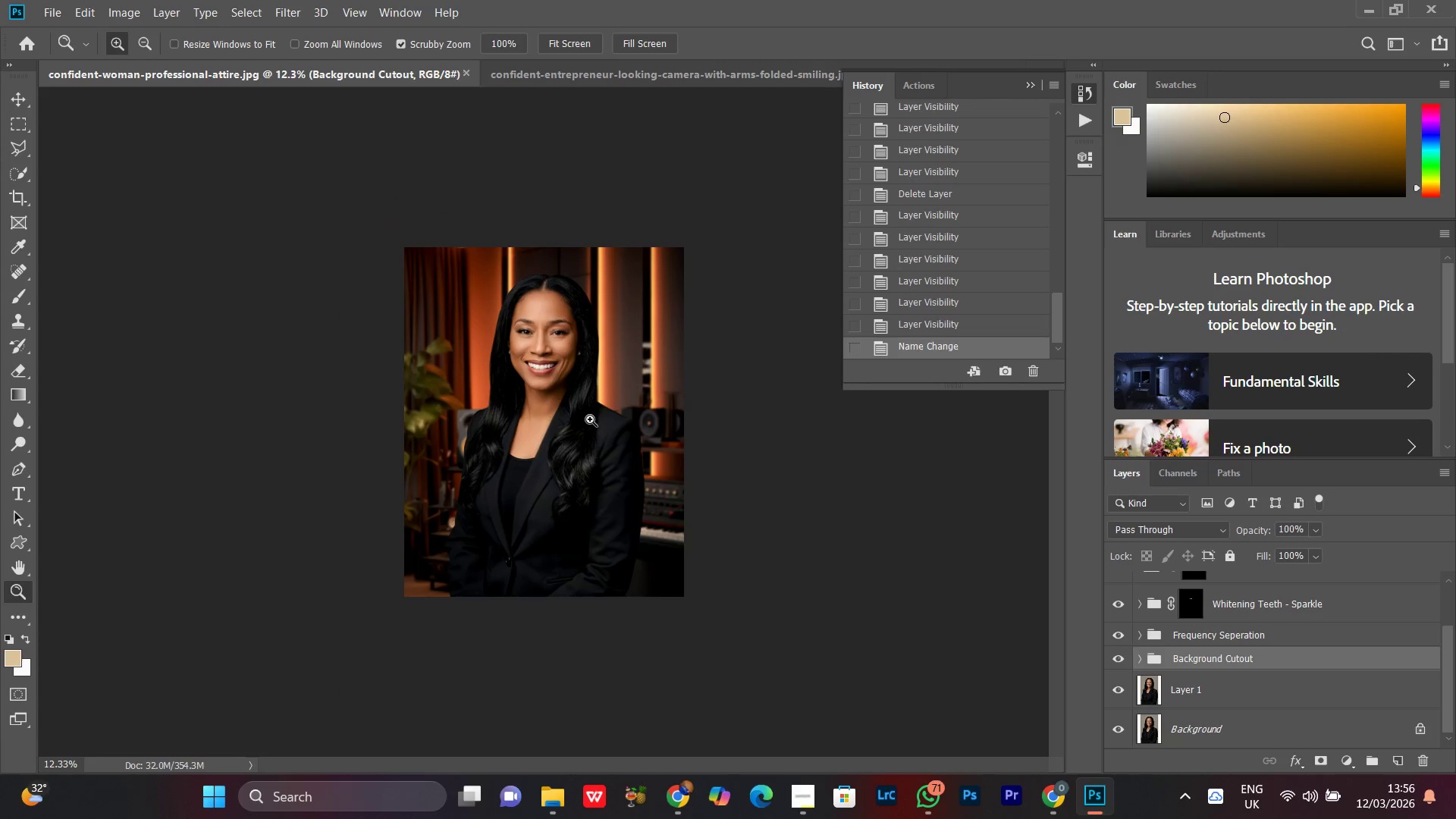 
left_click_drag(start_coordinate=[589, 419], to_coordinate=[599, 412])
 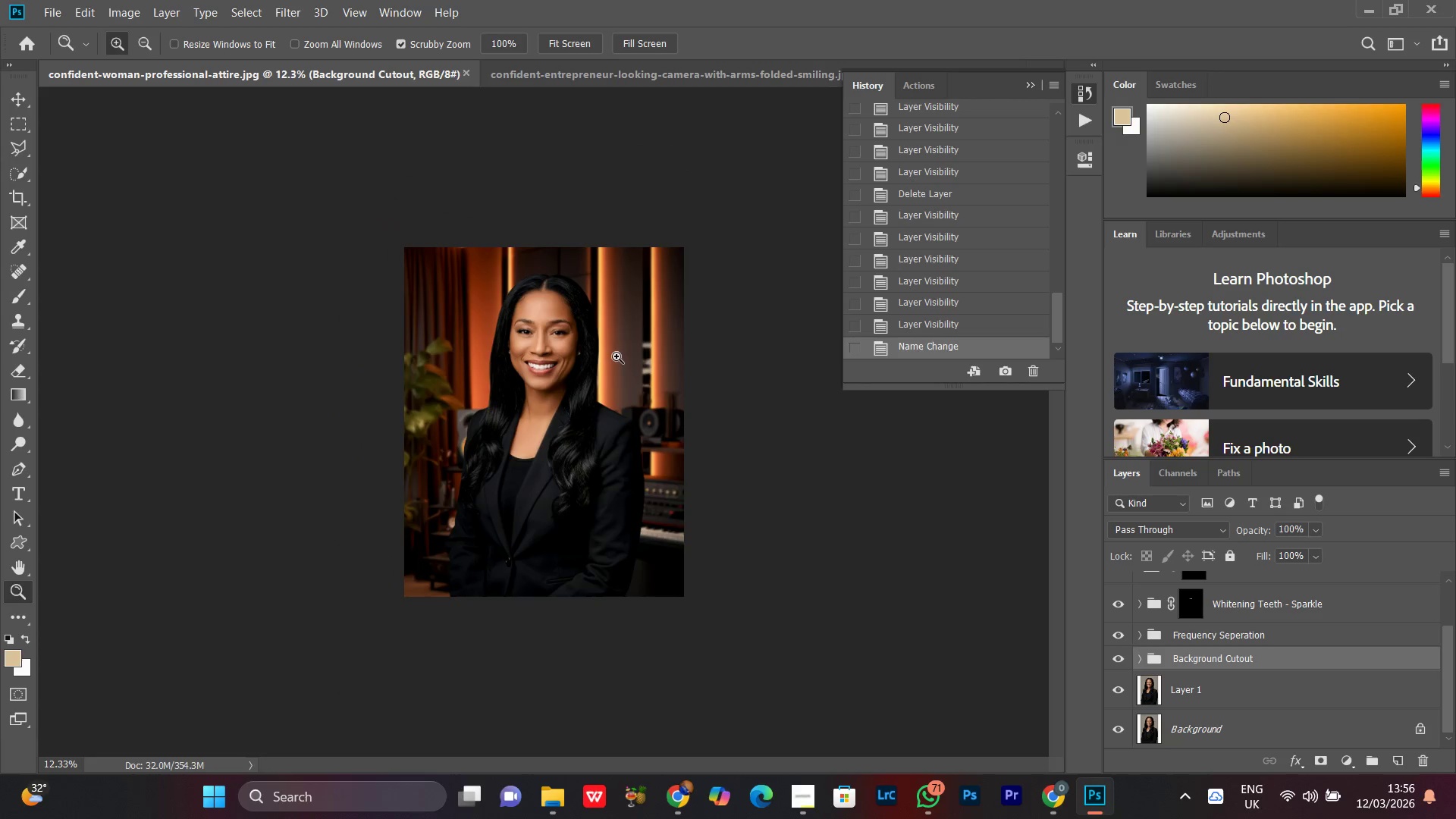 
left_click_drag(start_coordinate=[617, 356], to_coordinate=[618, 363])
 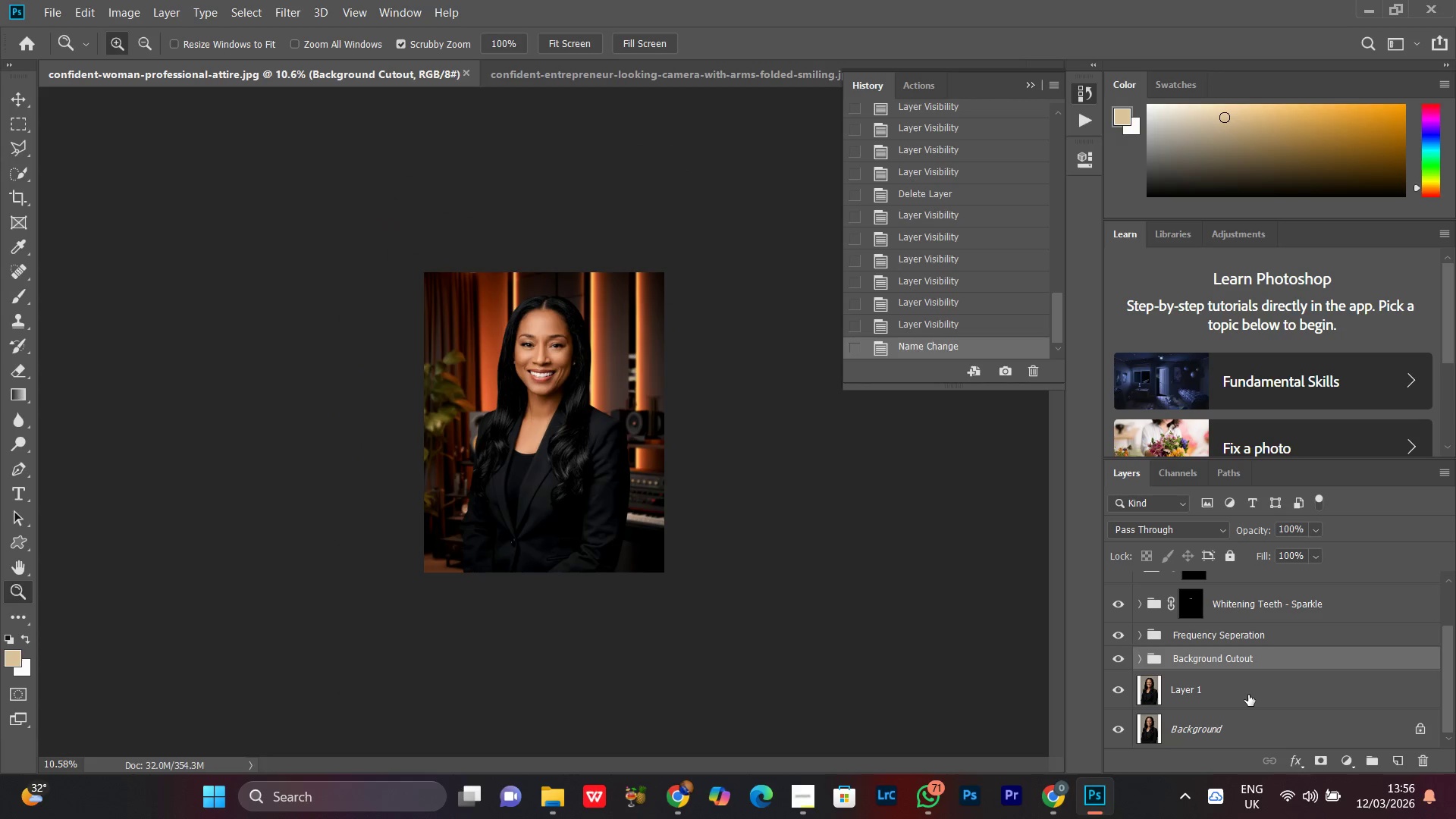 
left_click([1248, 697])
 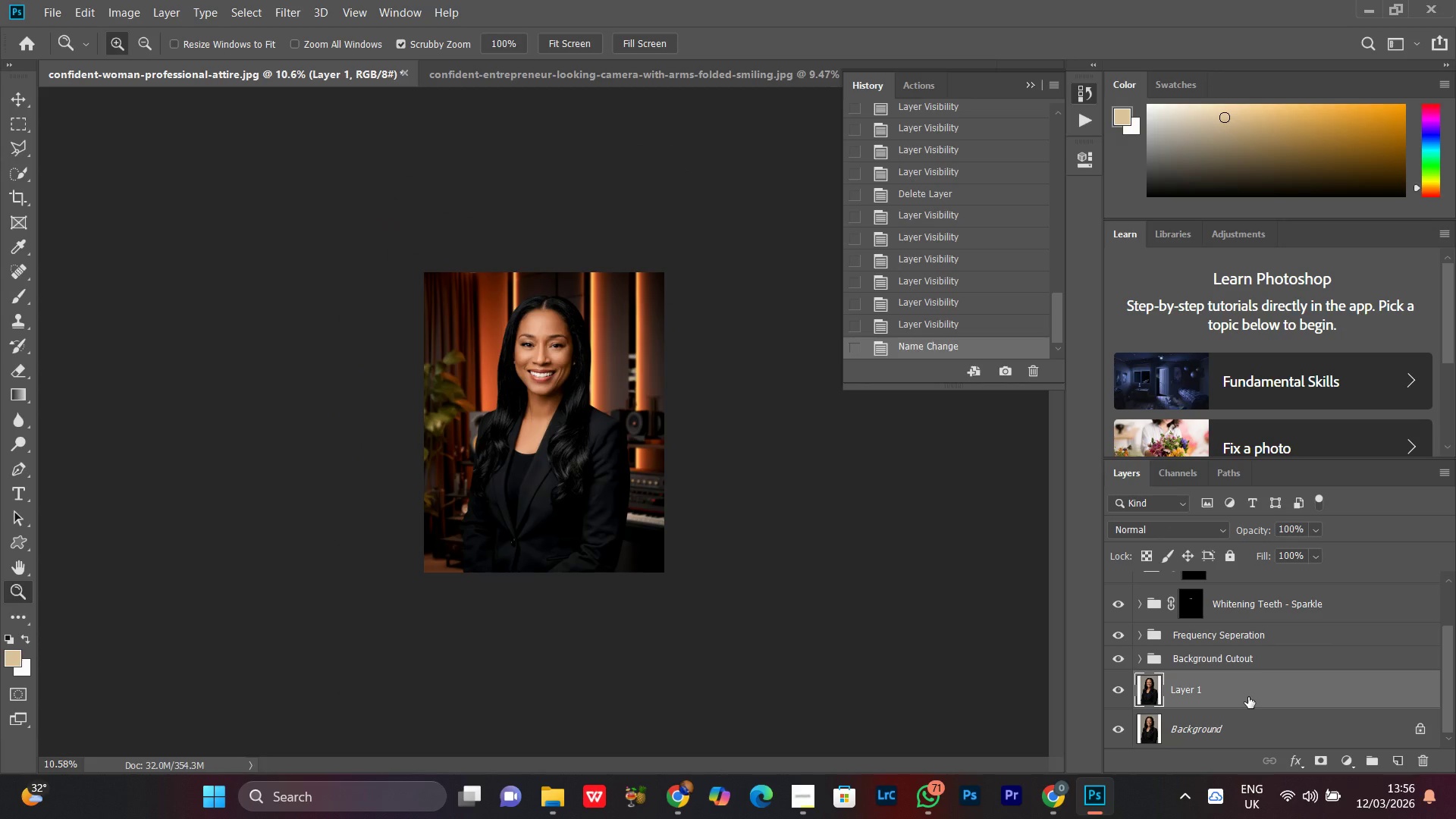 
key(Backspace)
 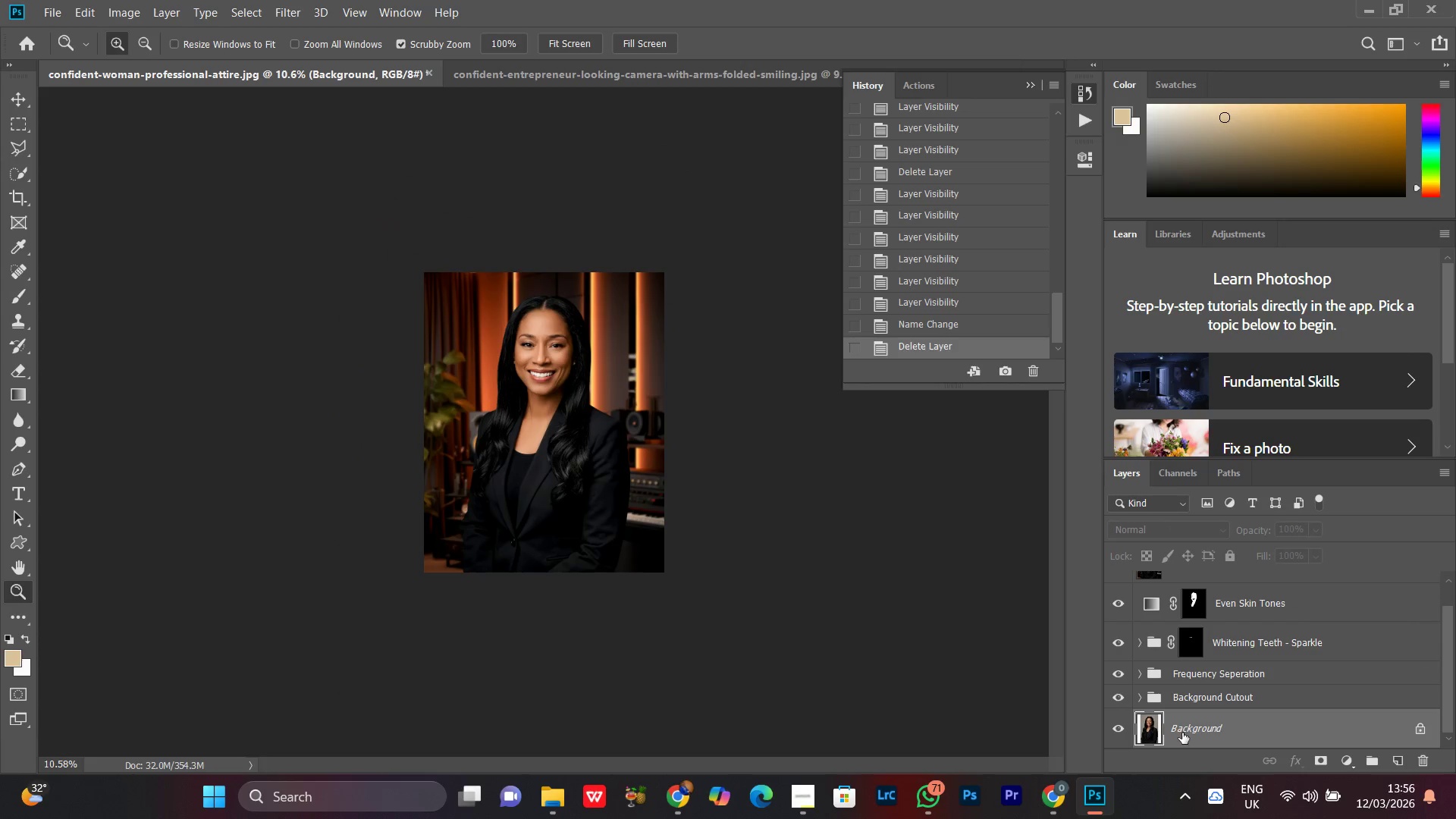 
left_click([1222, 697])
 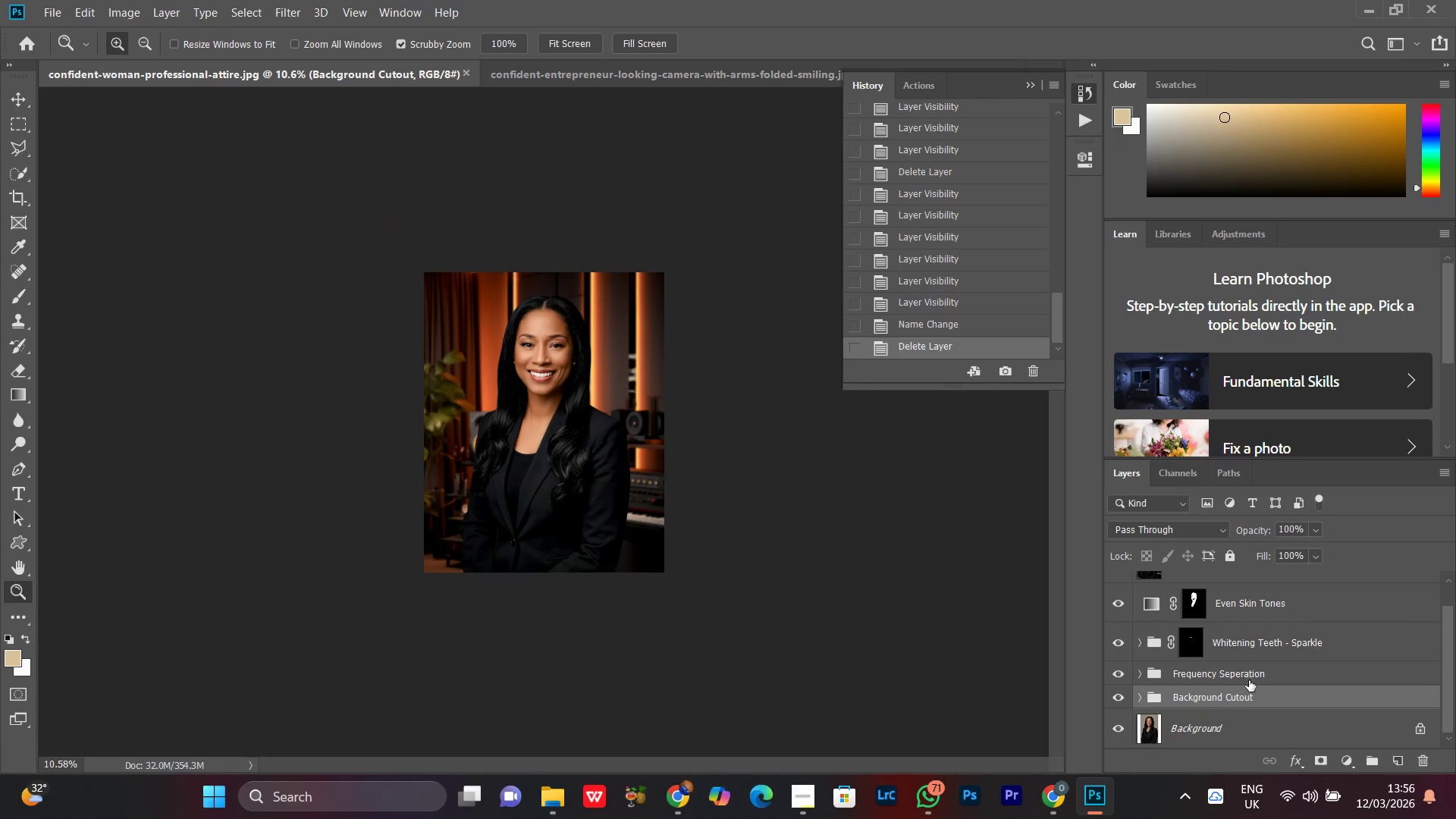 
left_click([1249, 679])
 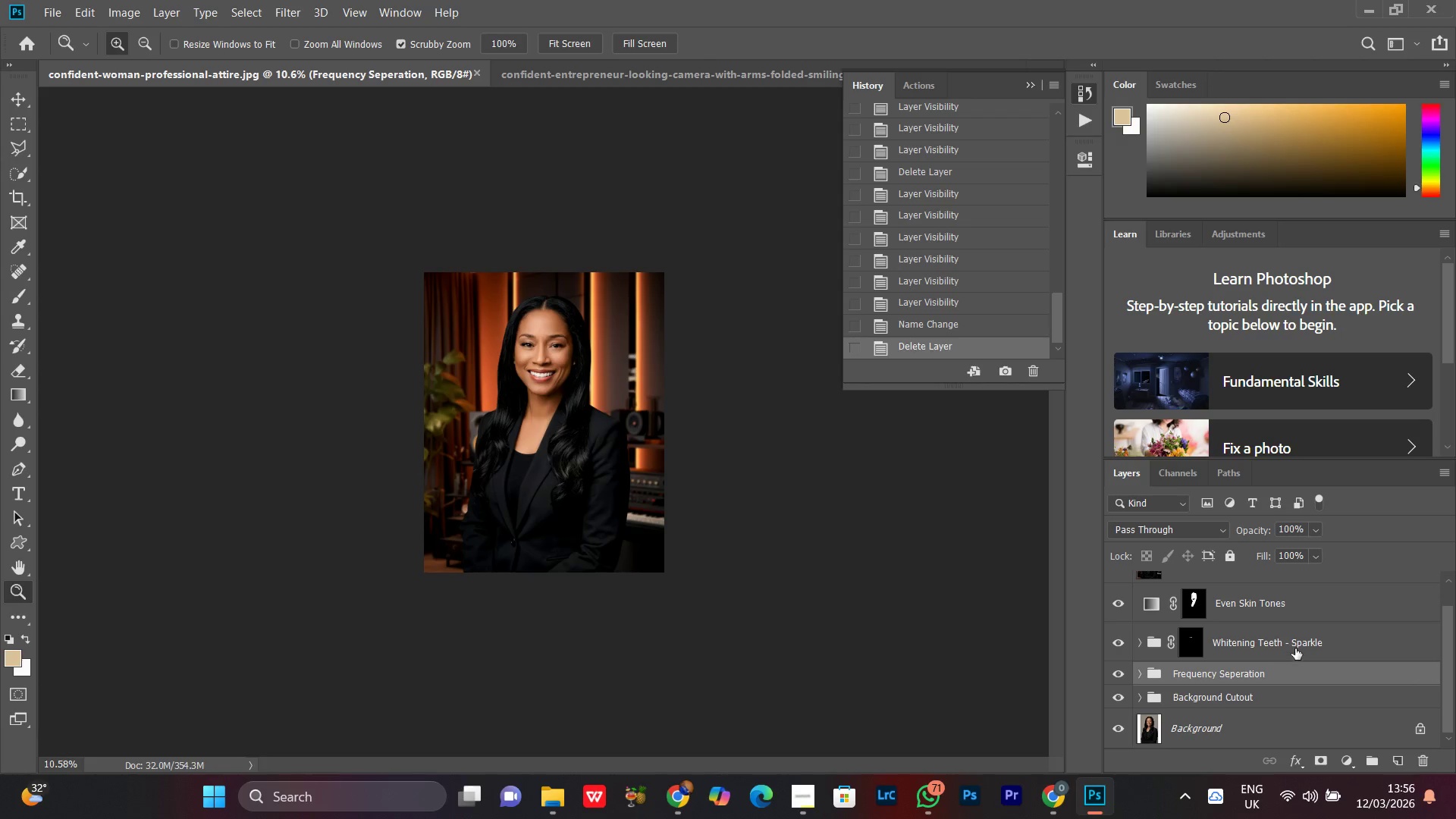 
left_click([1295, 648])
 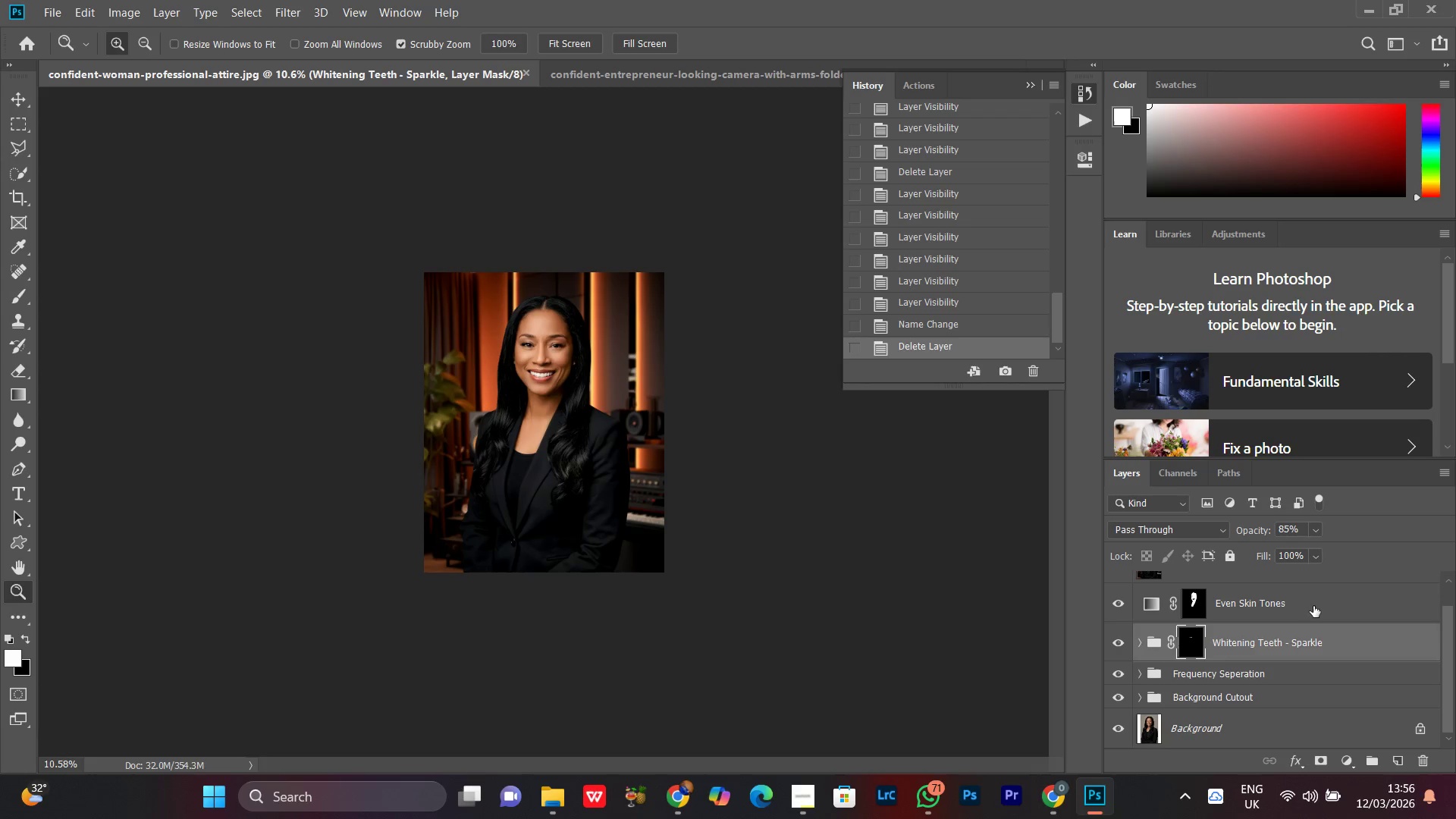 
left_click([1313, 606])
 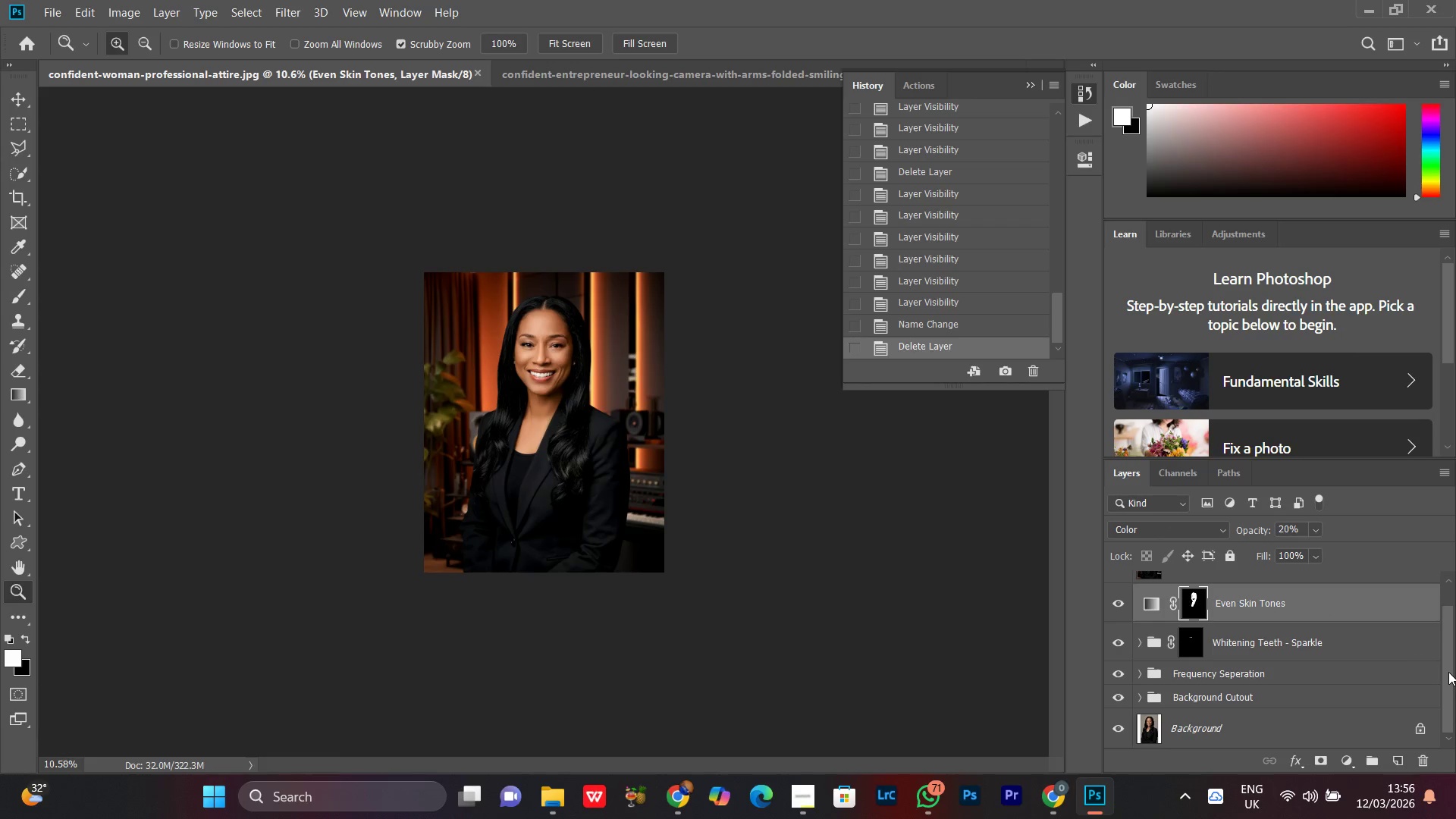 
left_click_drag(start_coordinate=[1448, 672], to_coordinate=[1452, 617])
 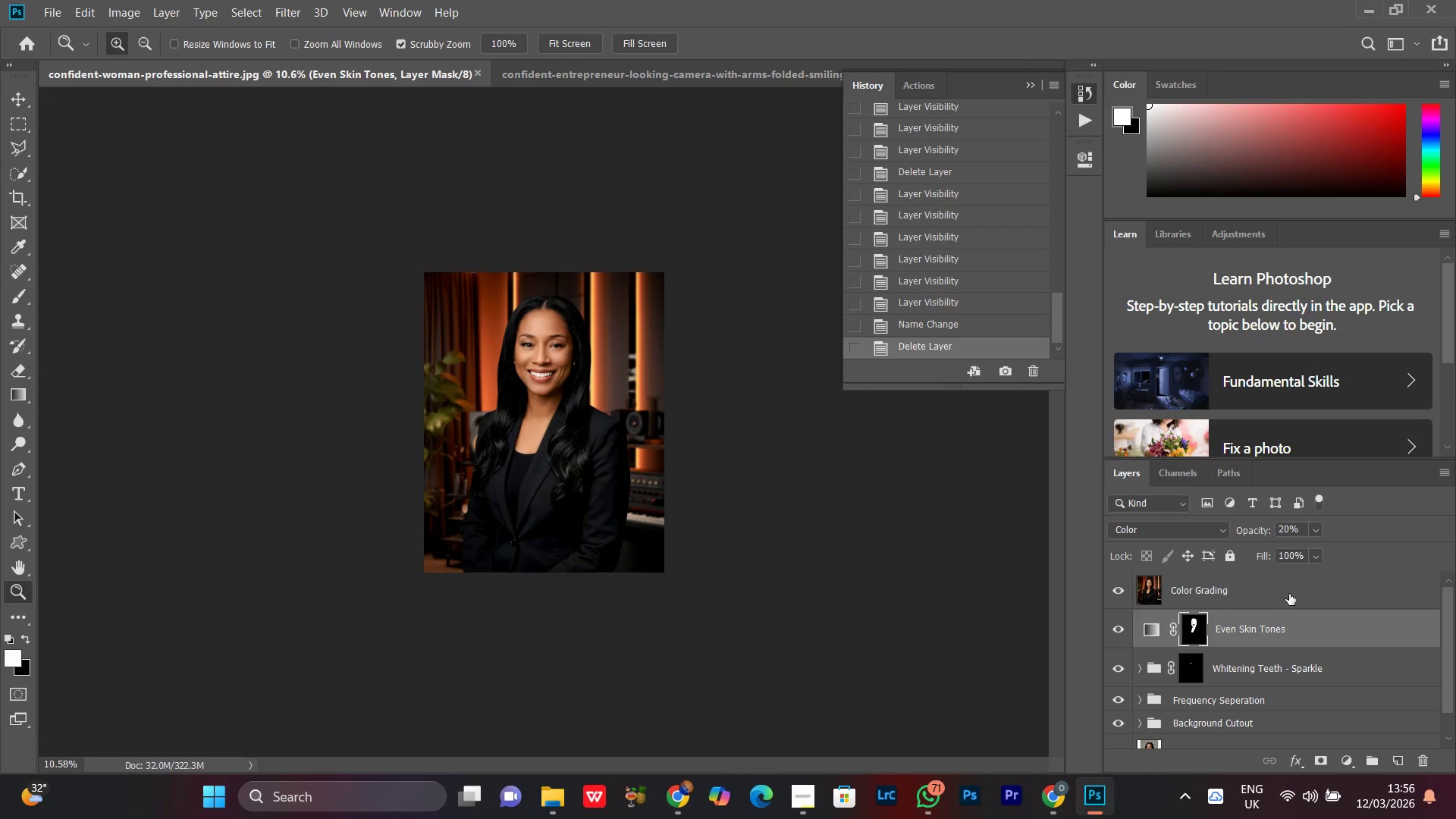 
left_click([1289, 594])
 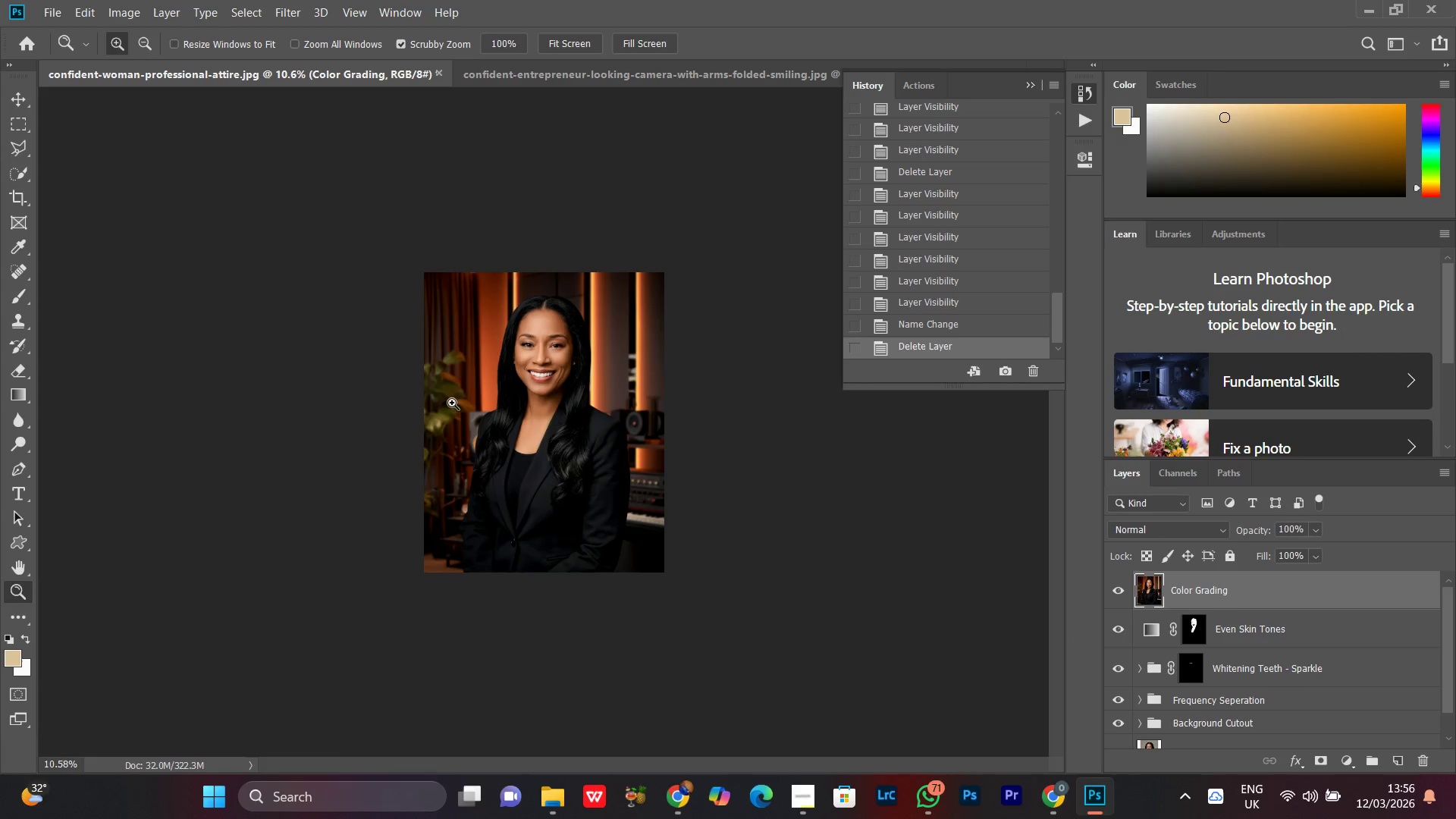 
left_click_drag(start_coordinate=[531, 371], to_coordinate=[558, 452])
 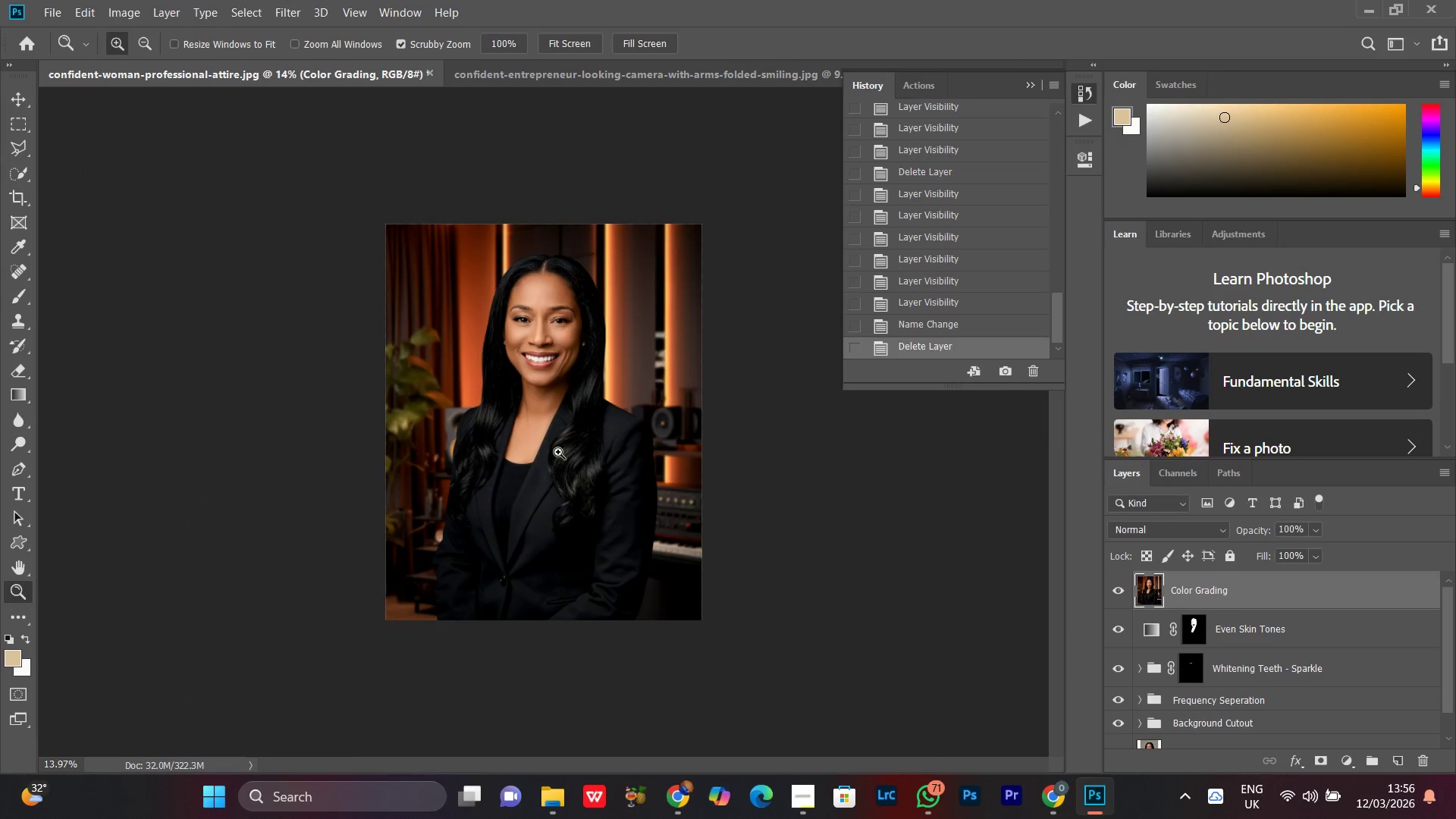 
left_click_drag(start_coordinate=[558, 452], to_coordinate=[572, 447])
 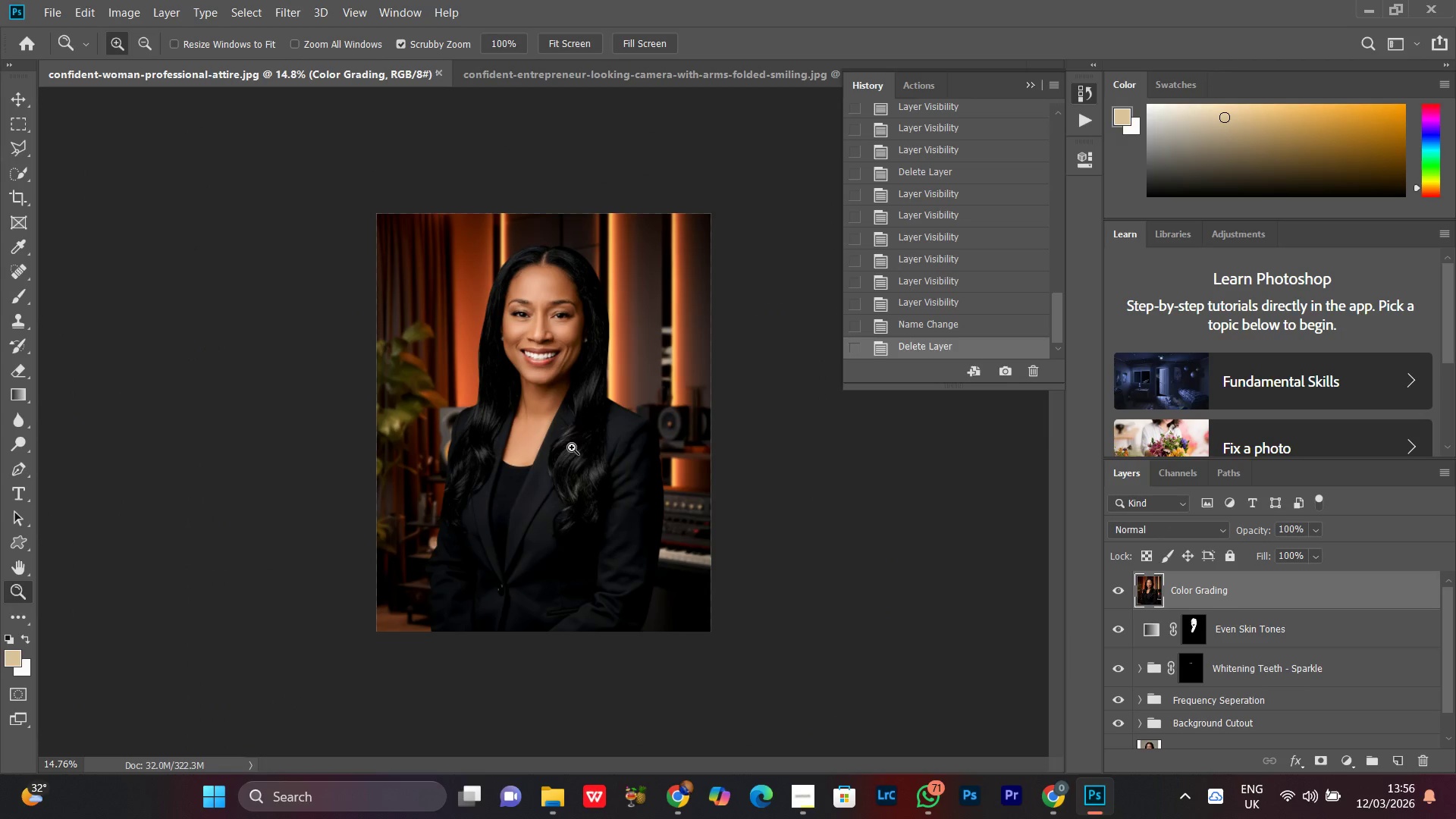 
key(Alt+Control+Shift+E)
 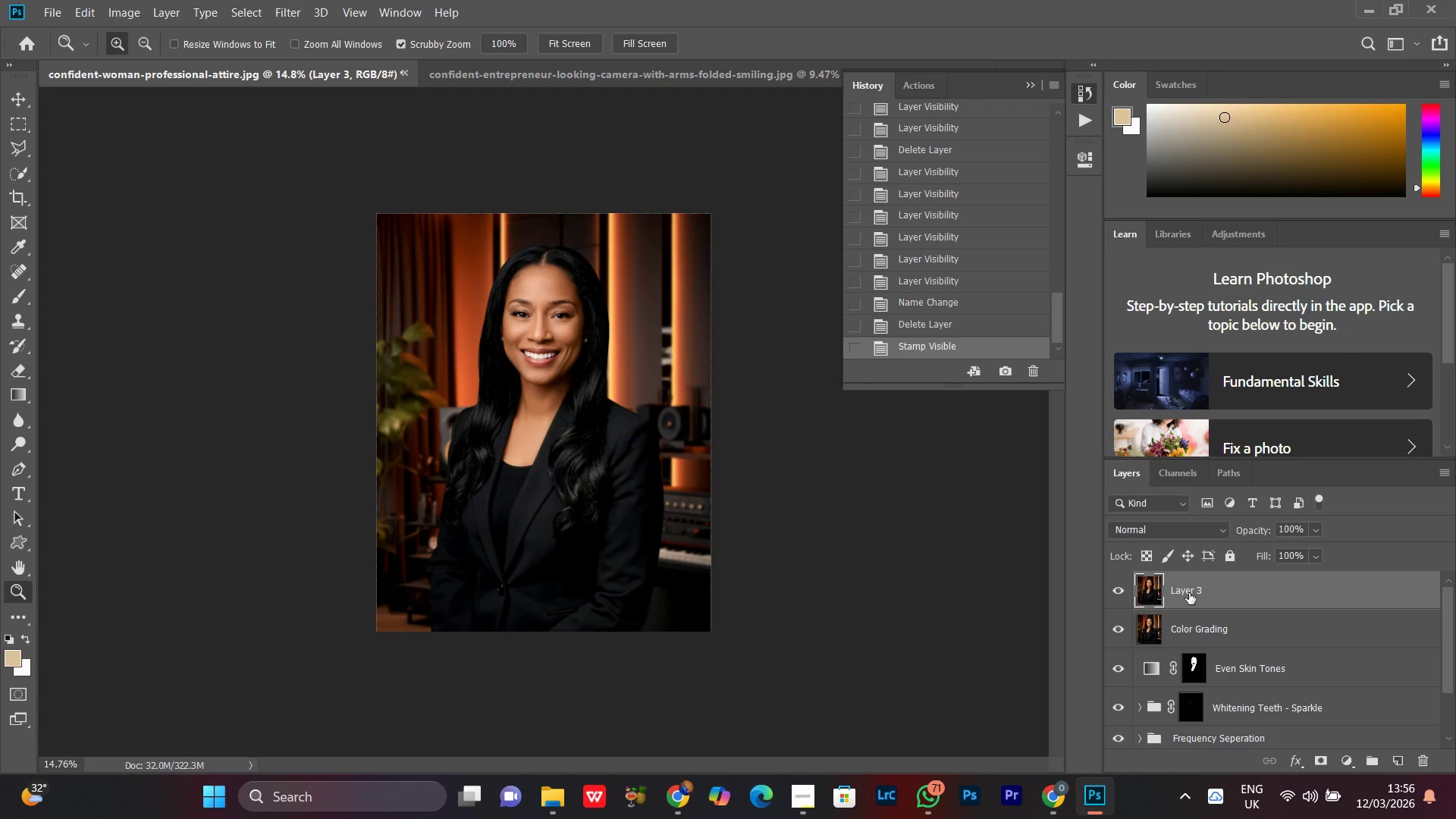 
double_click([1178, 593])
 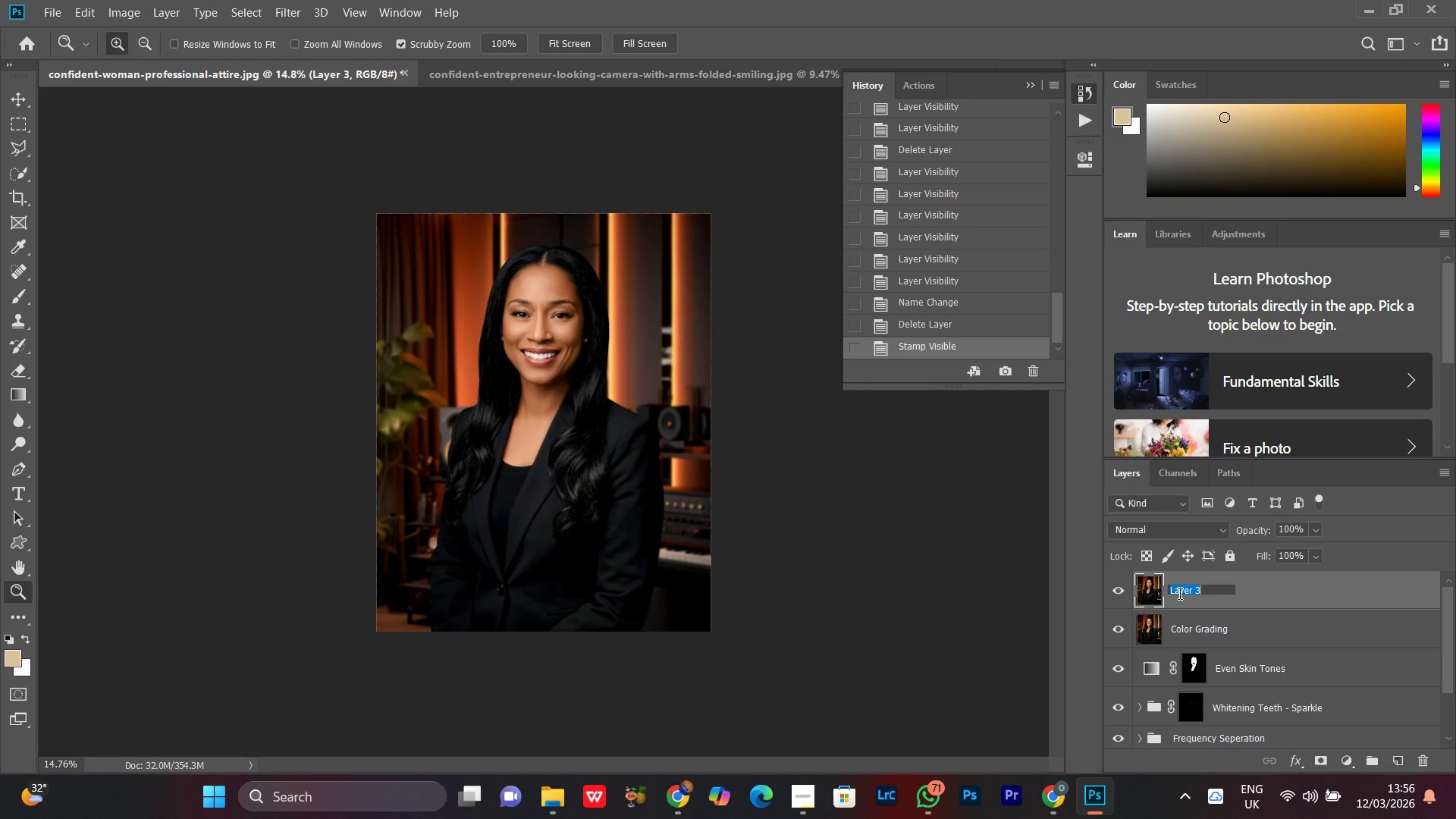 
type(FinL)
 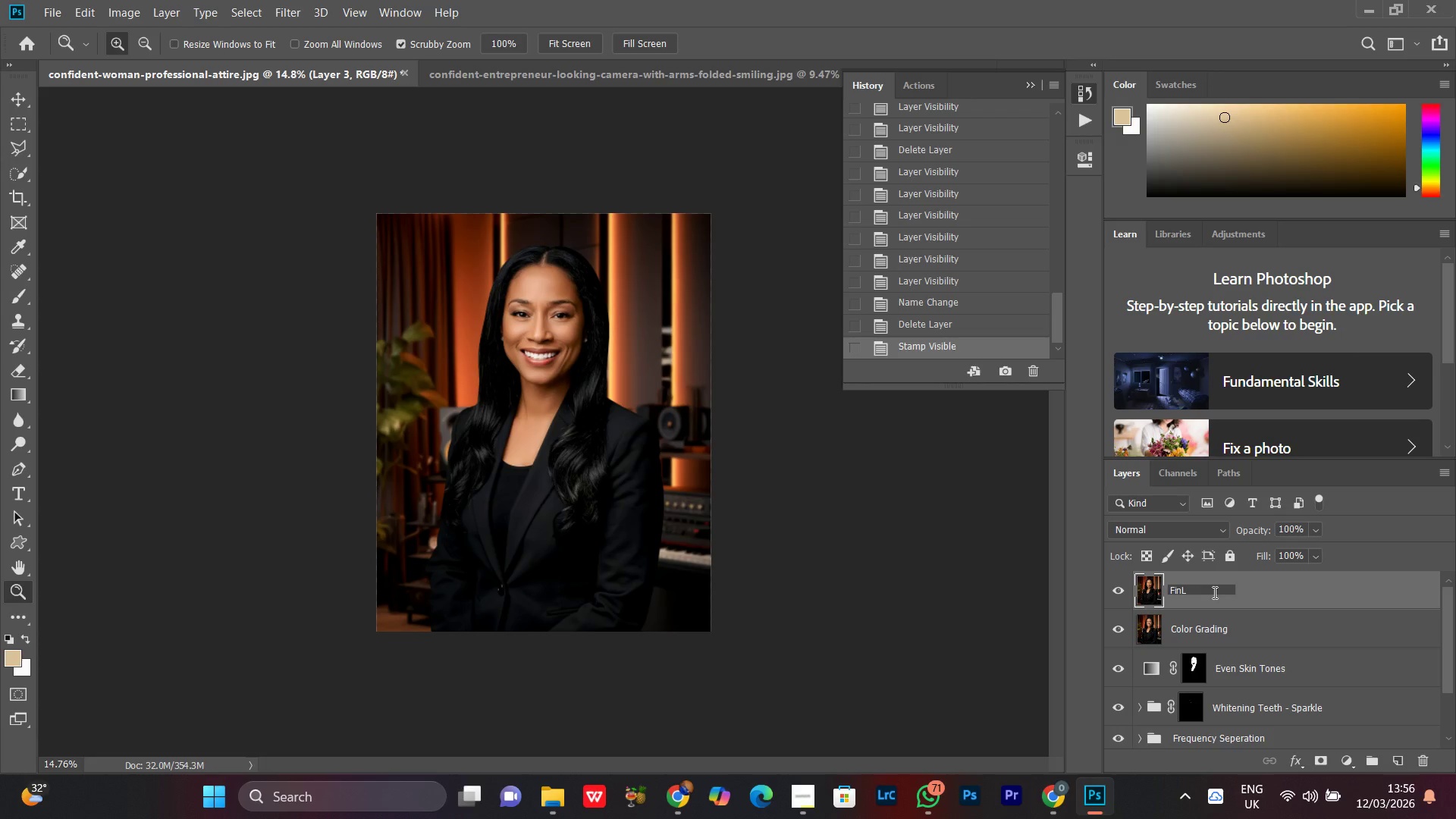 
key(Backspace)
type(AL)
key(Backspace)
key(Backspace)
type(al Images)
key(Backspace)
 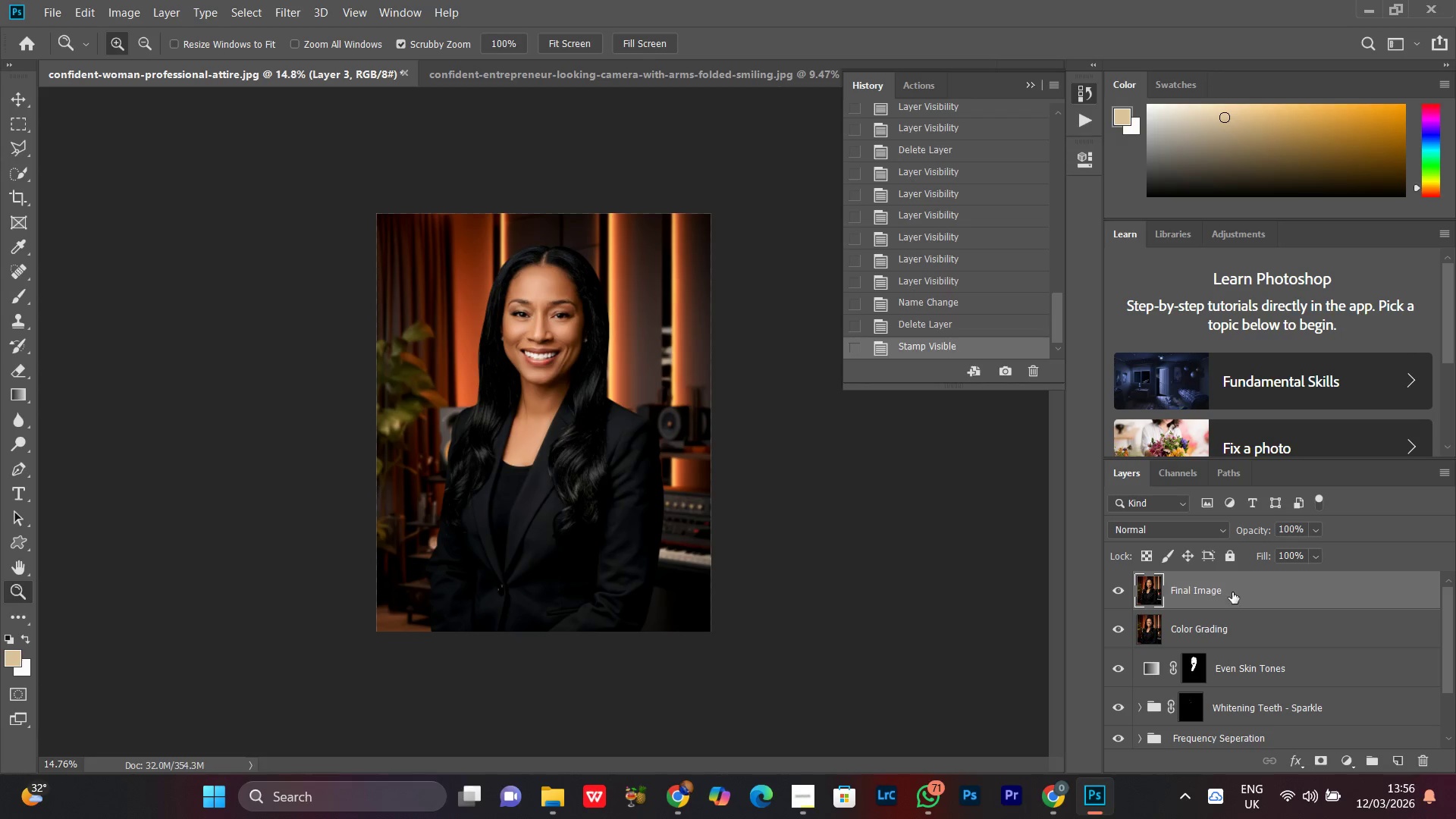 
key(Enter)
 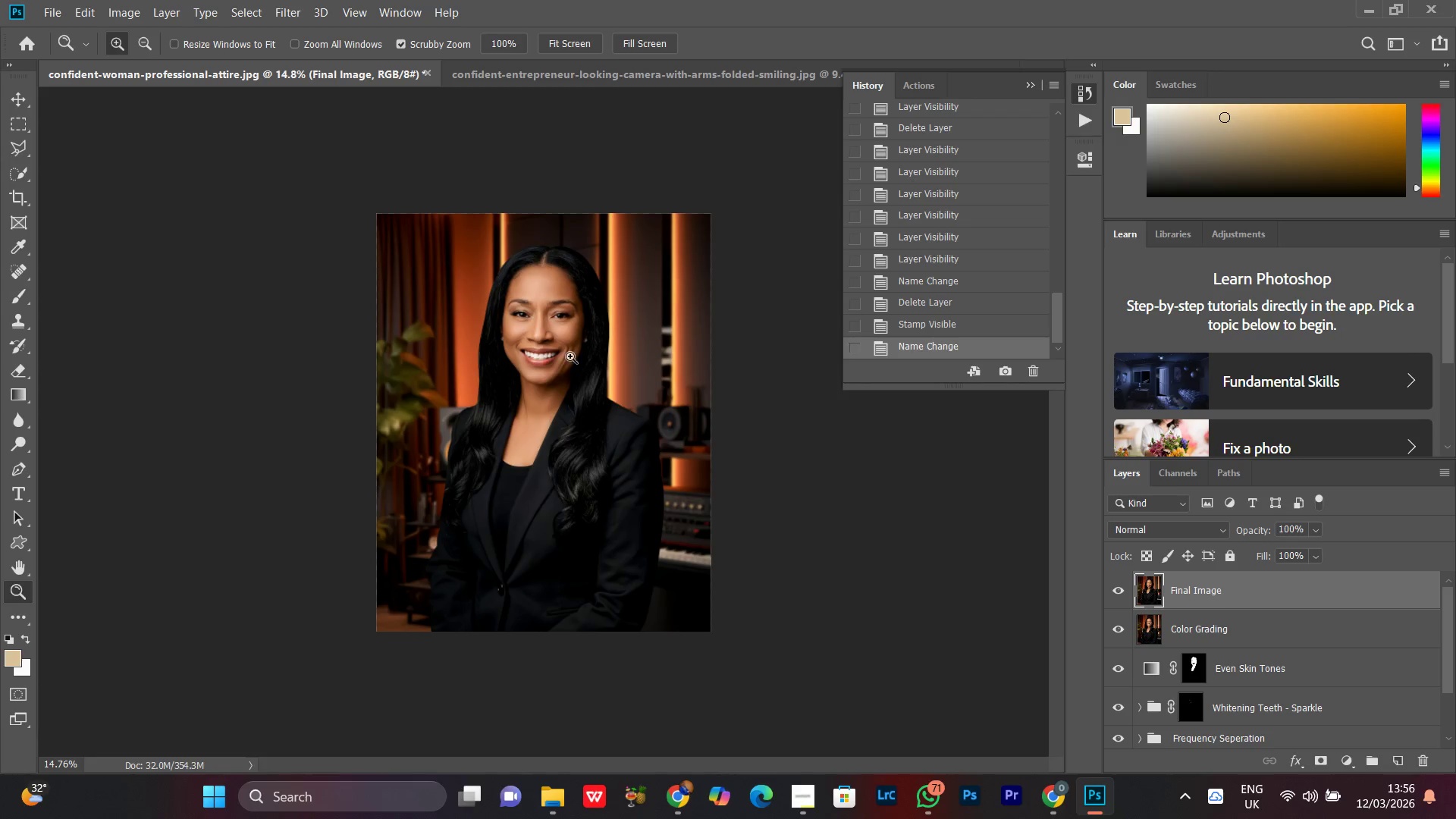 
left_click([563, 364])
 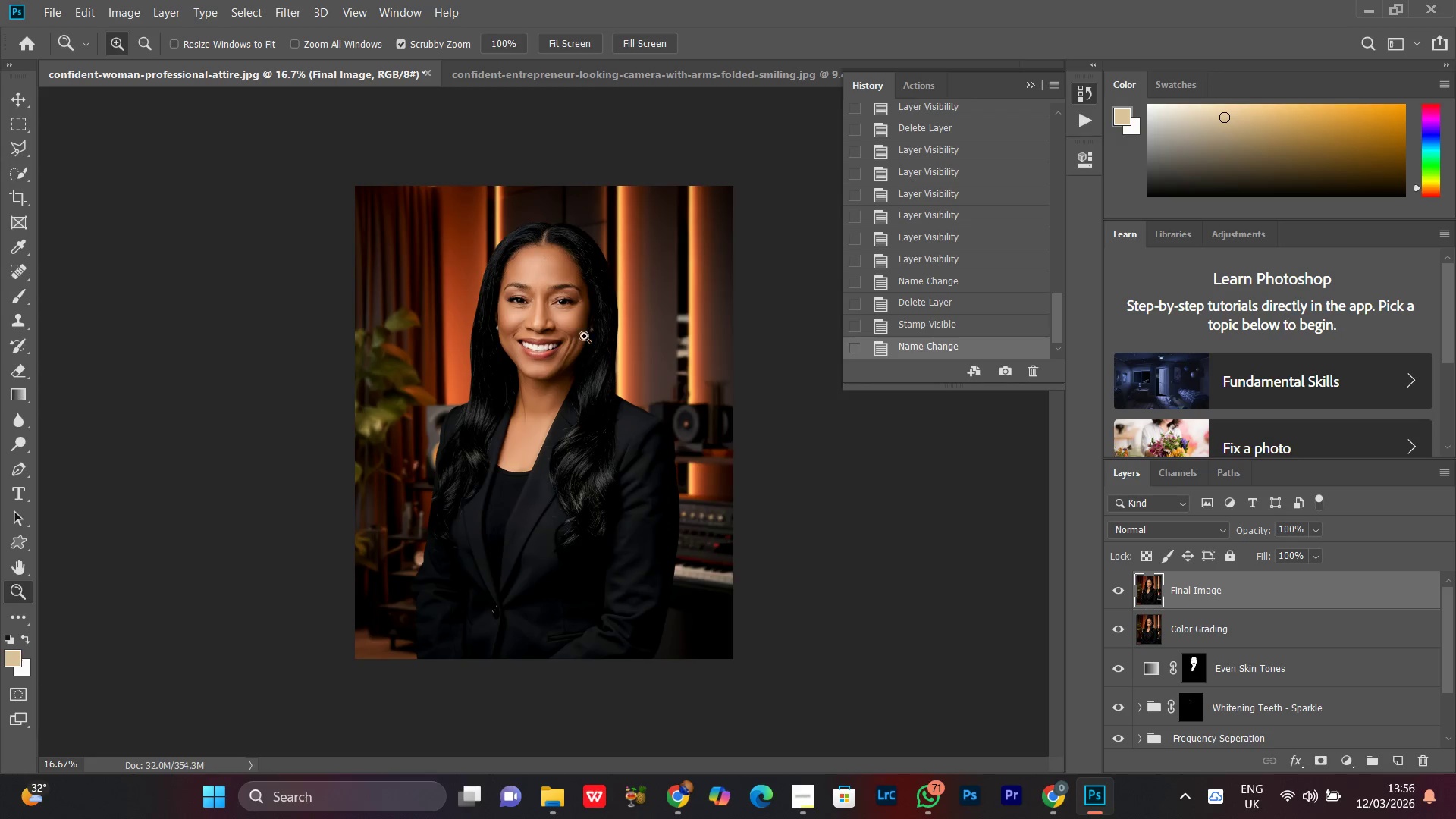 
left_click_drag(start_coordinate=[551, 326], to_coordinate=[566, 463])
 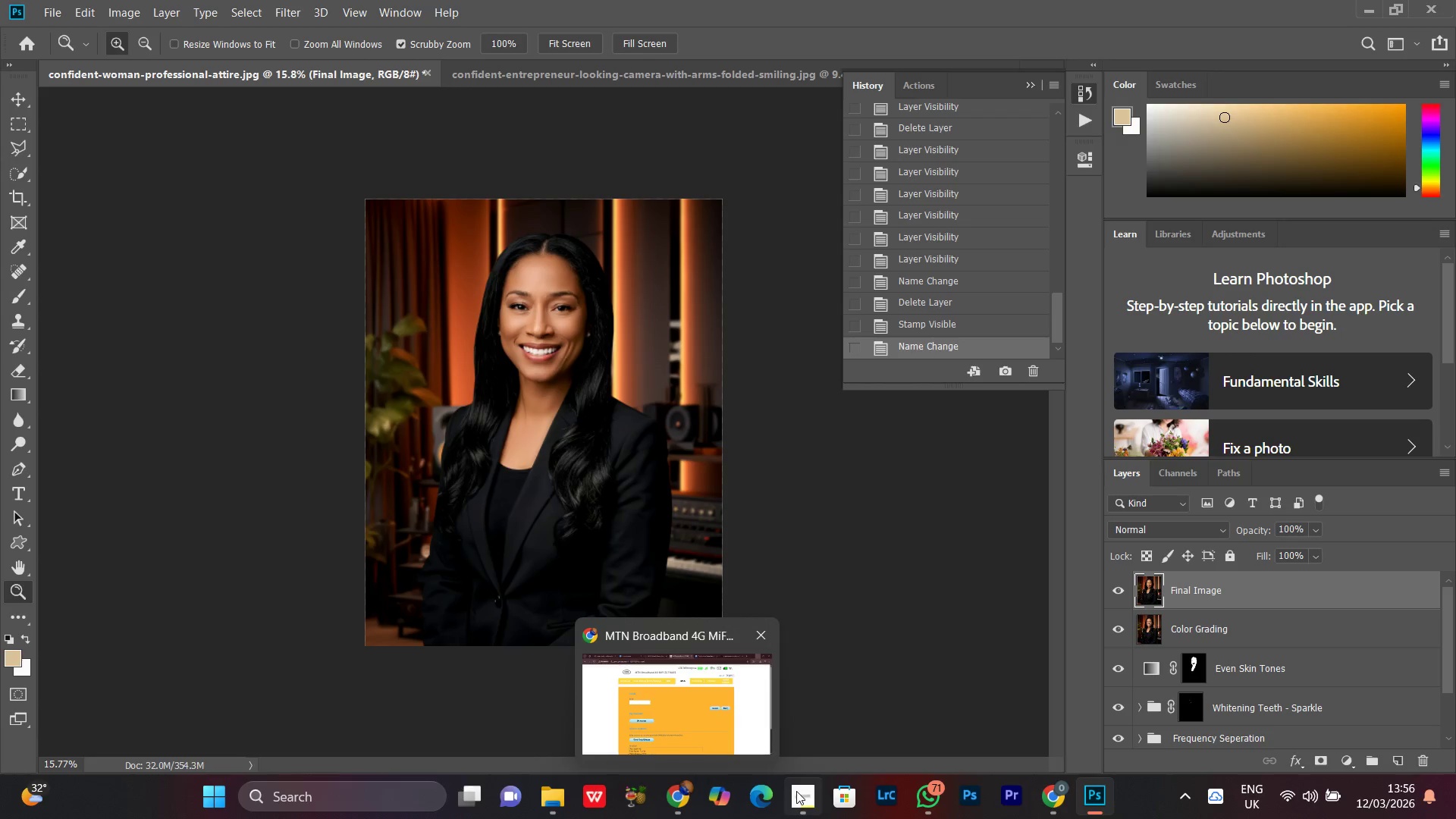 
left_click([796, 791])
 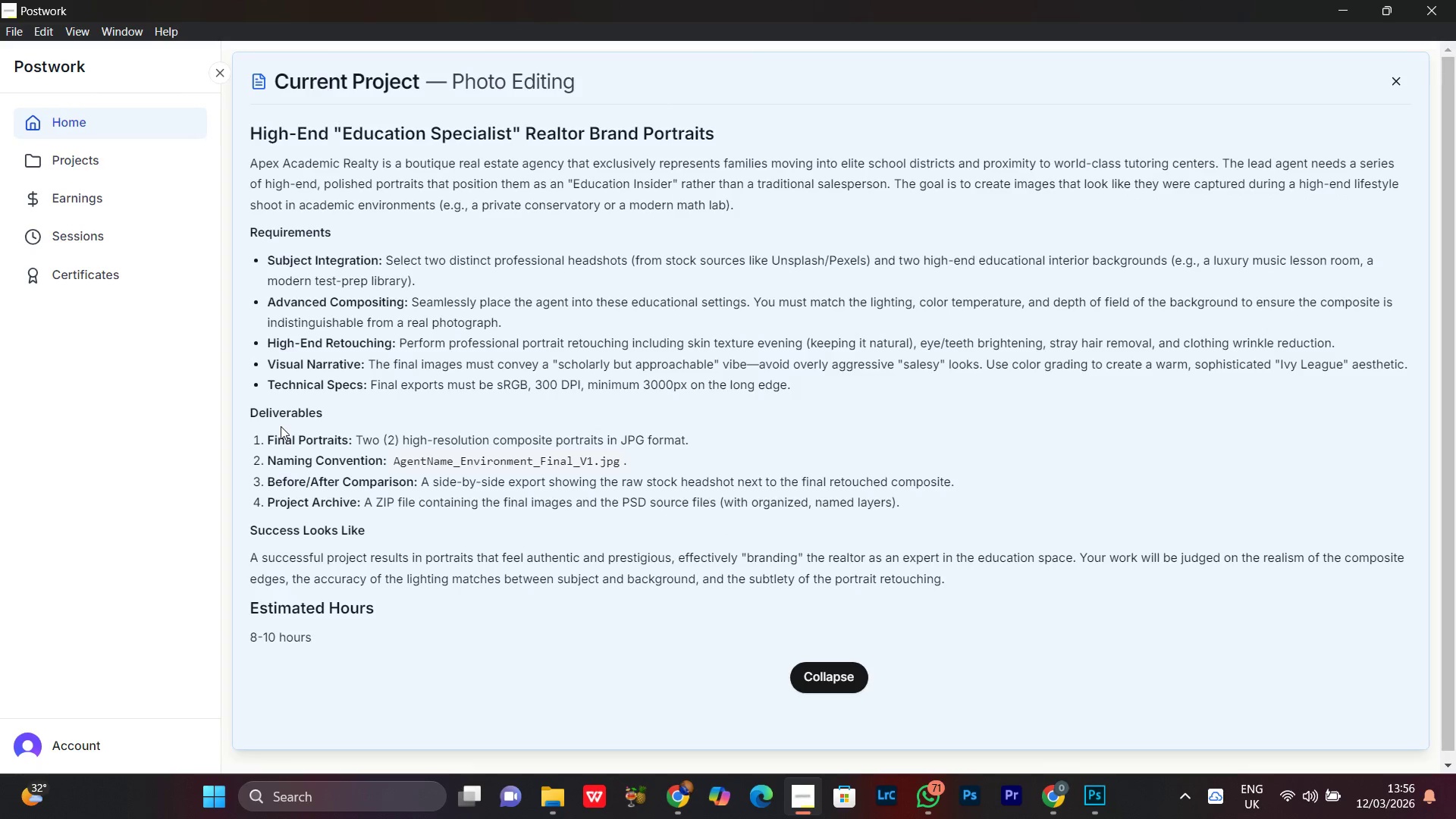 
wait(14.17)
 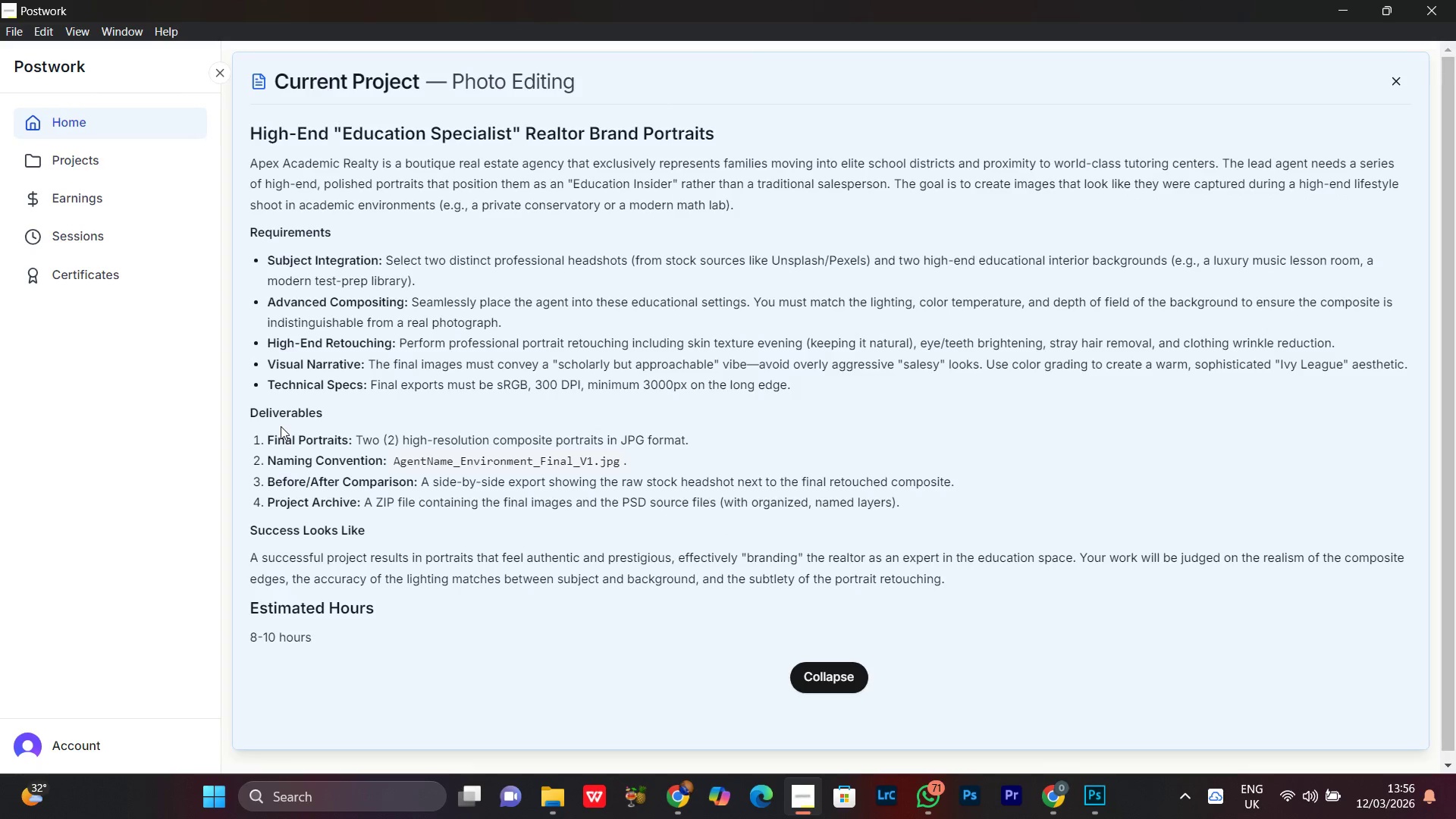 
left_click([1335, 8])
 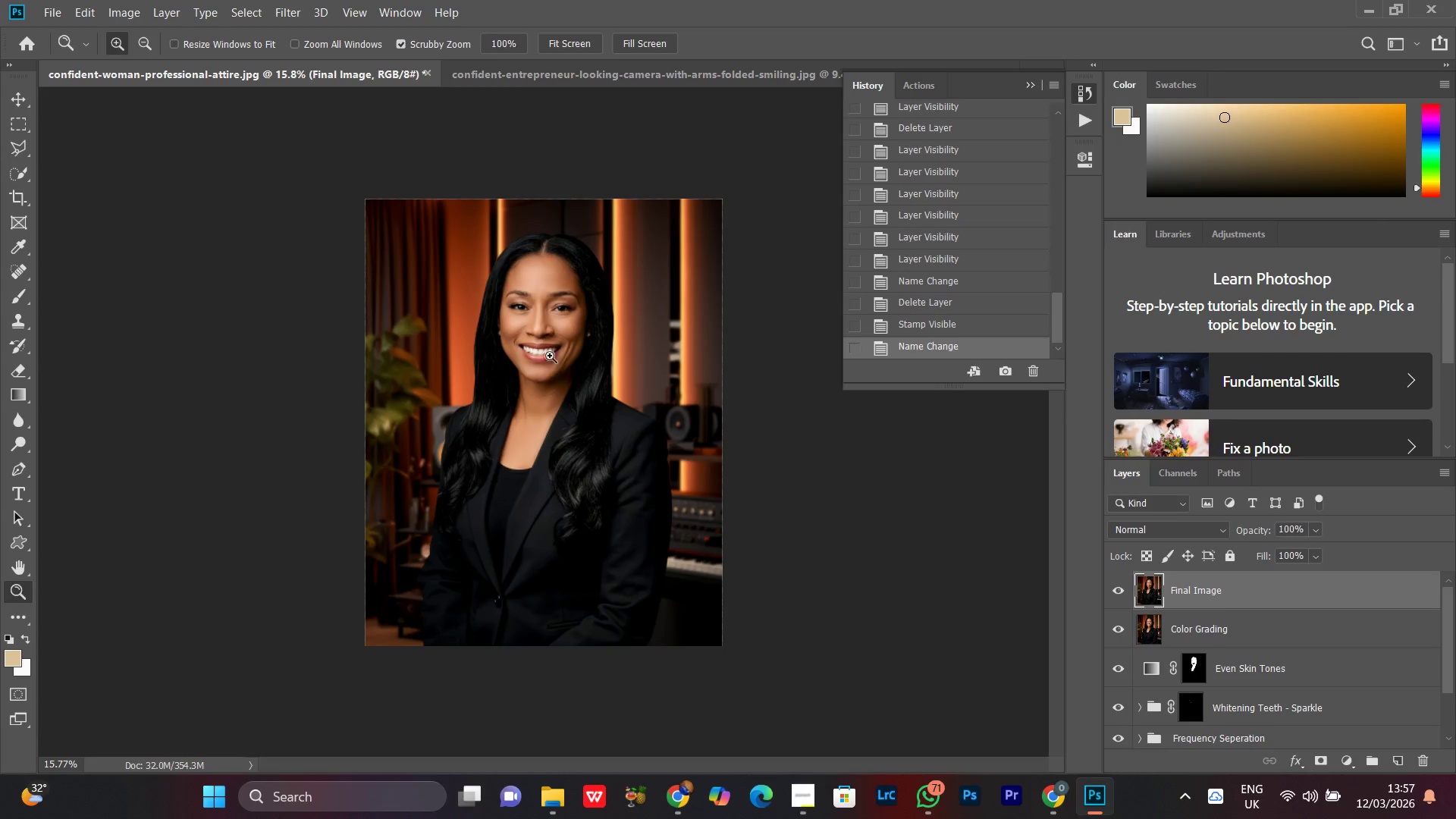 
left_click([561, 347])
 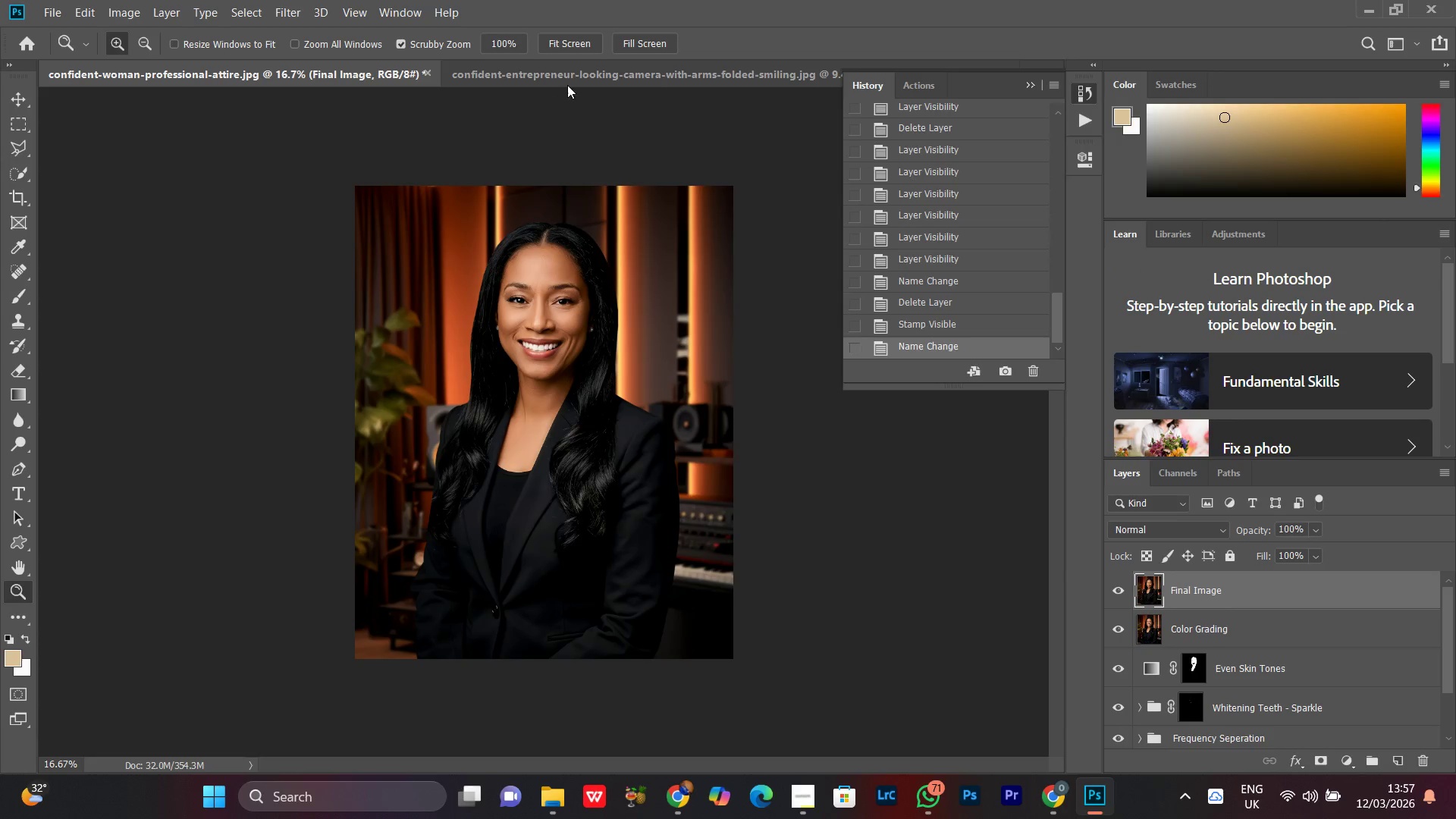 
left_click([585, 64])
 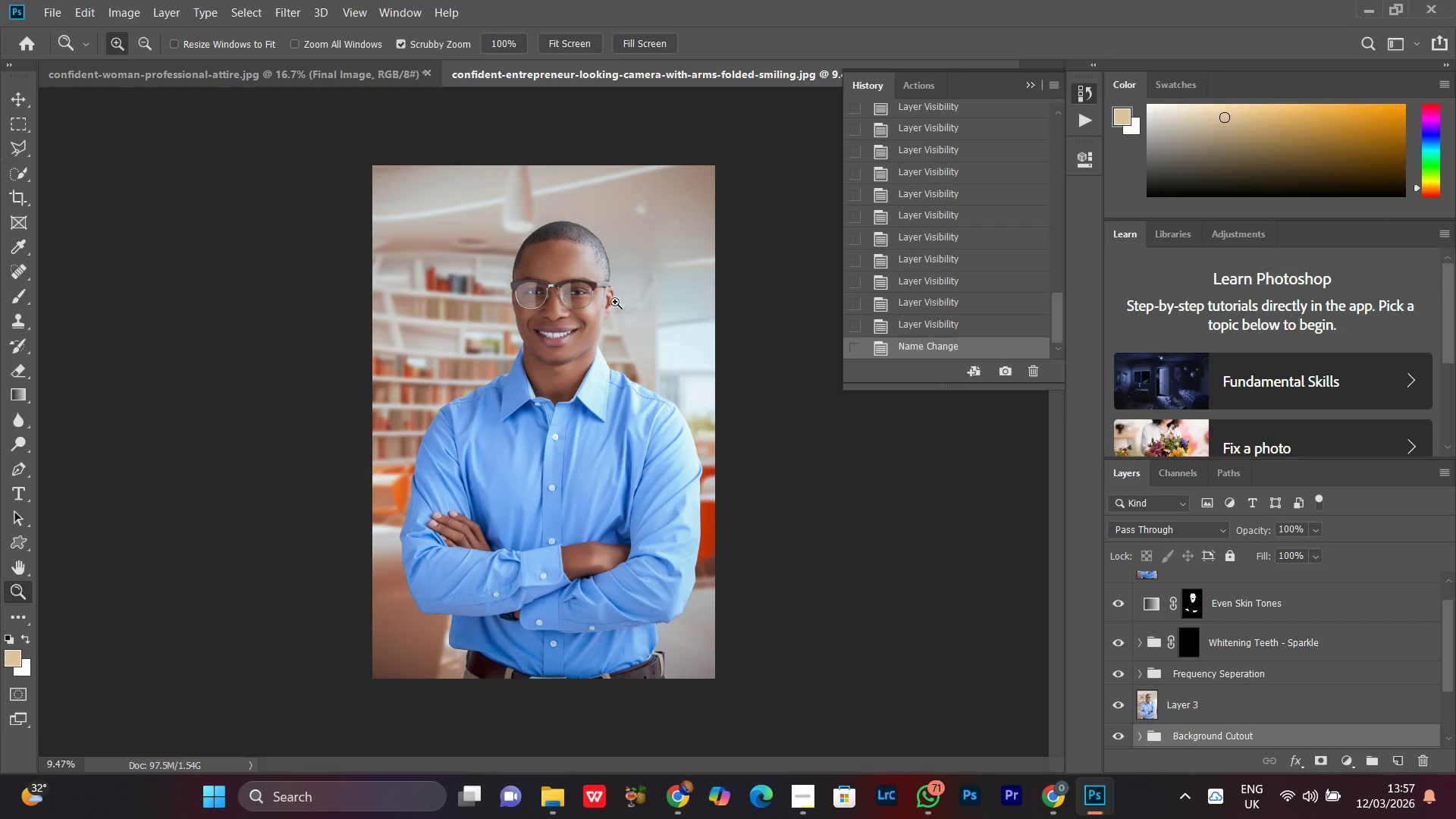 
left_click_drag(start_coordinate=[605, 311], to_coordinate=[635, 318])
 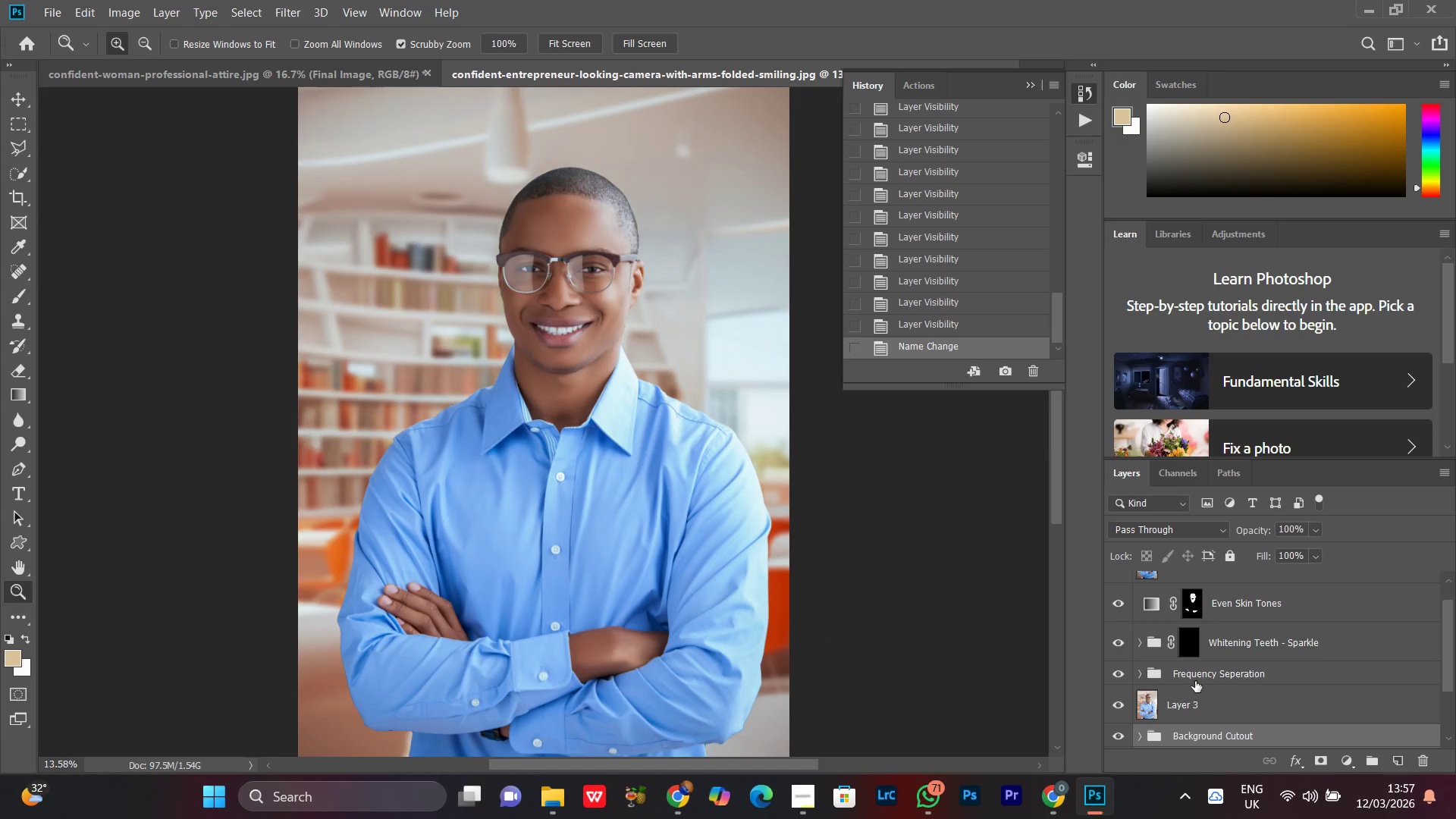 
scroll: coordinate [1195, 681], scroll_direction: none, amount: 0.0
 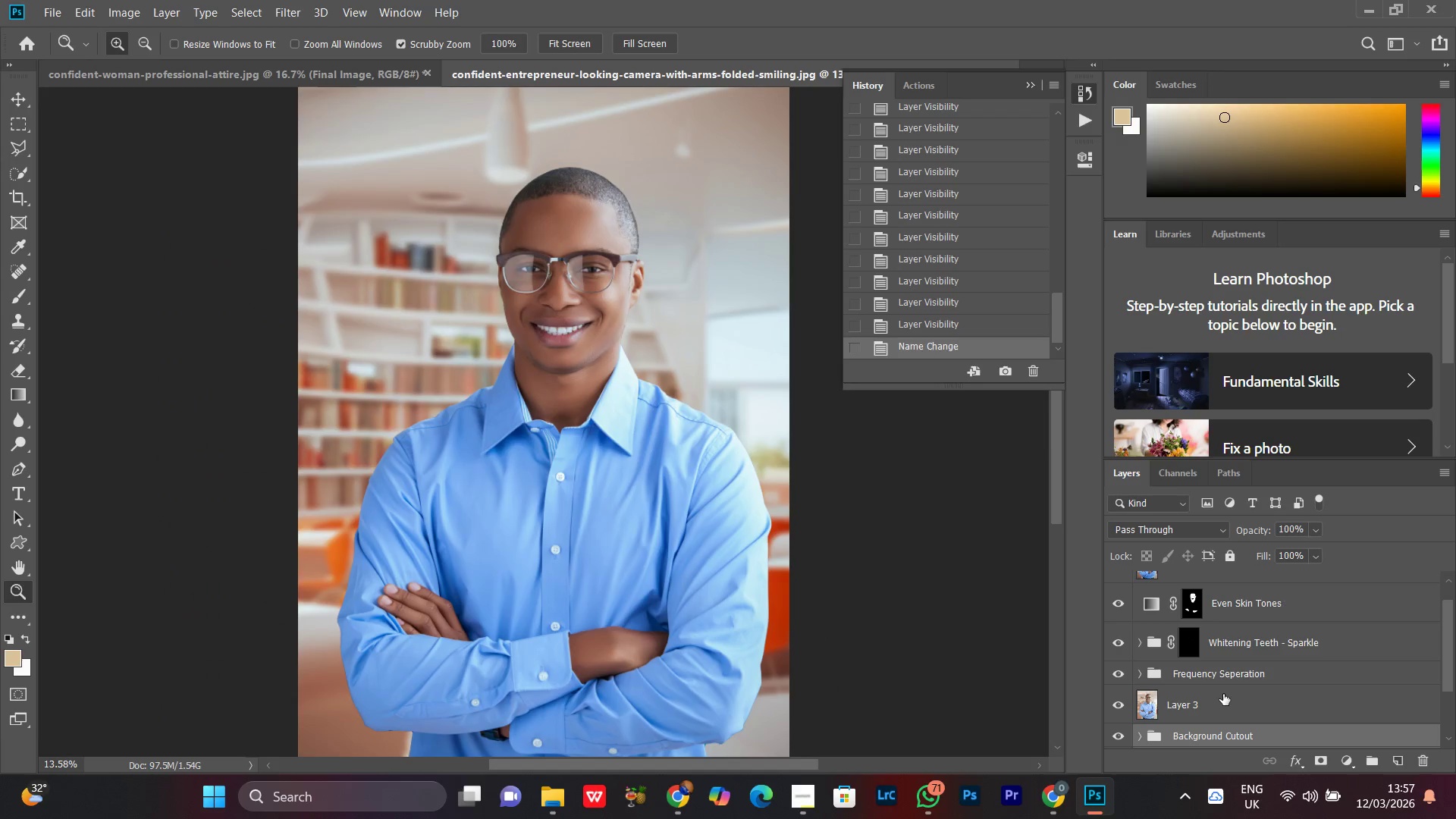 
left_click([1219, 694])
 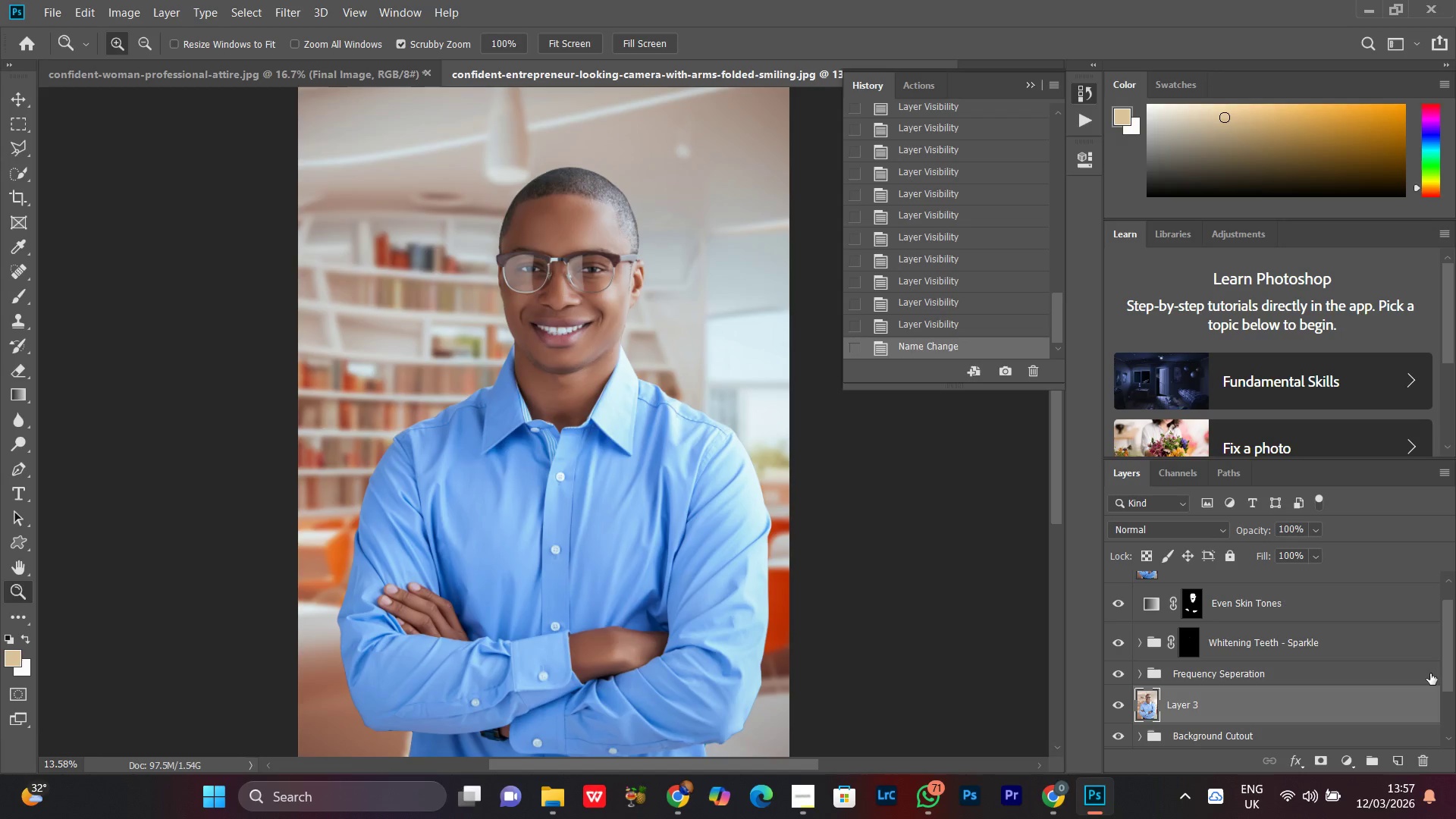 
left_click_drag(start_coordinate=[1455, 650], to_coordinate=[1455, 714])
 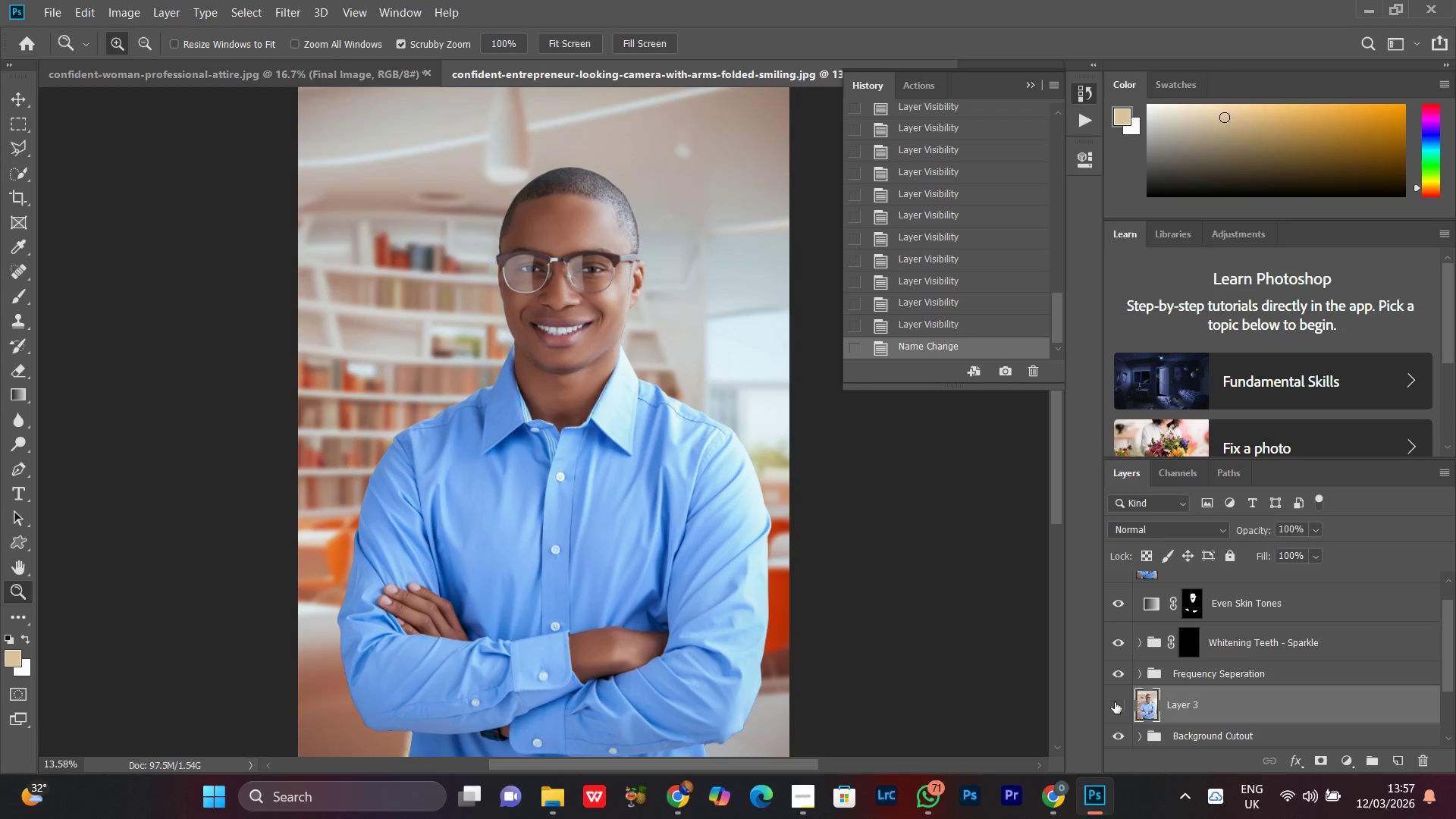 
double_click([1115, 702])
 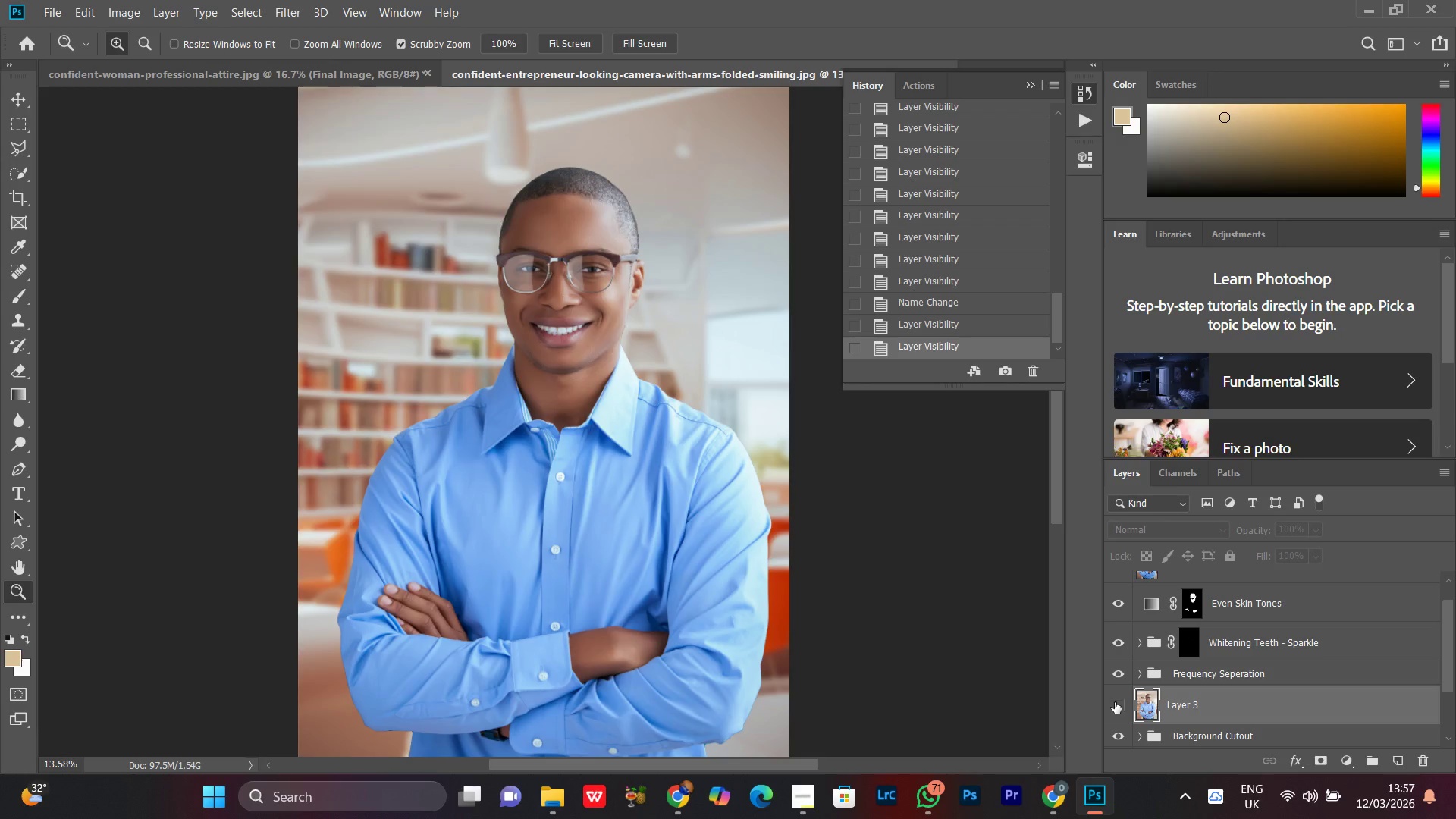 
triple_click([1115, 702])
 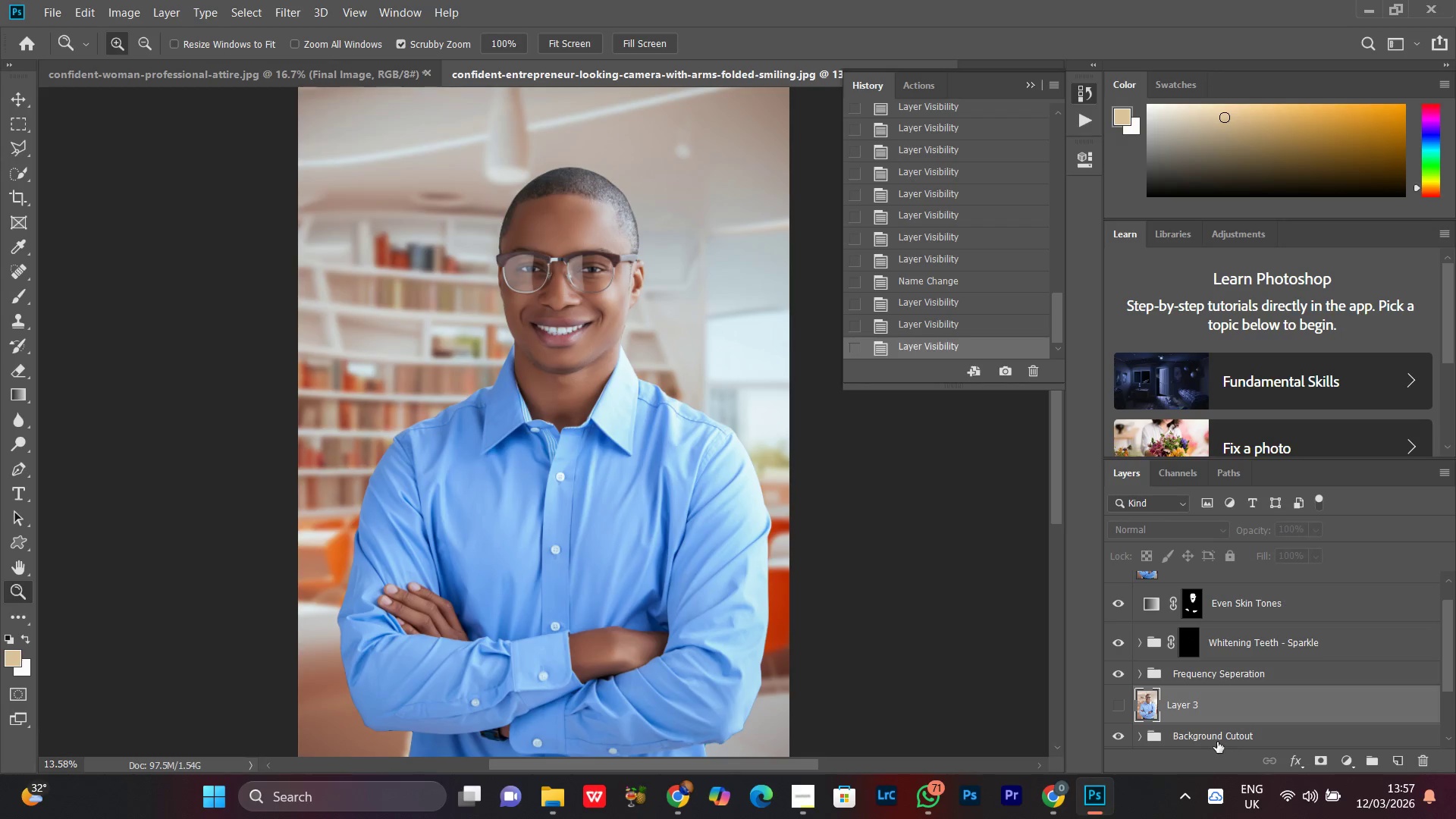 
left_click([1216, 739])
 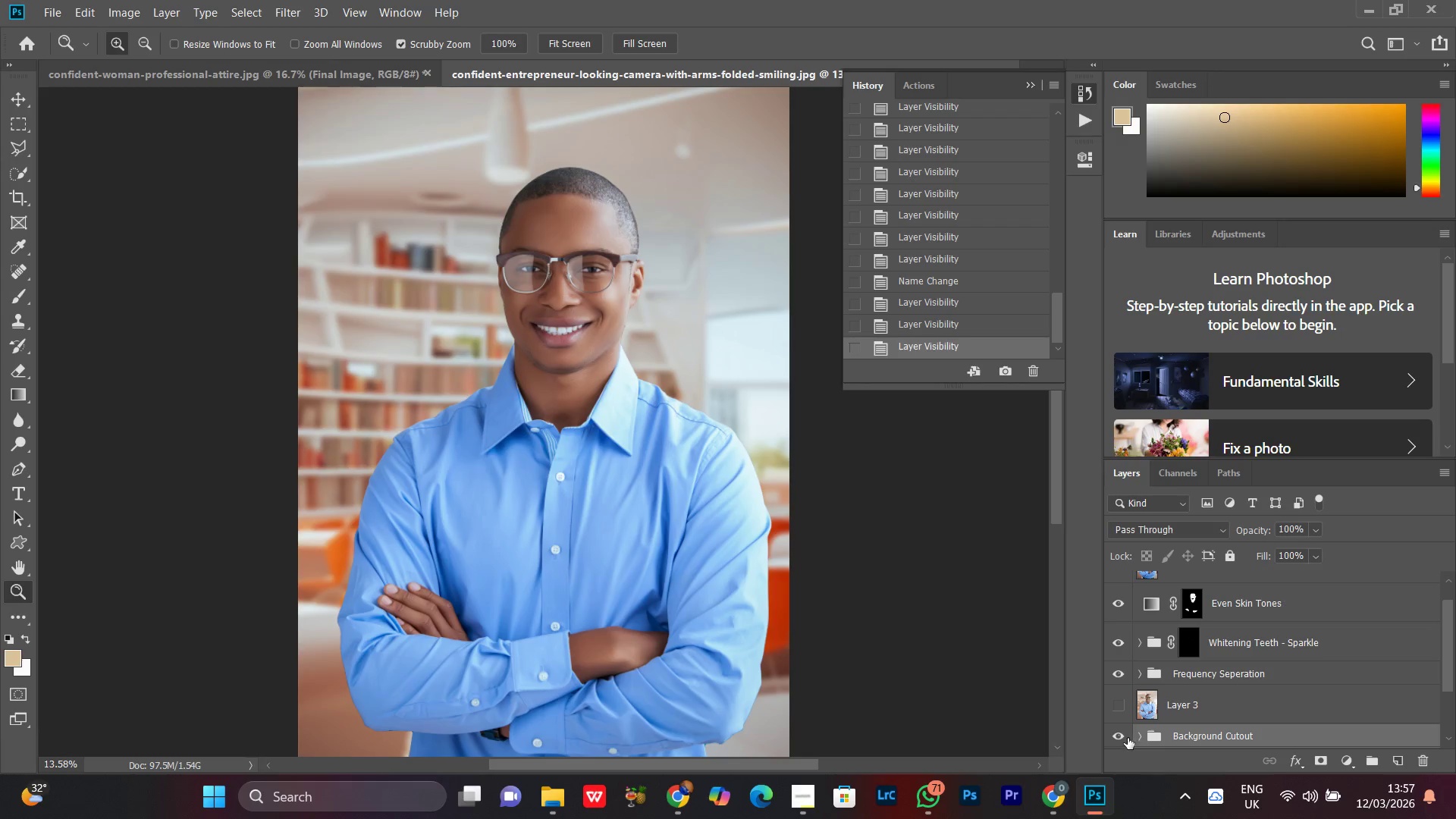 
left_click([1117, 736])
 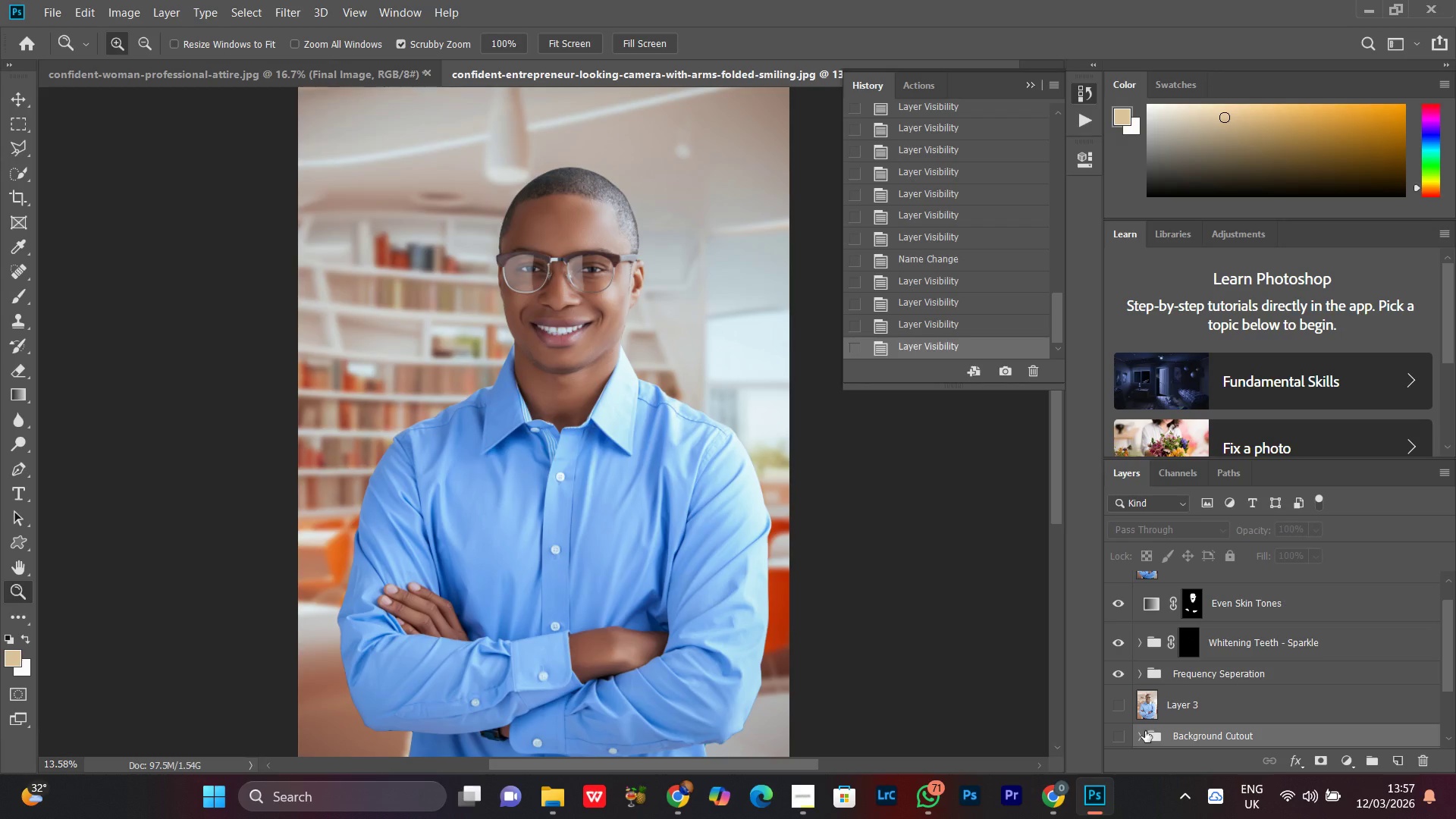 
left_click([1144, 739])
 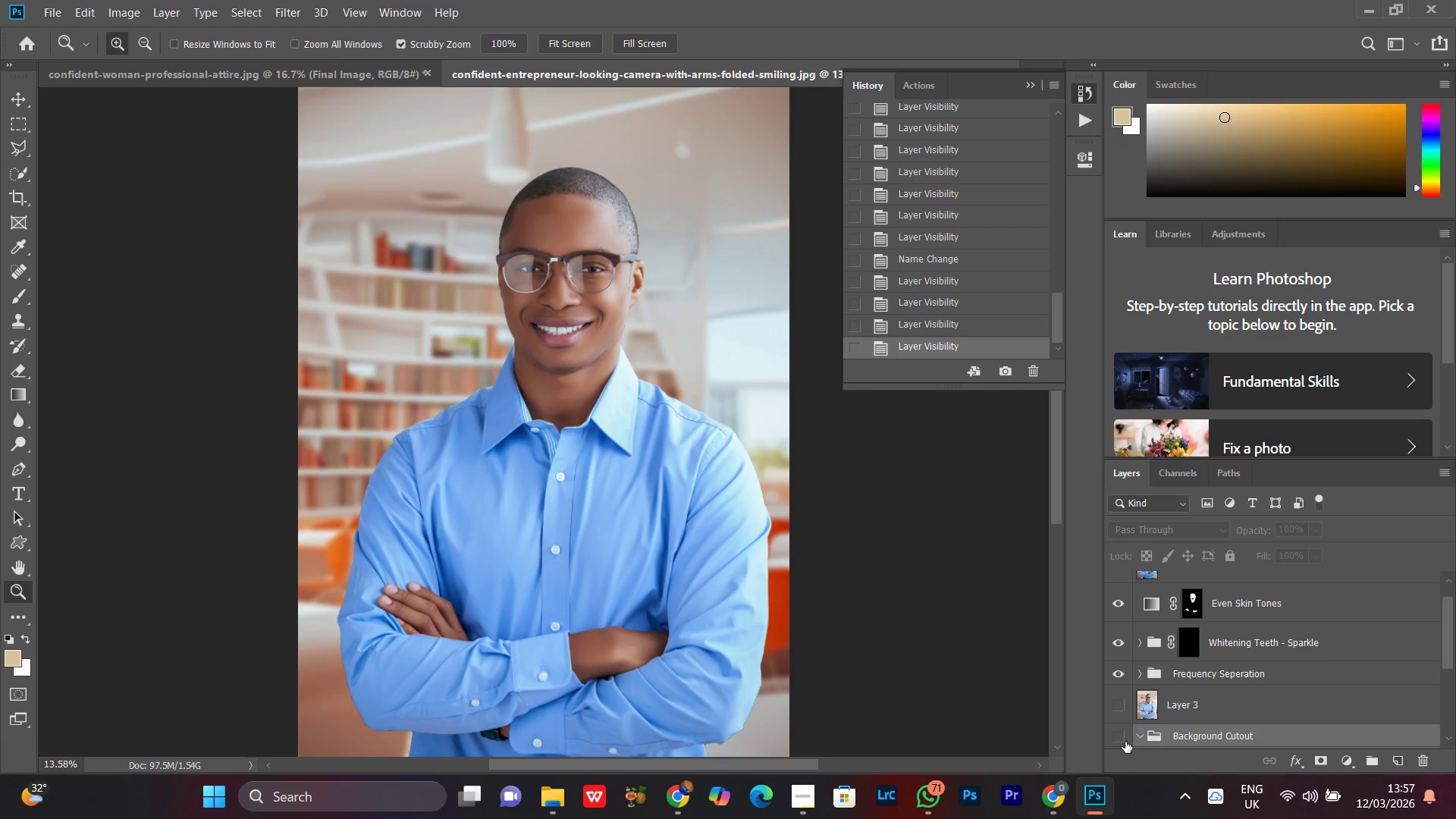 
left_click([1141, 739])
 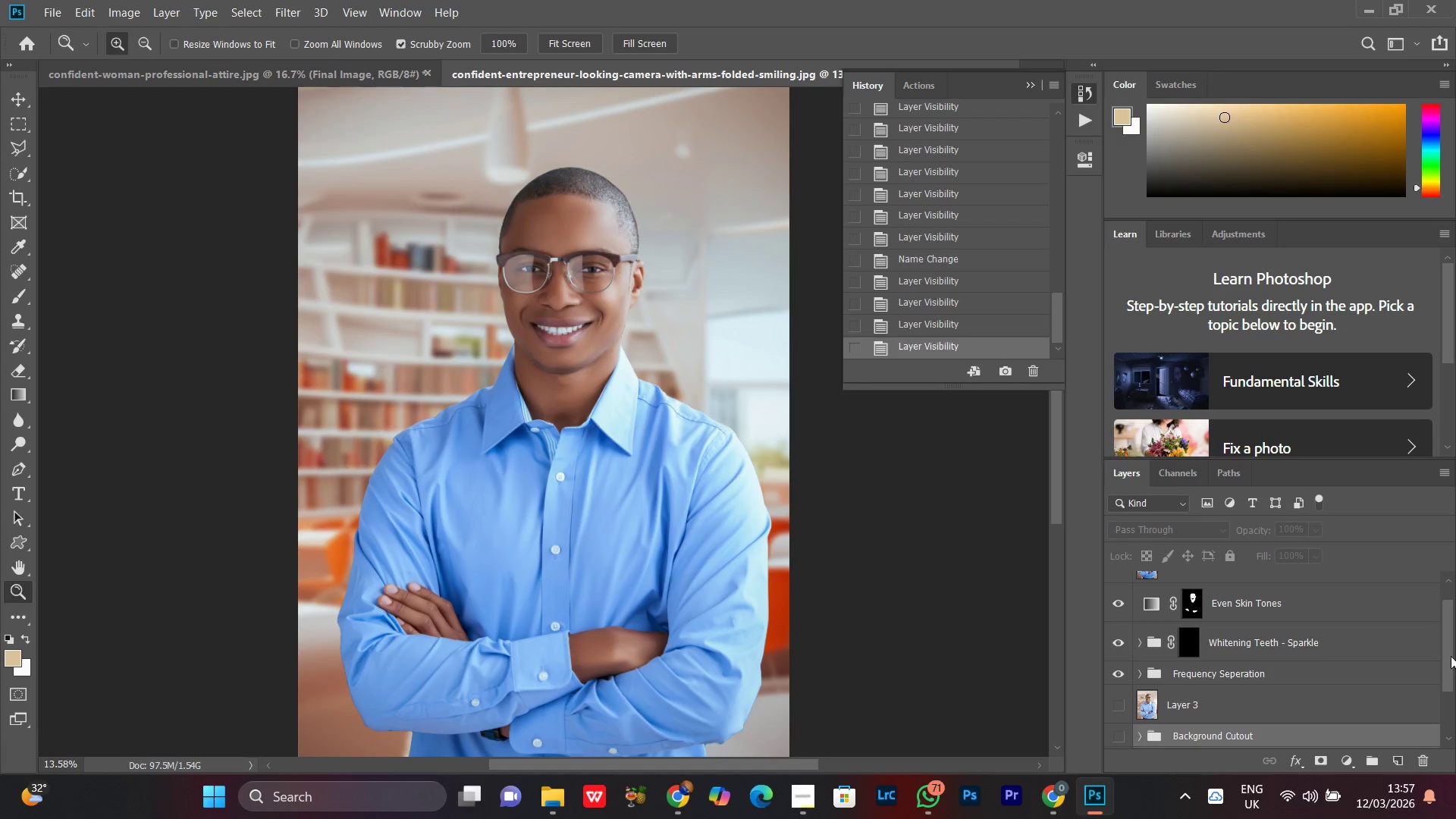 
left_click_drag(start_coordinate=[1448, 652], to_coordinate=[1452, 740])
 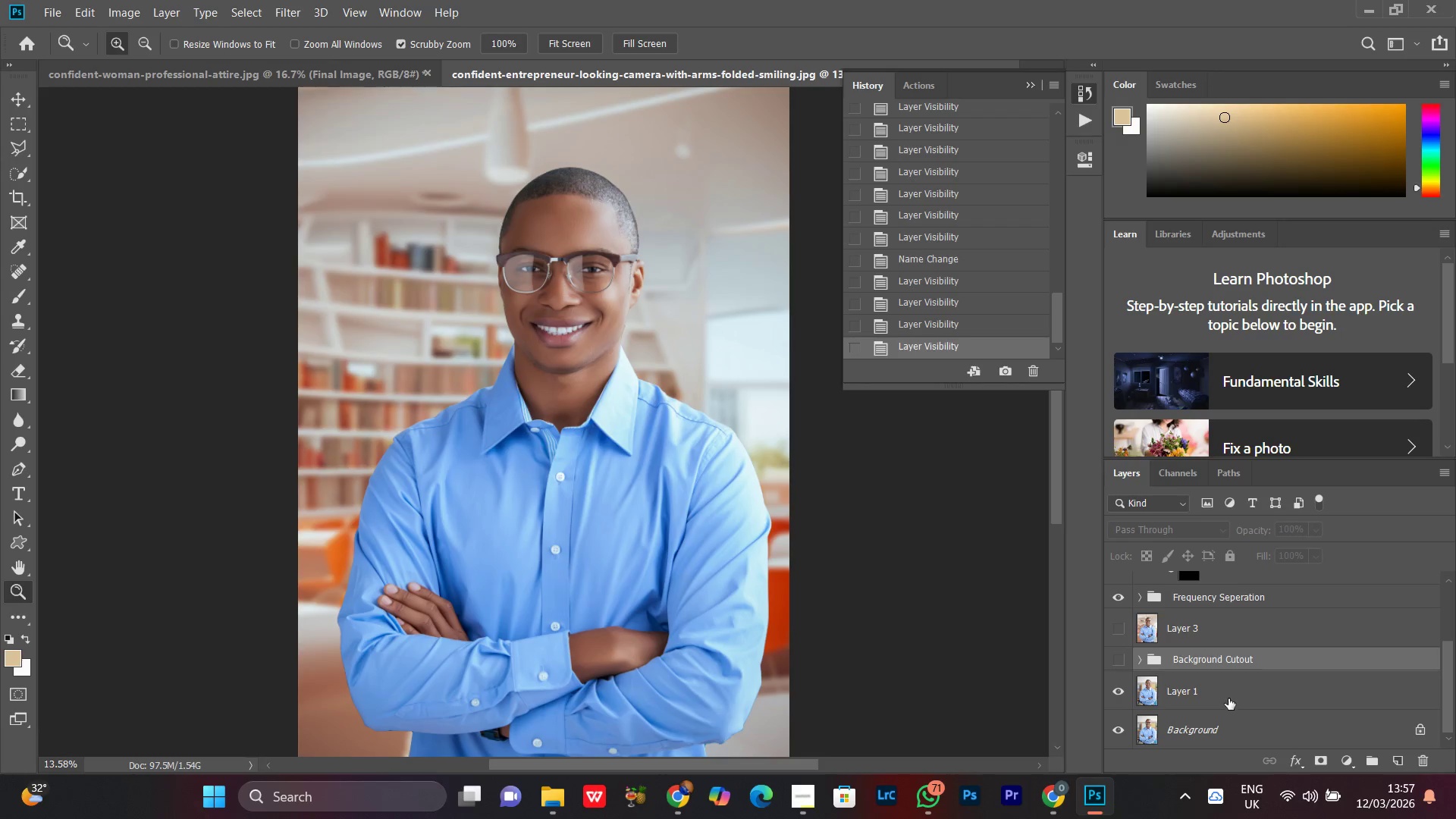 
left_click([1228, 695])
 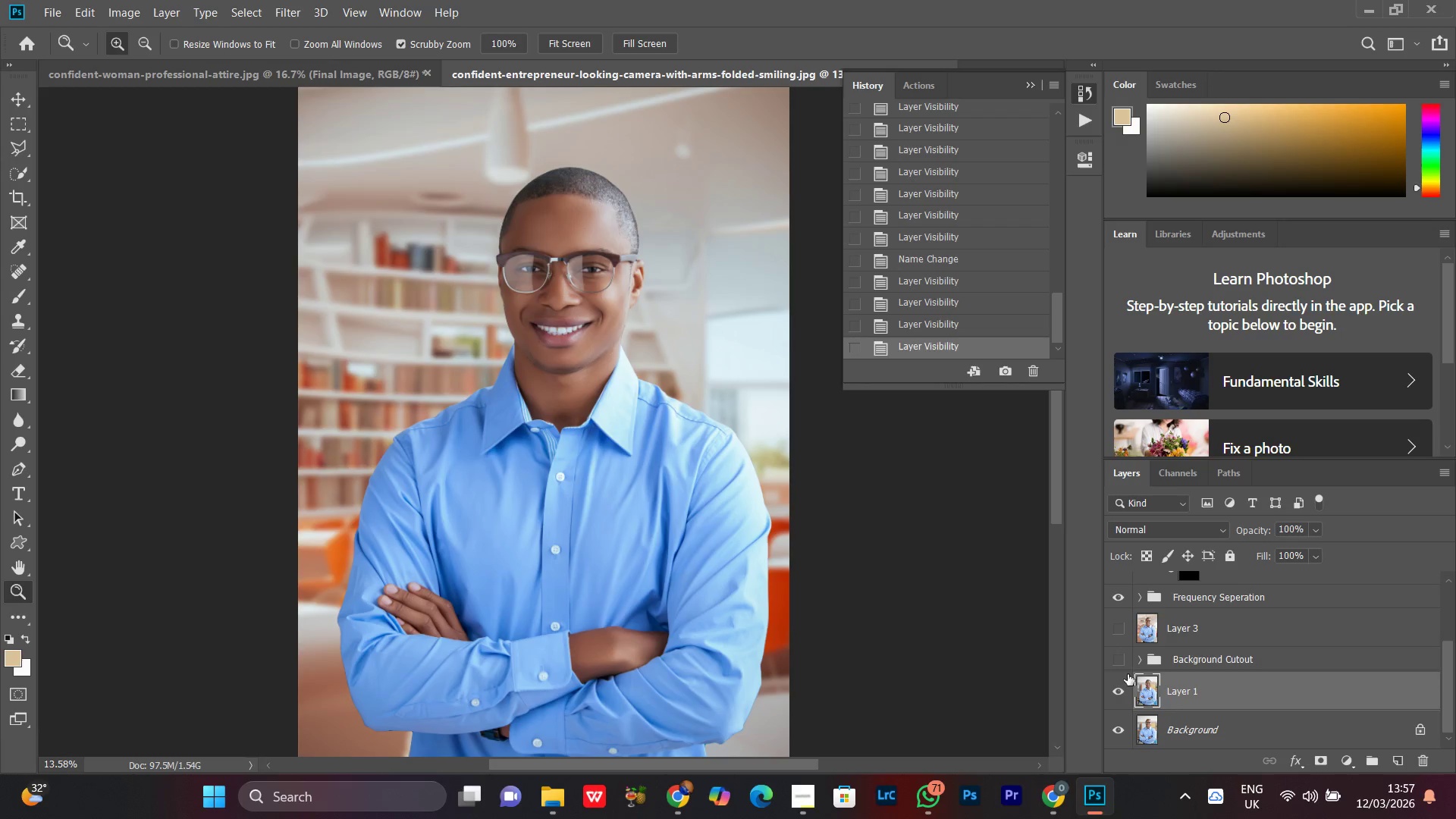 
left_click([1185, 738])
 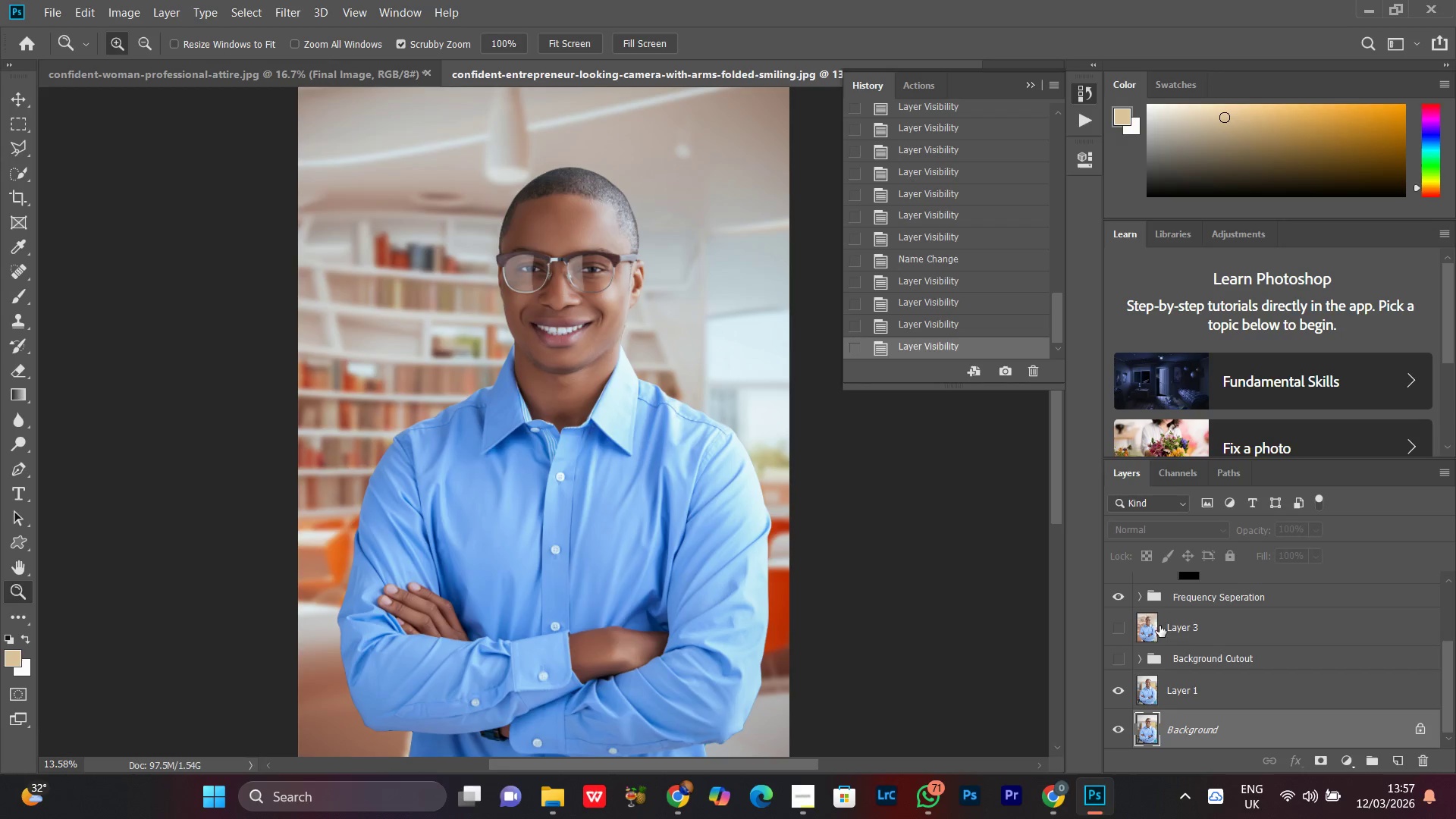 
left_click([1178, 629])
 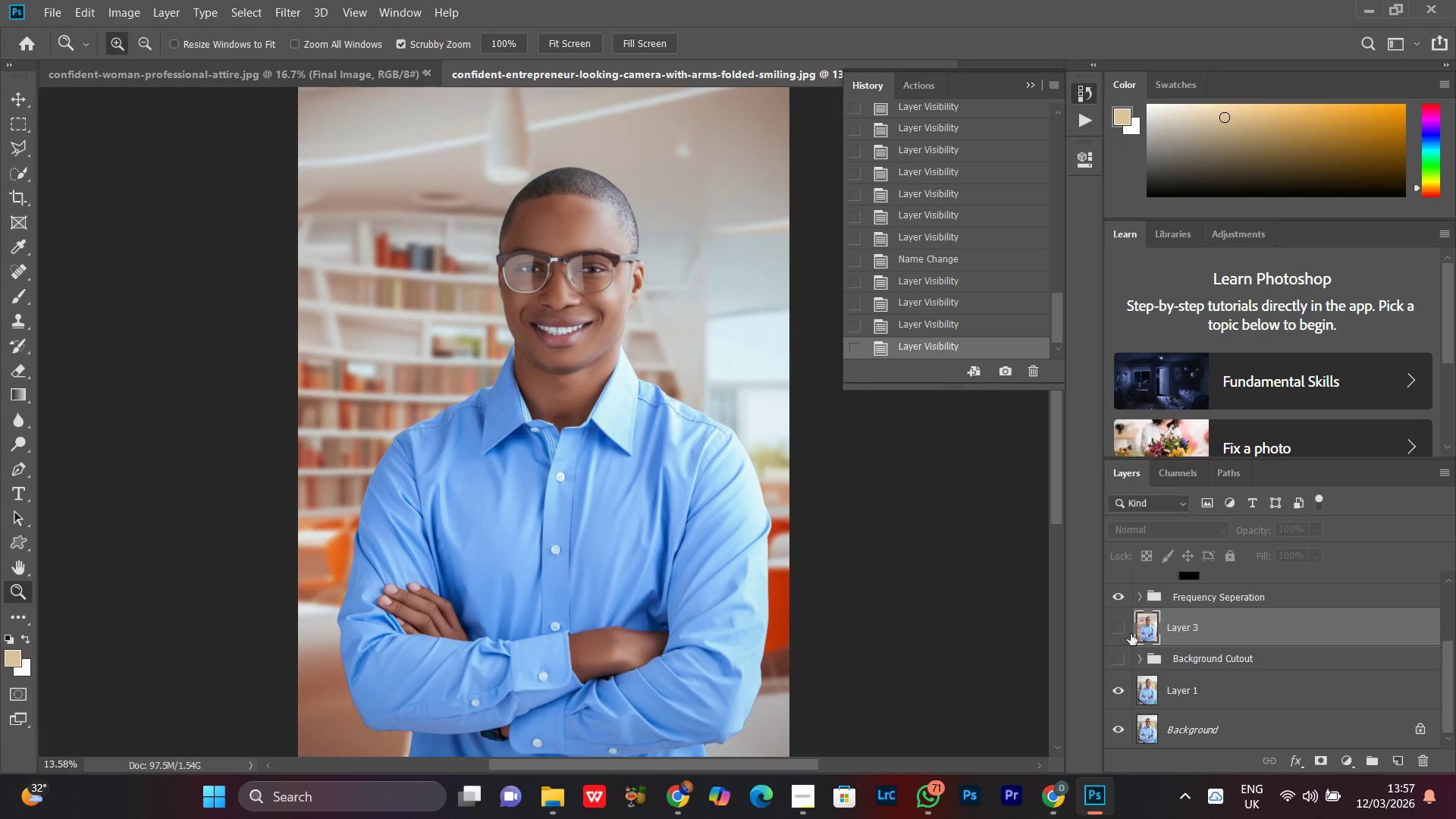 
left_click([1114, 621])
 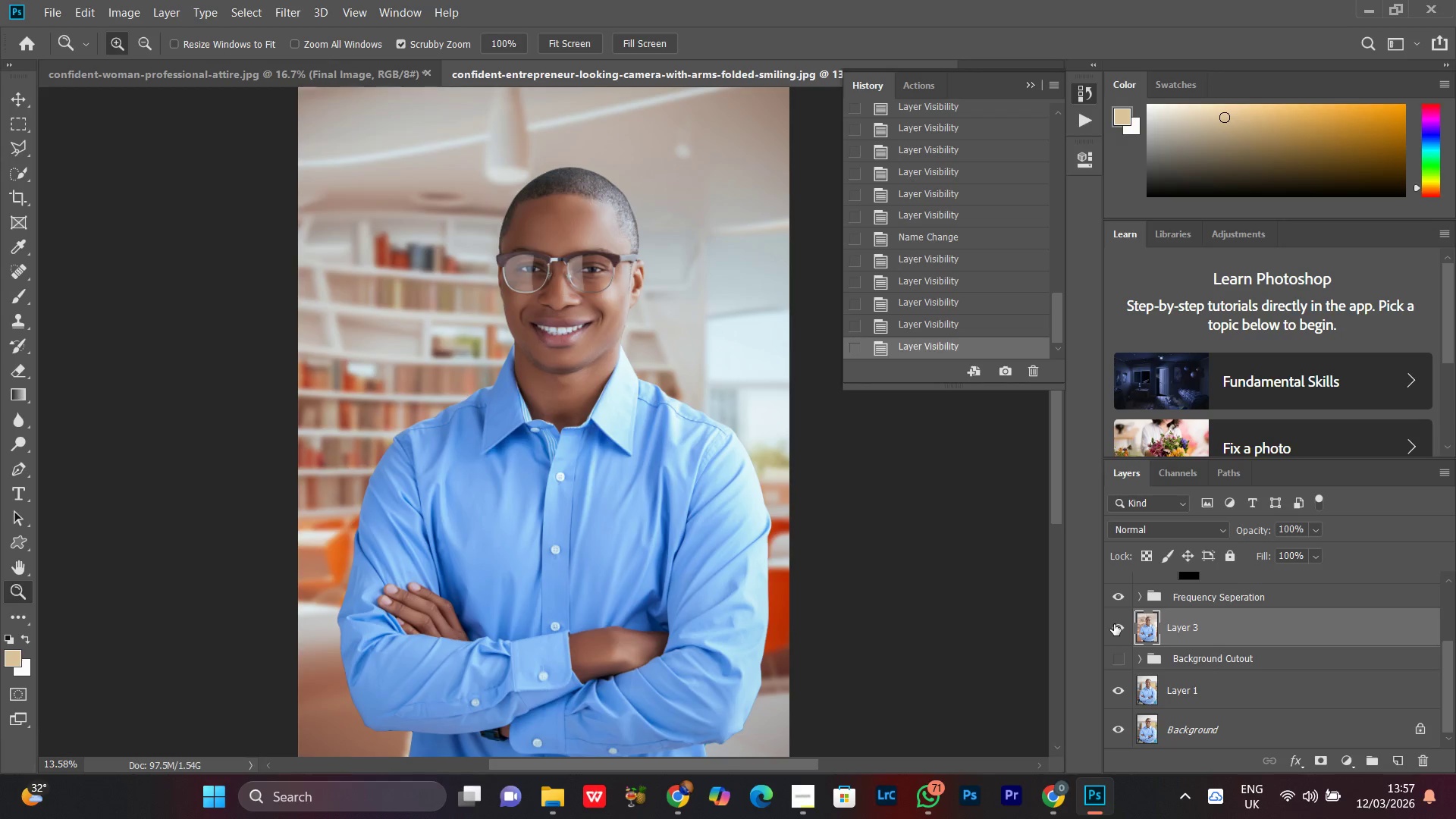 
left_click([1114, 624])
 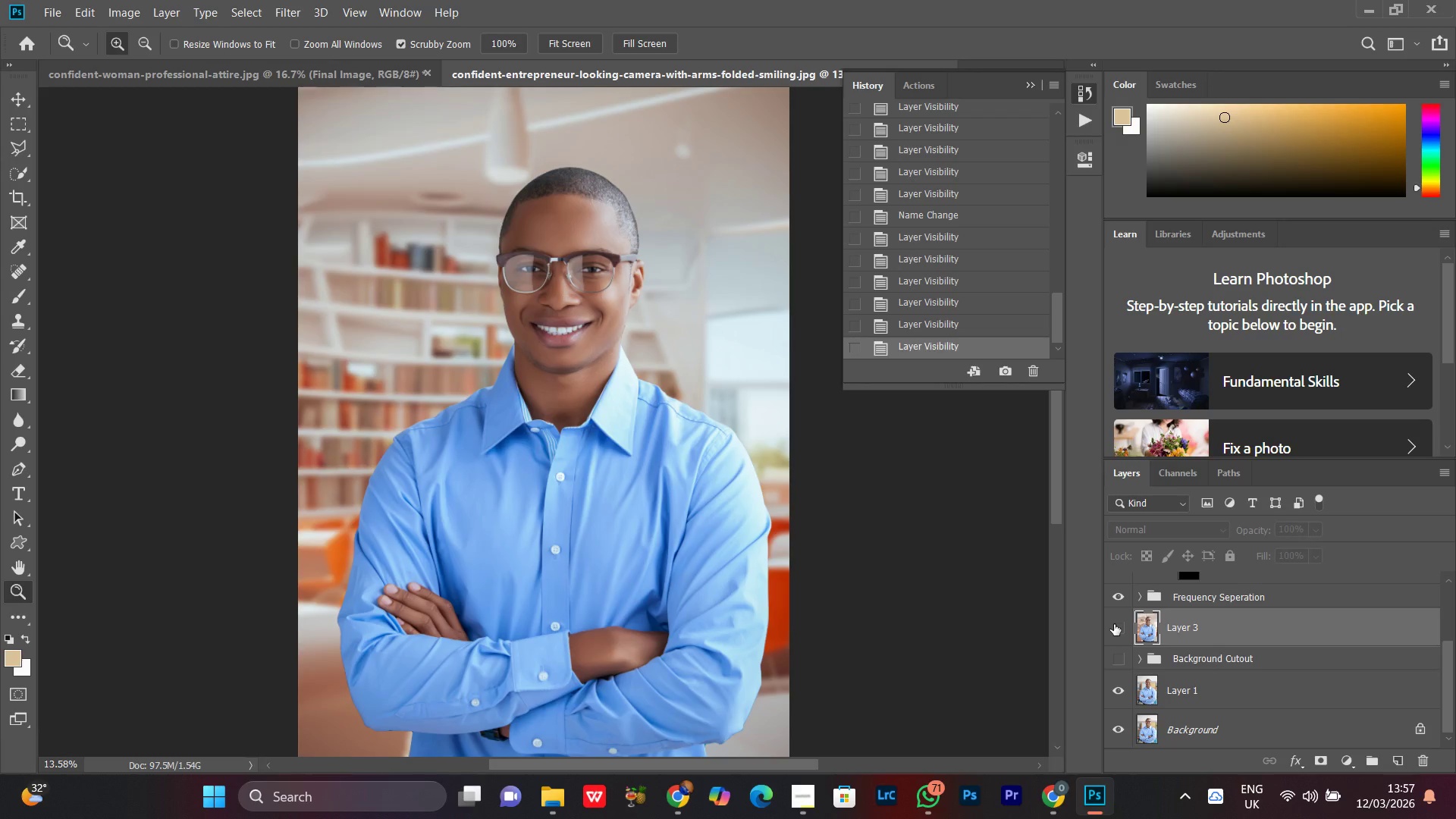 
left_click([1114, 624])
 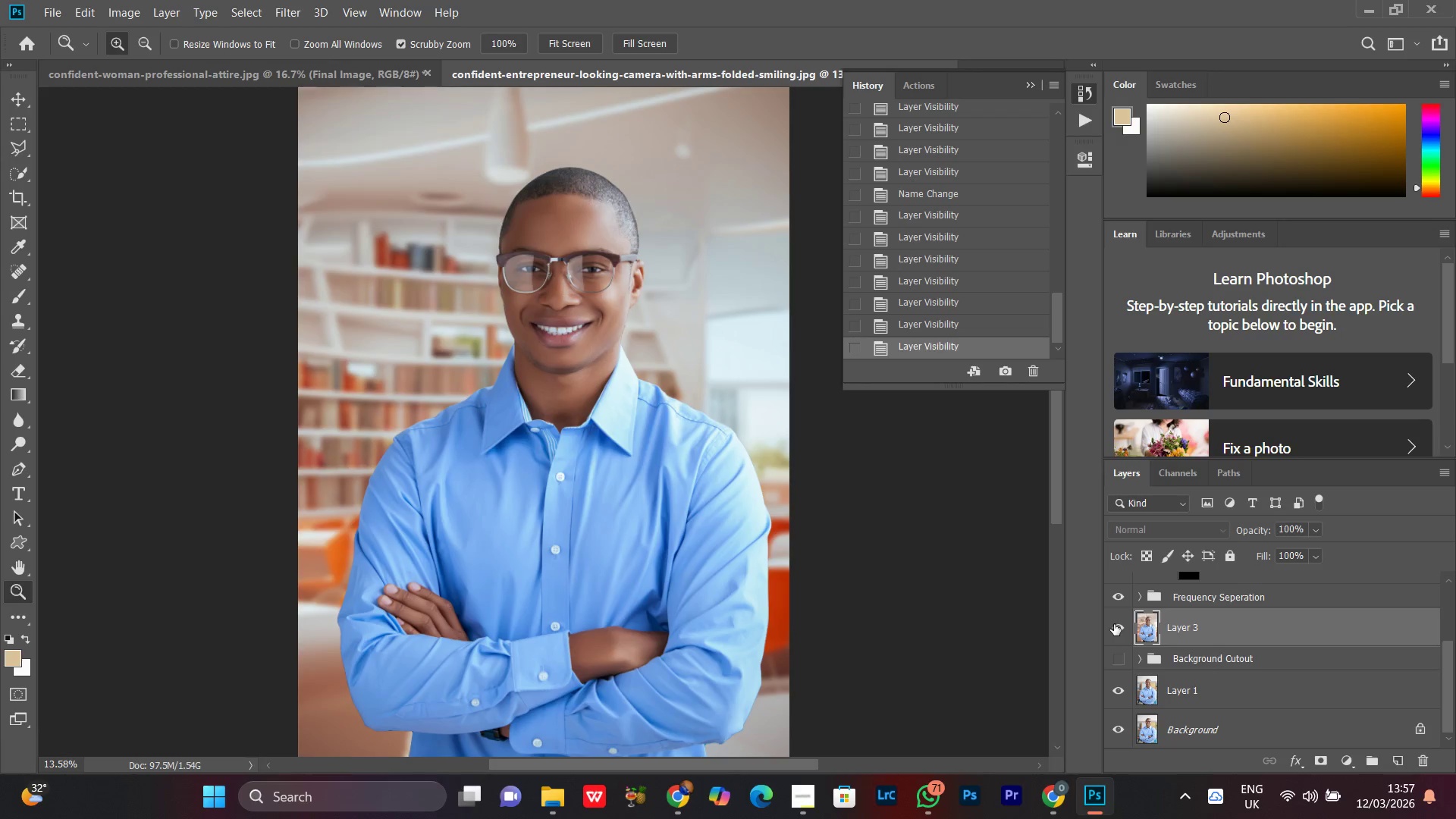 
left_click([1114, 624])
 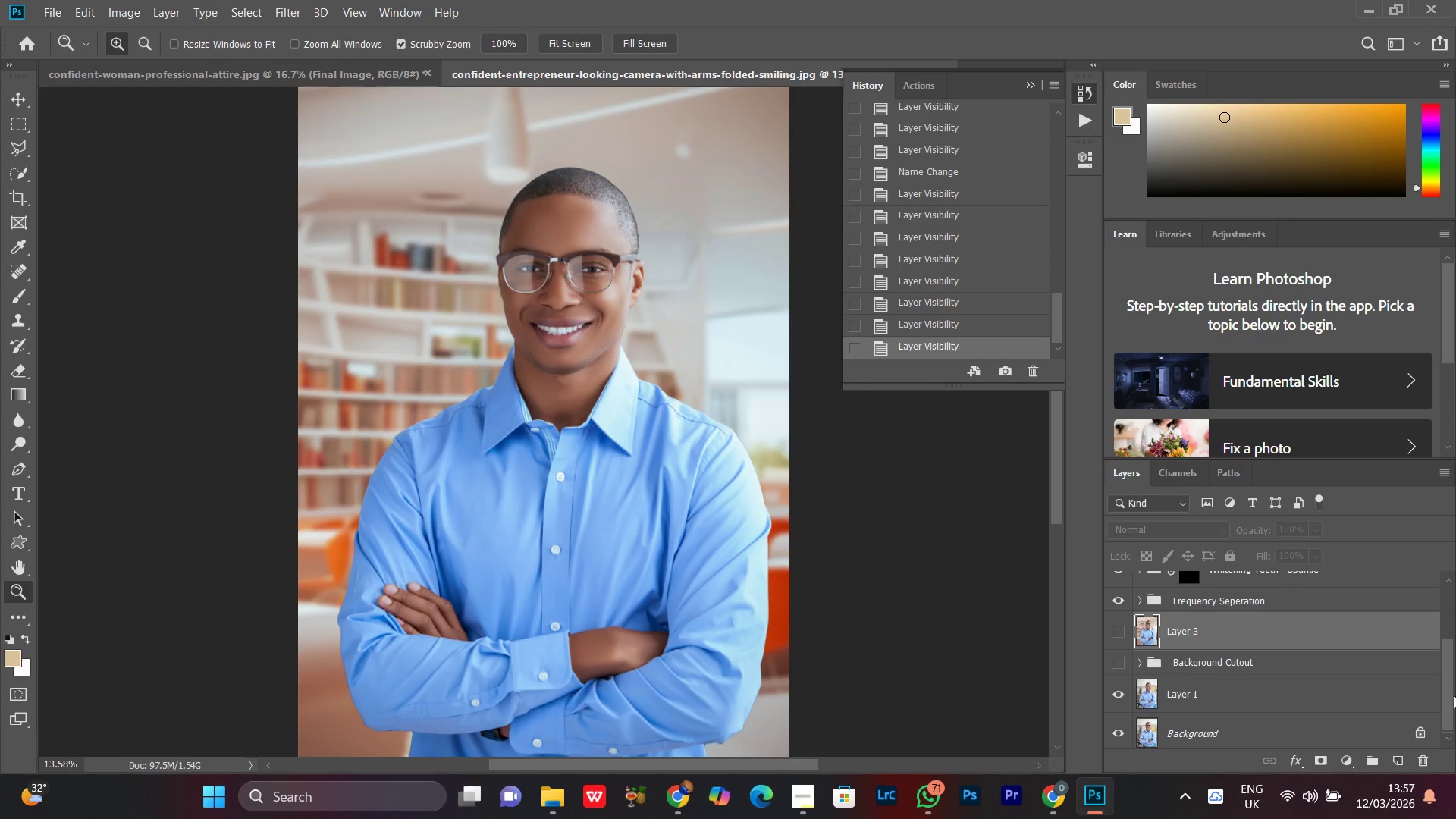 
left_click([1138, 604])
 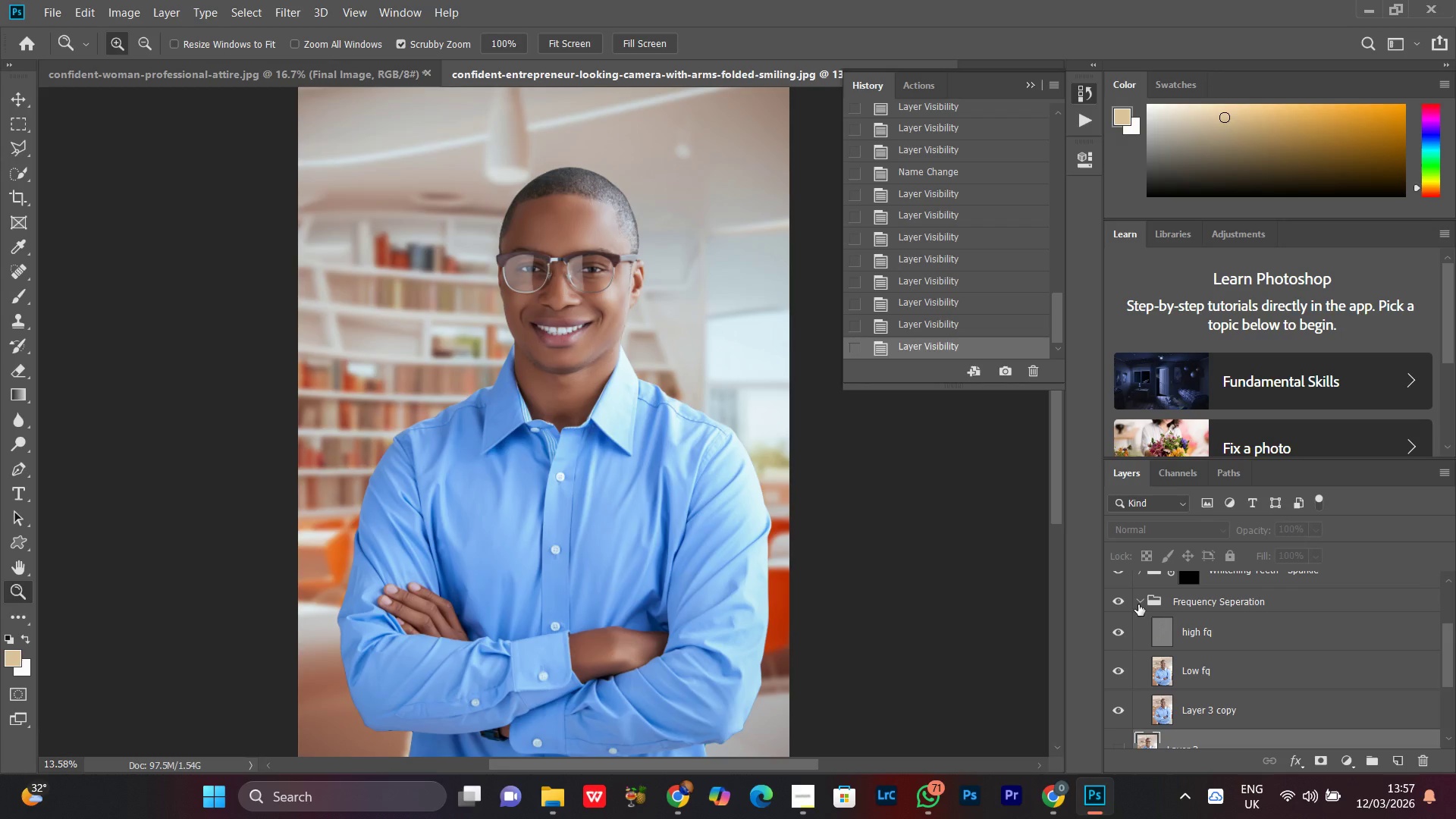 
left_click([1138, 604])
 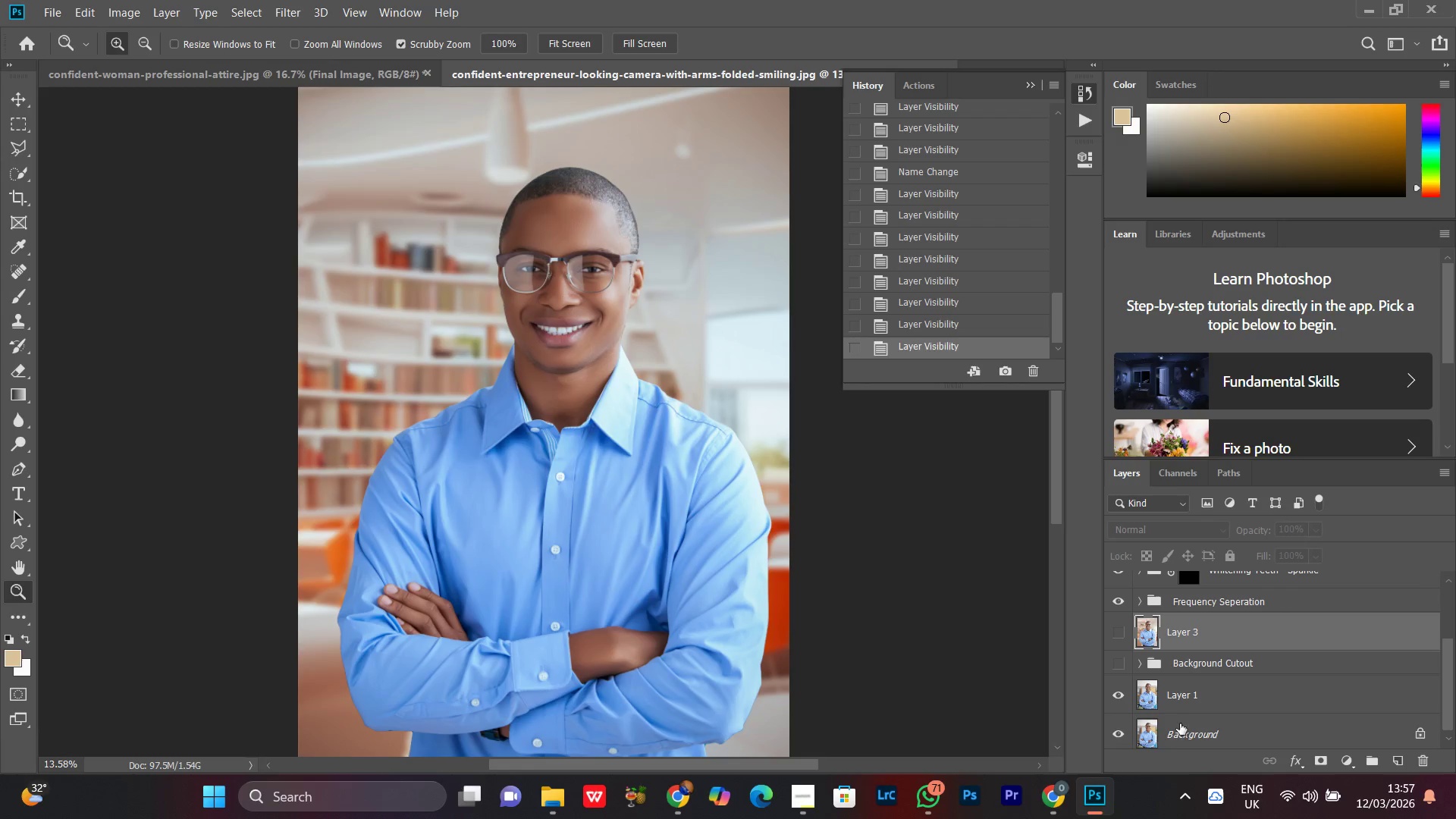 
left_click([1185, 702])
 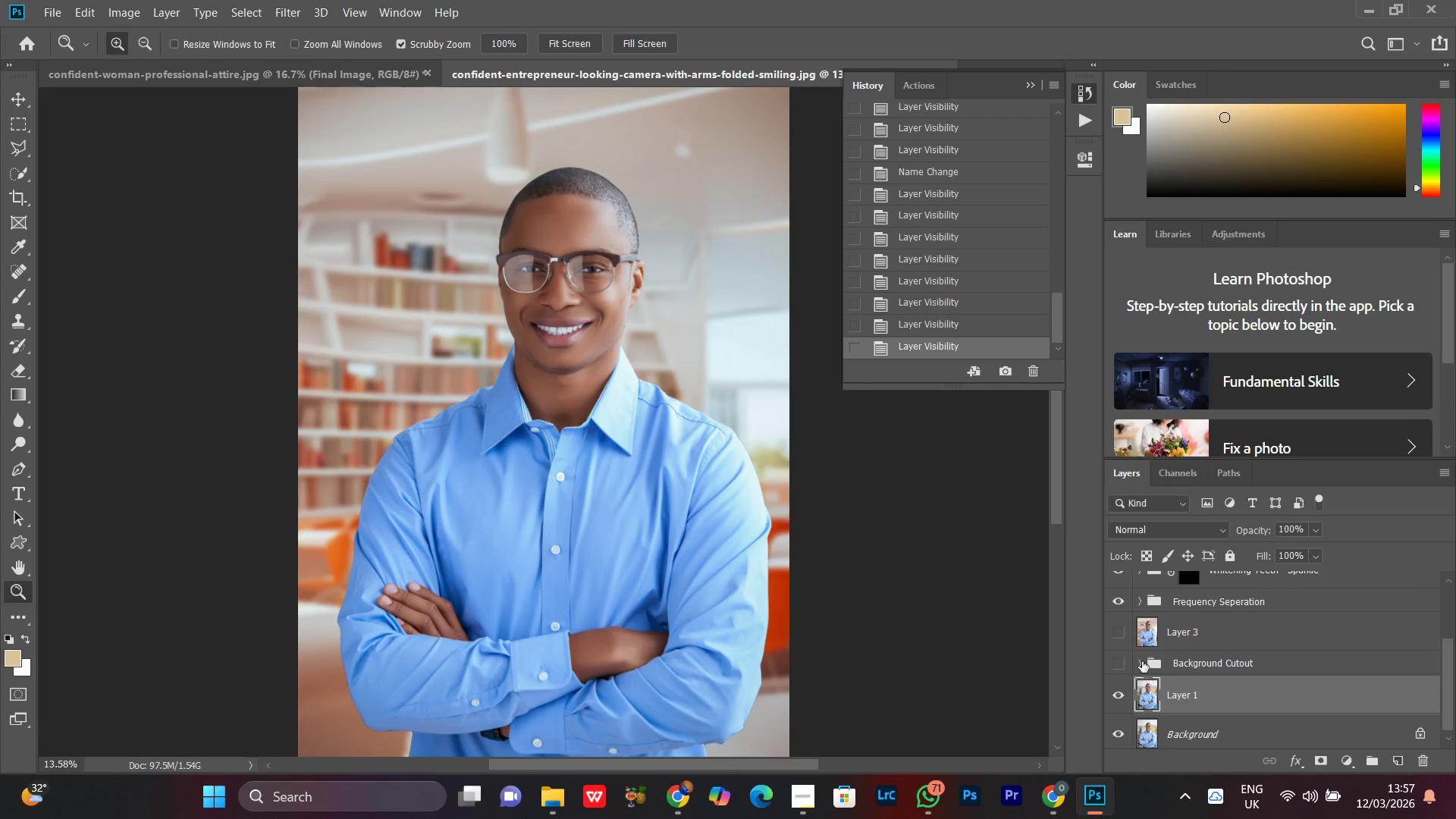 
left_click([1140, 659])
 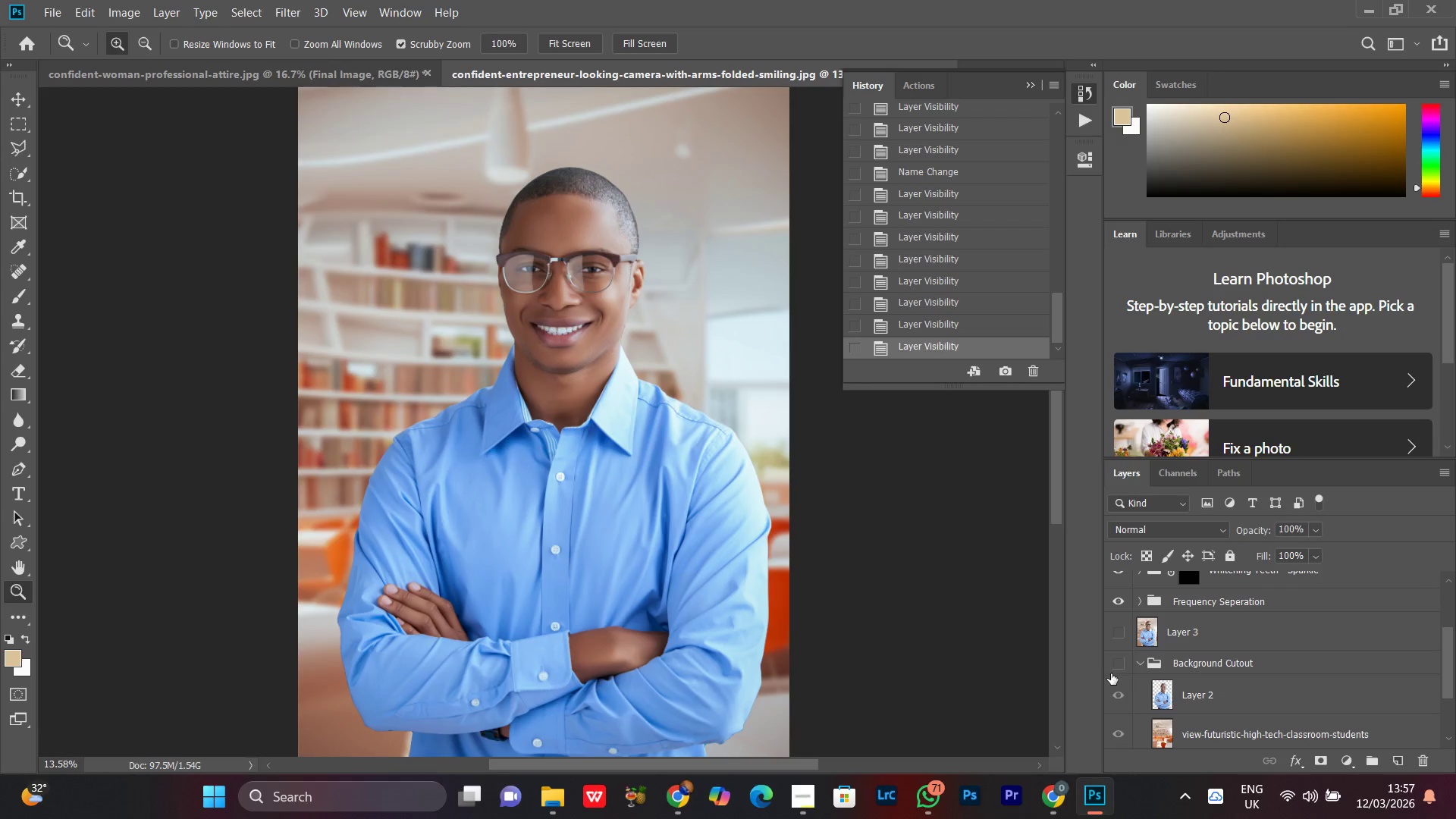 
left_click([1113, 669])
 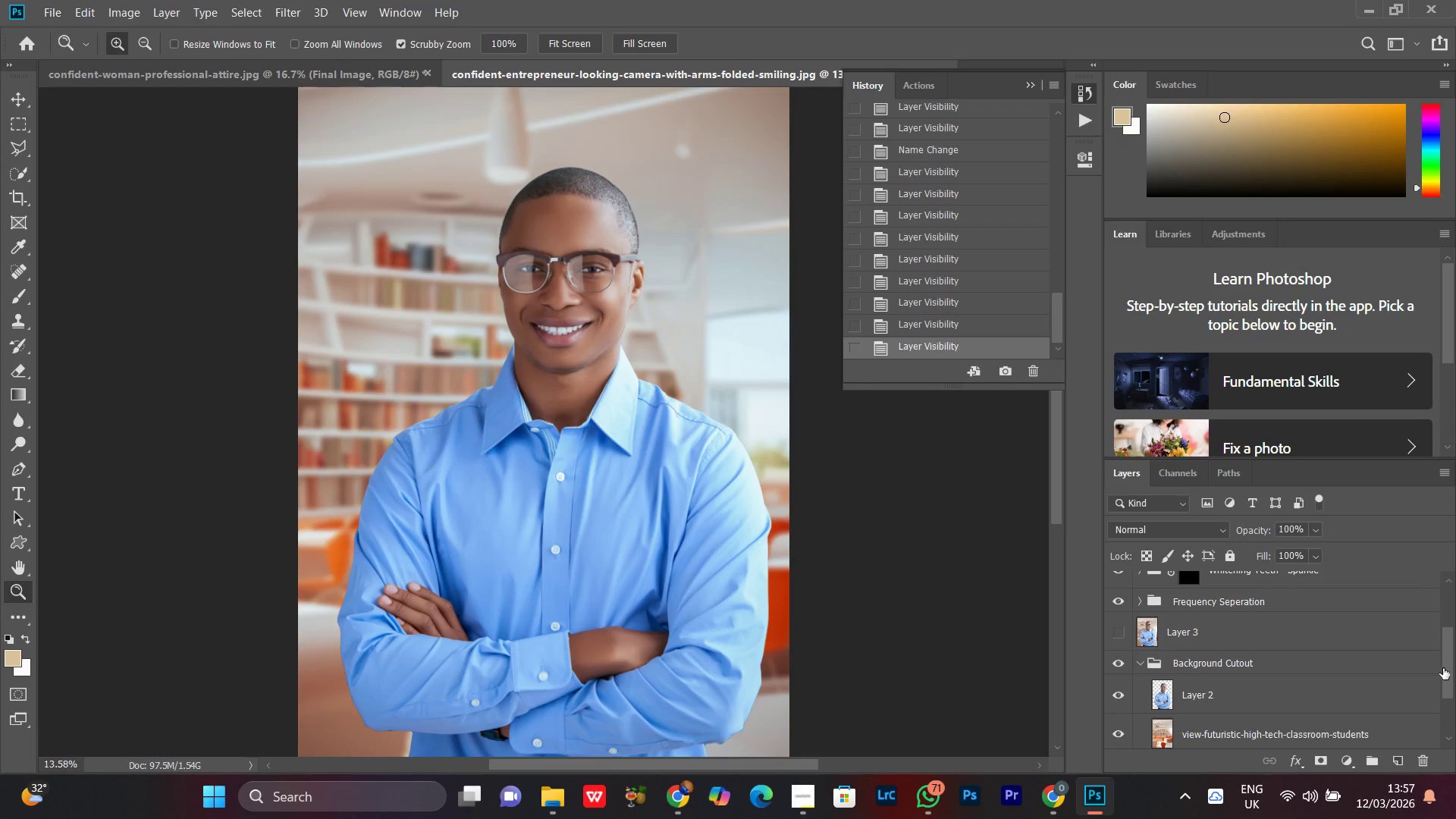 
left_click_drag(start_coordinate=[1447, 664], to_coordinate=[1450, 698])
 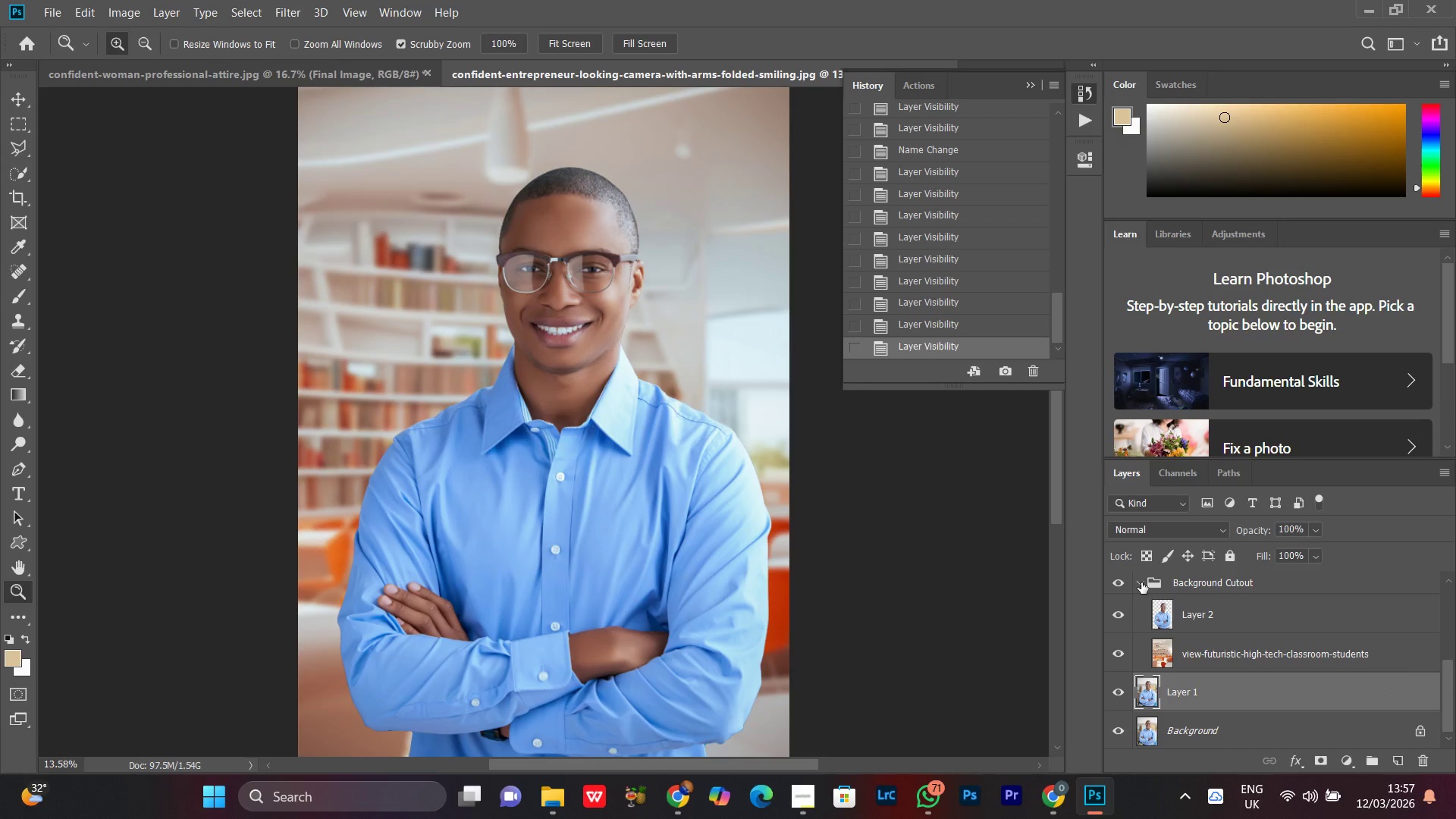 
left_click([1141, 582])
 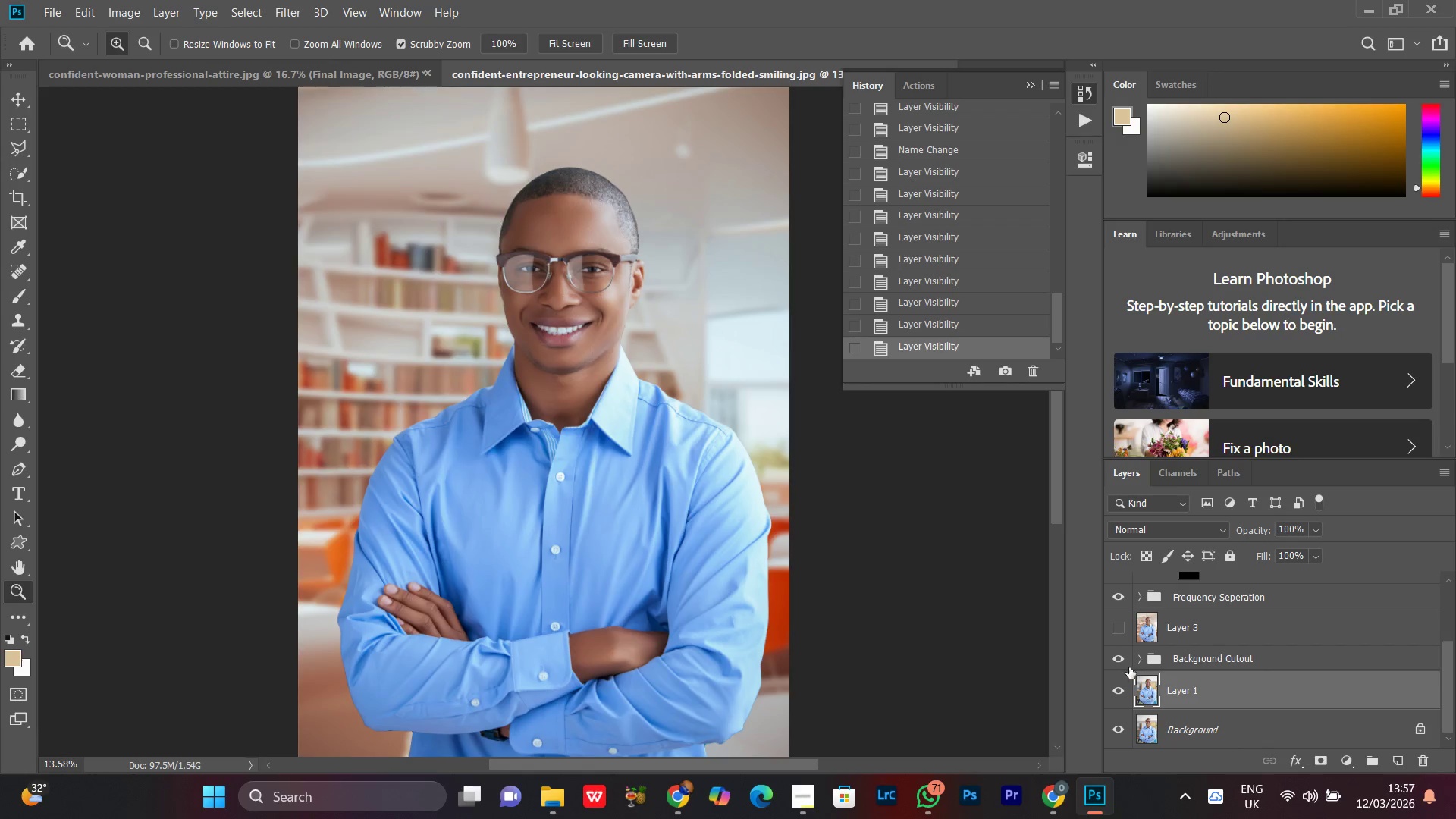 
left_click([1137, 662])
 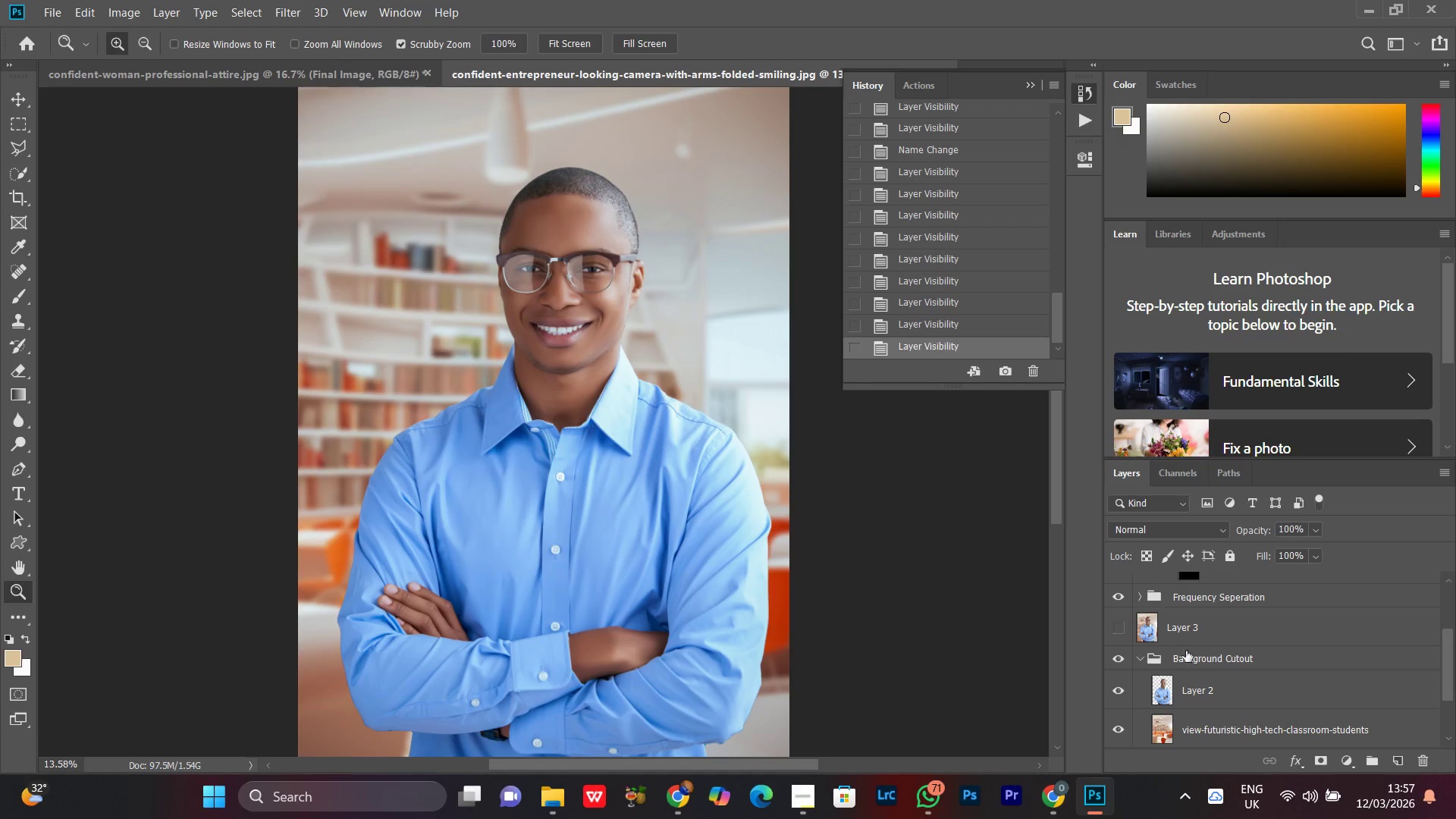 
scroll: coordinate [1207, 664], scroll_direction: none, amount: 0.0
 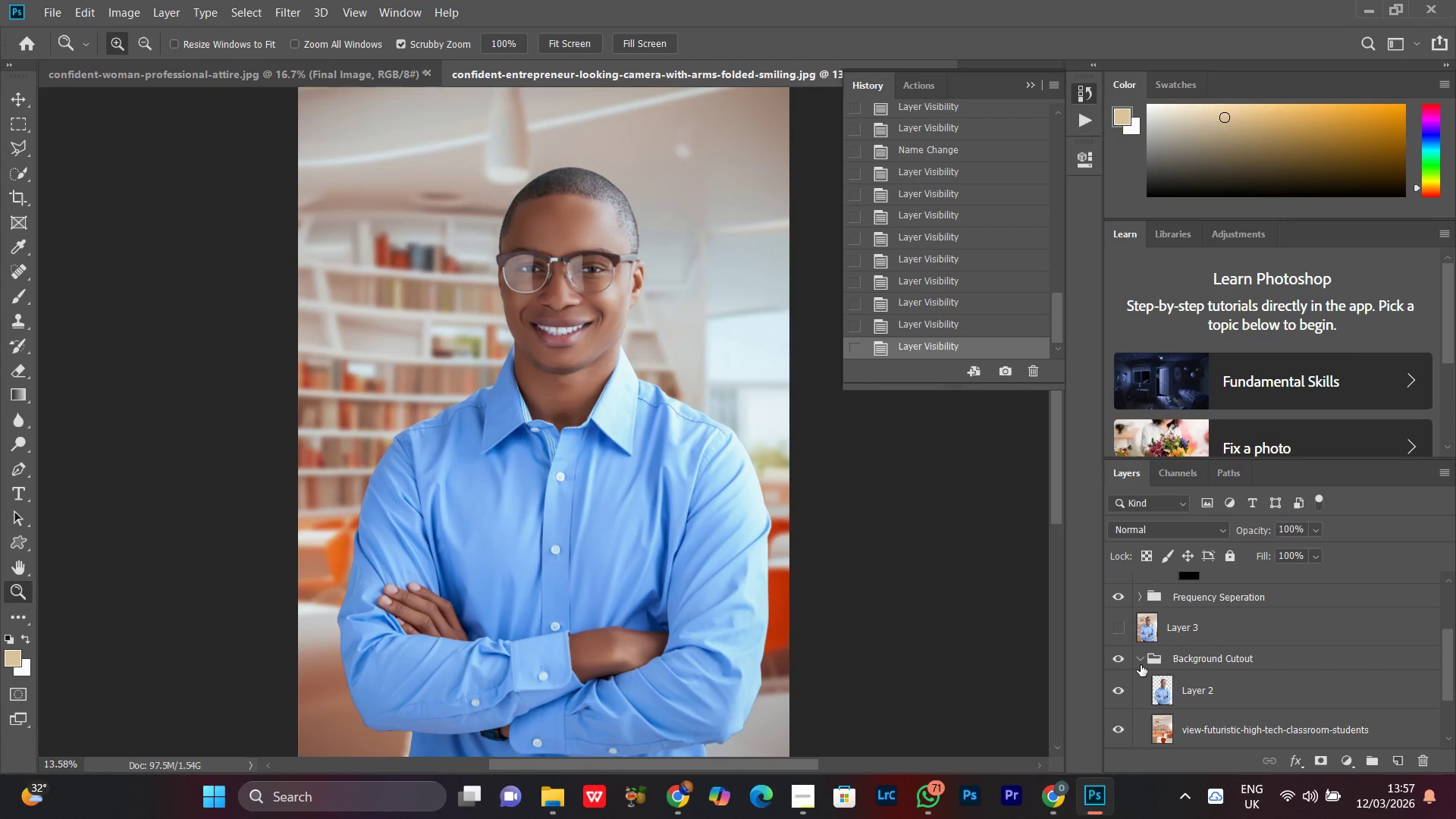 
left_click([1141, 664])
 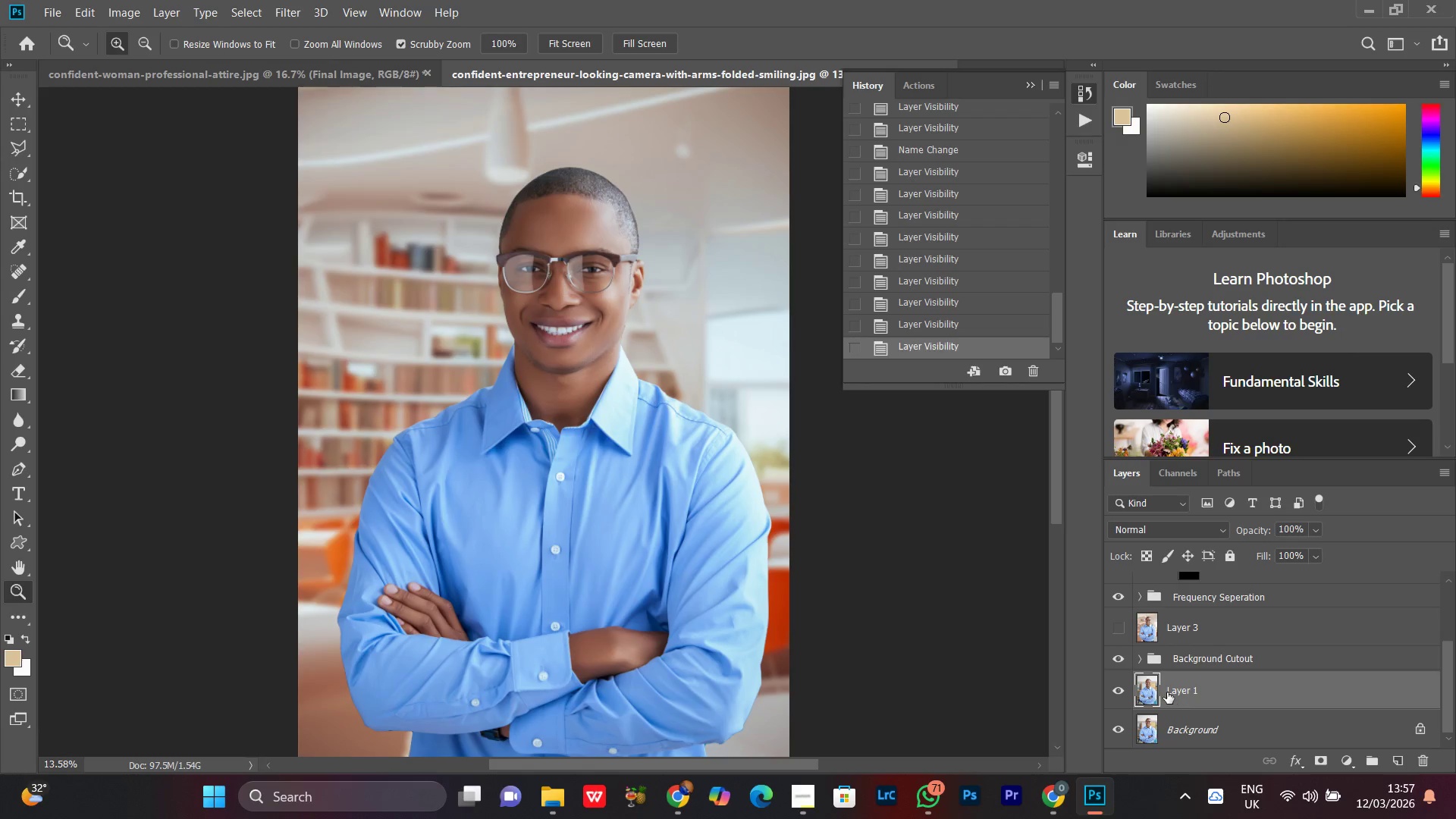 
left_click([1200, 689])
 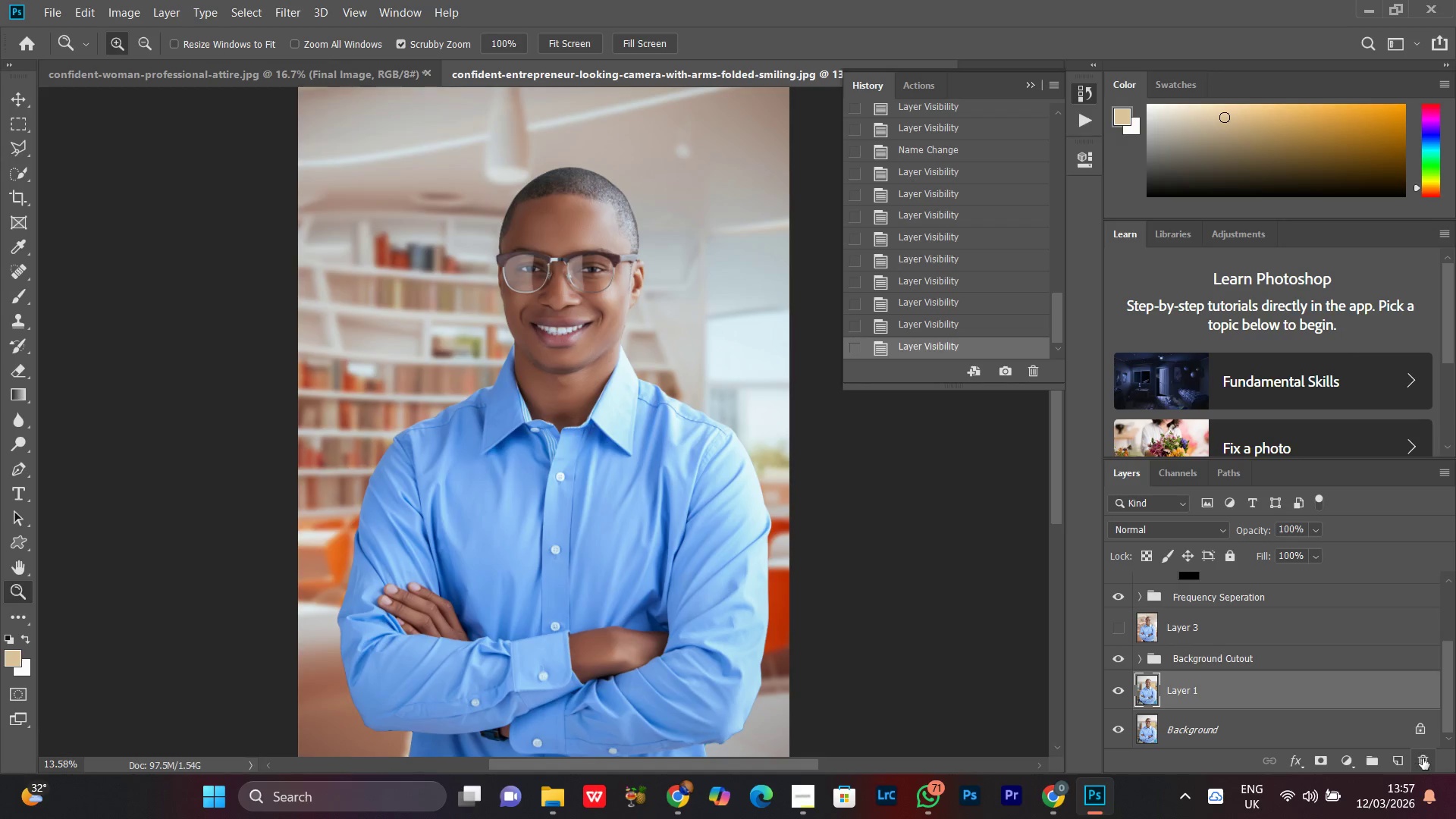 
left_click([1423, 760])
 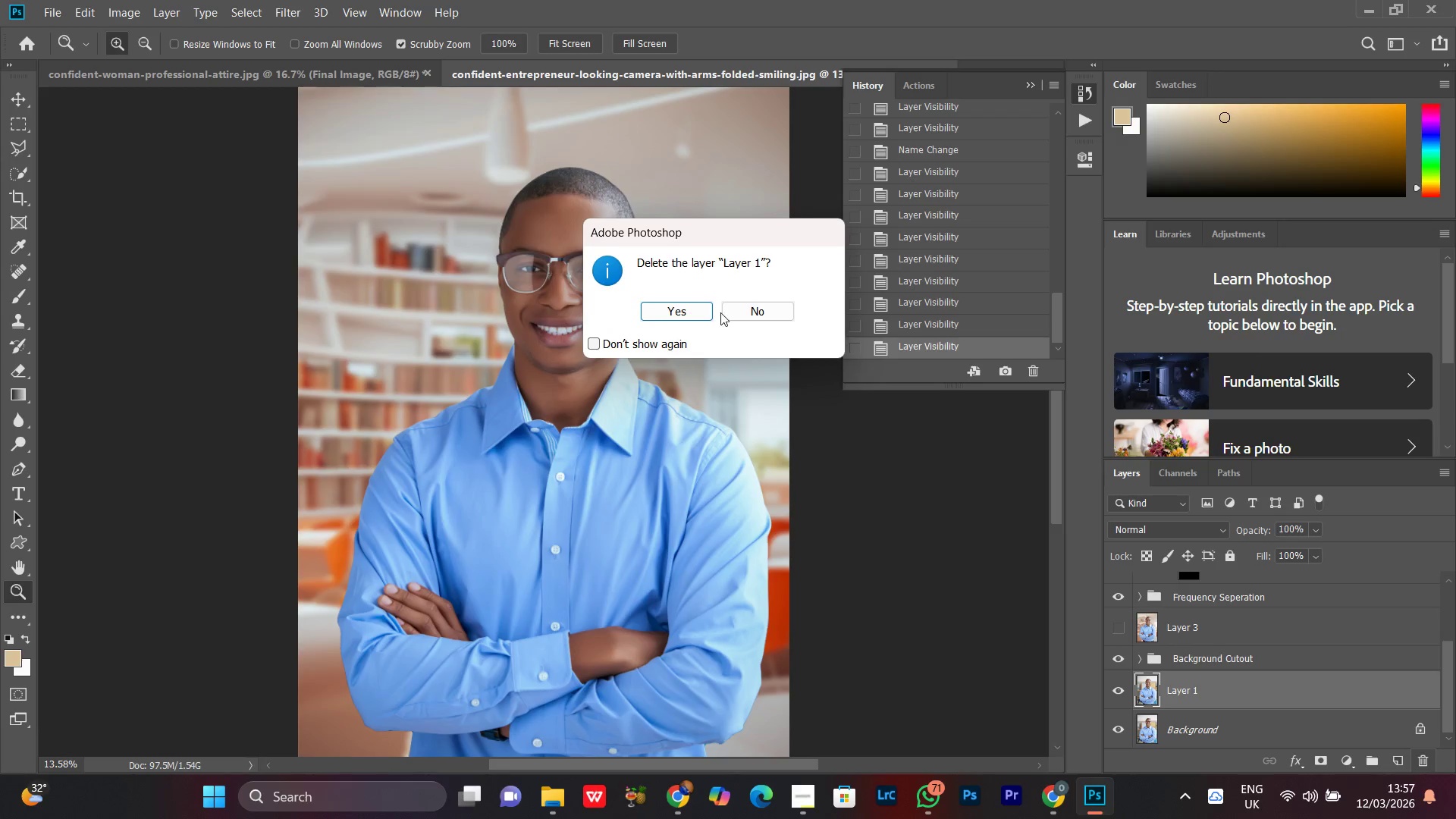 
left_click([670, 305])
 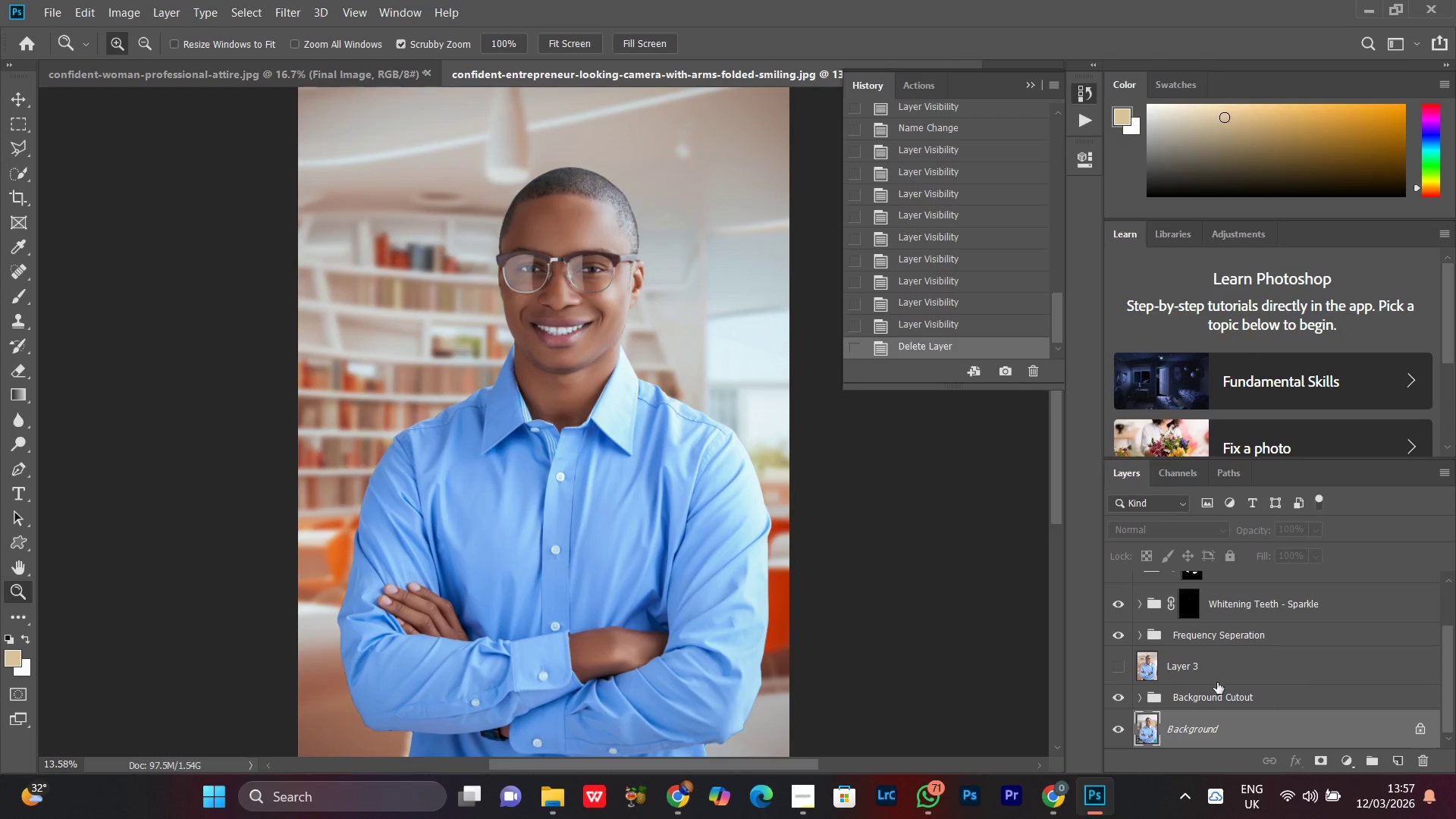 
left_click([1203, 663])
 